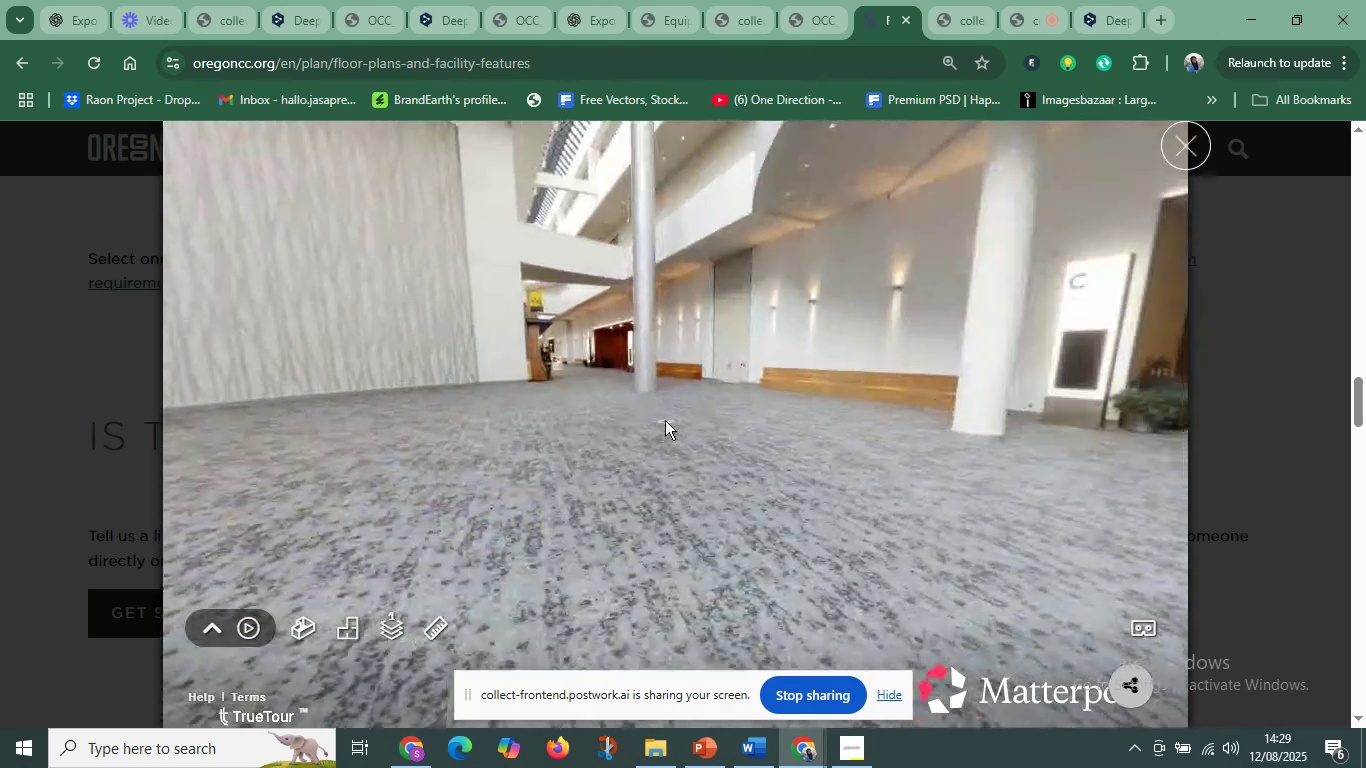 
left_click([665, 381])
 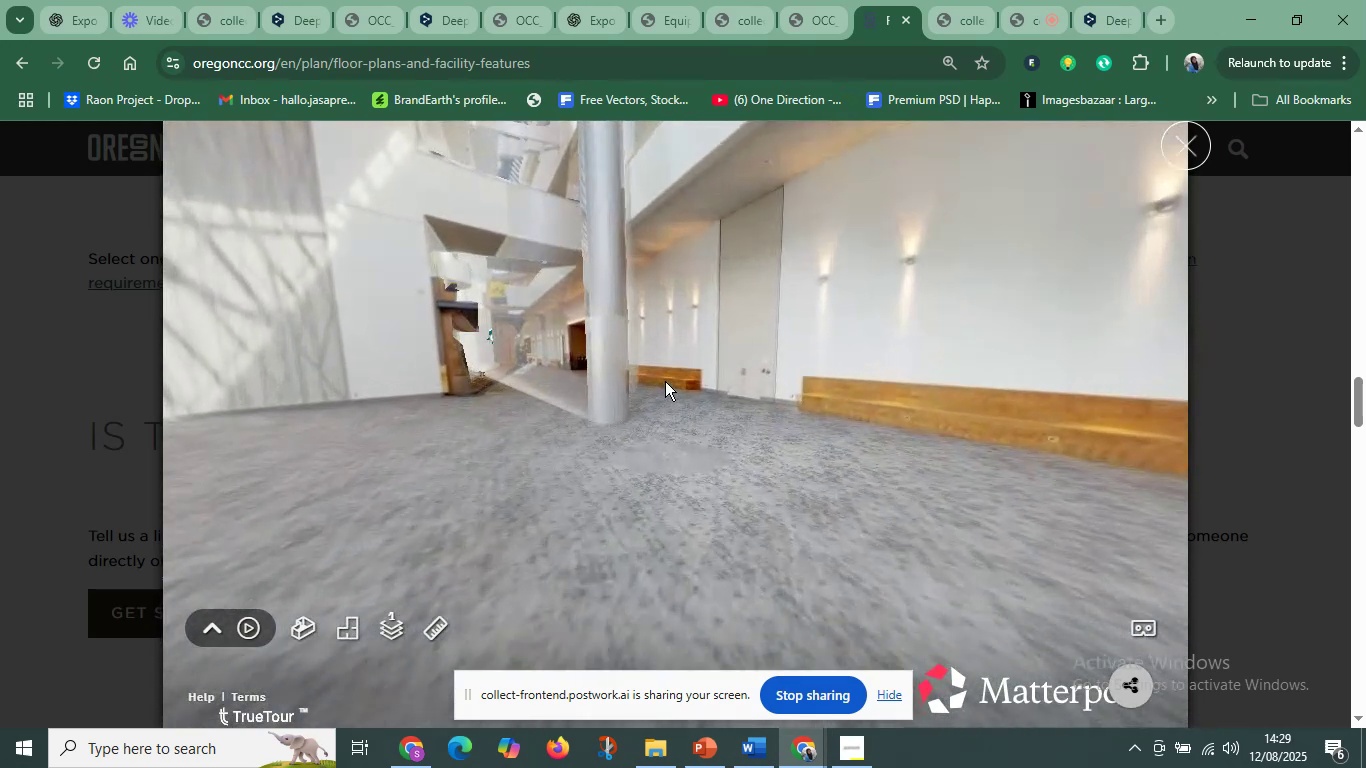 
left_click_drag(start_coordinate=[672, 412], to_coordinate=[538, 429])
 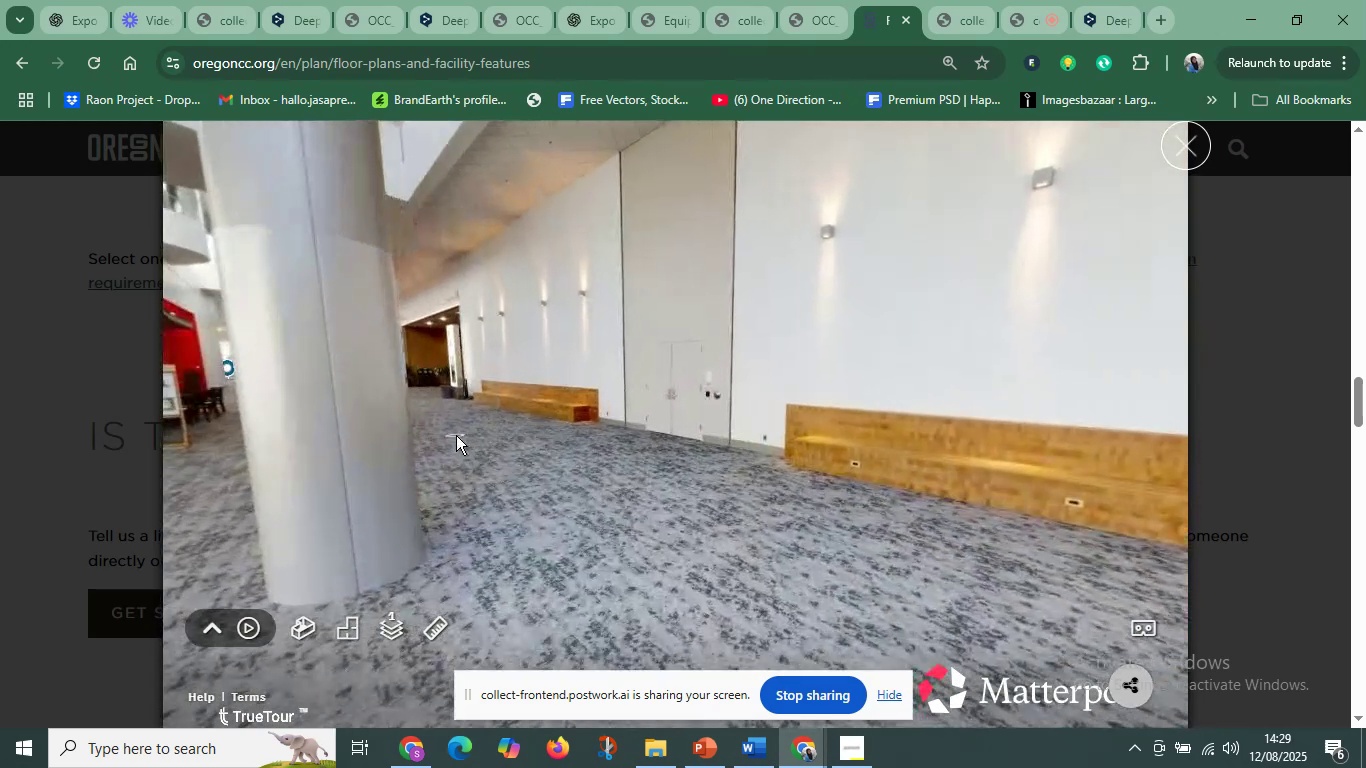 
left_click([456, 435])
 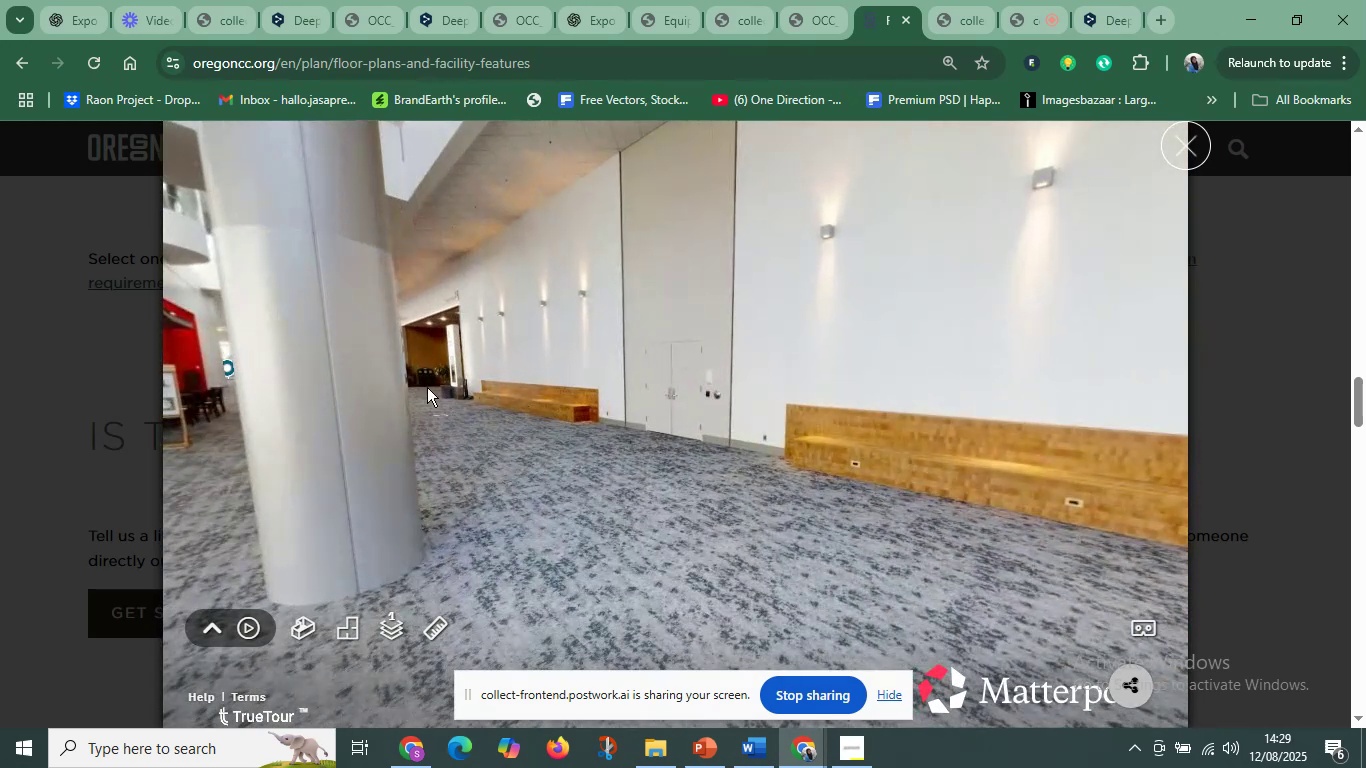 
left_click_drag(start_coordinate=[427, 387], to_coordinate=[821, 446])
 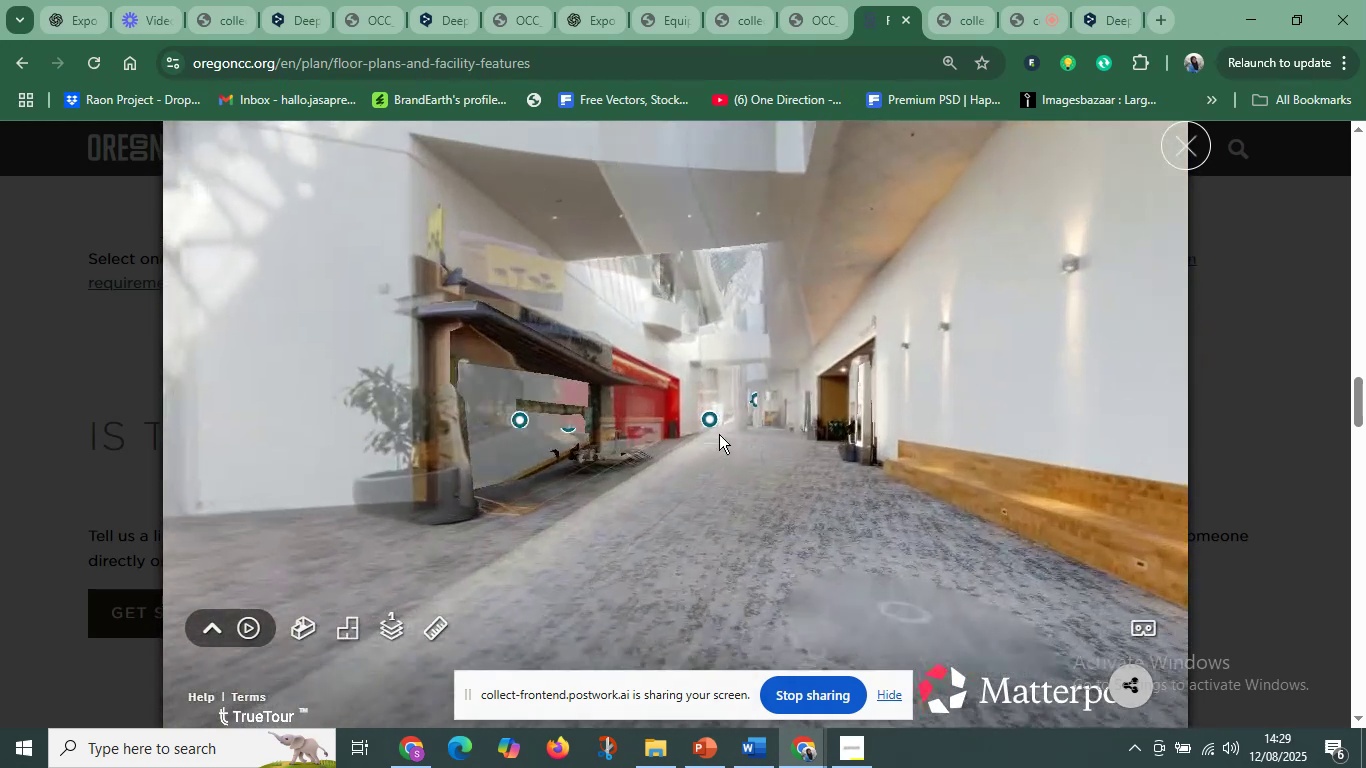 
left_click([719, 434])
 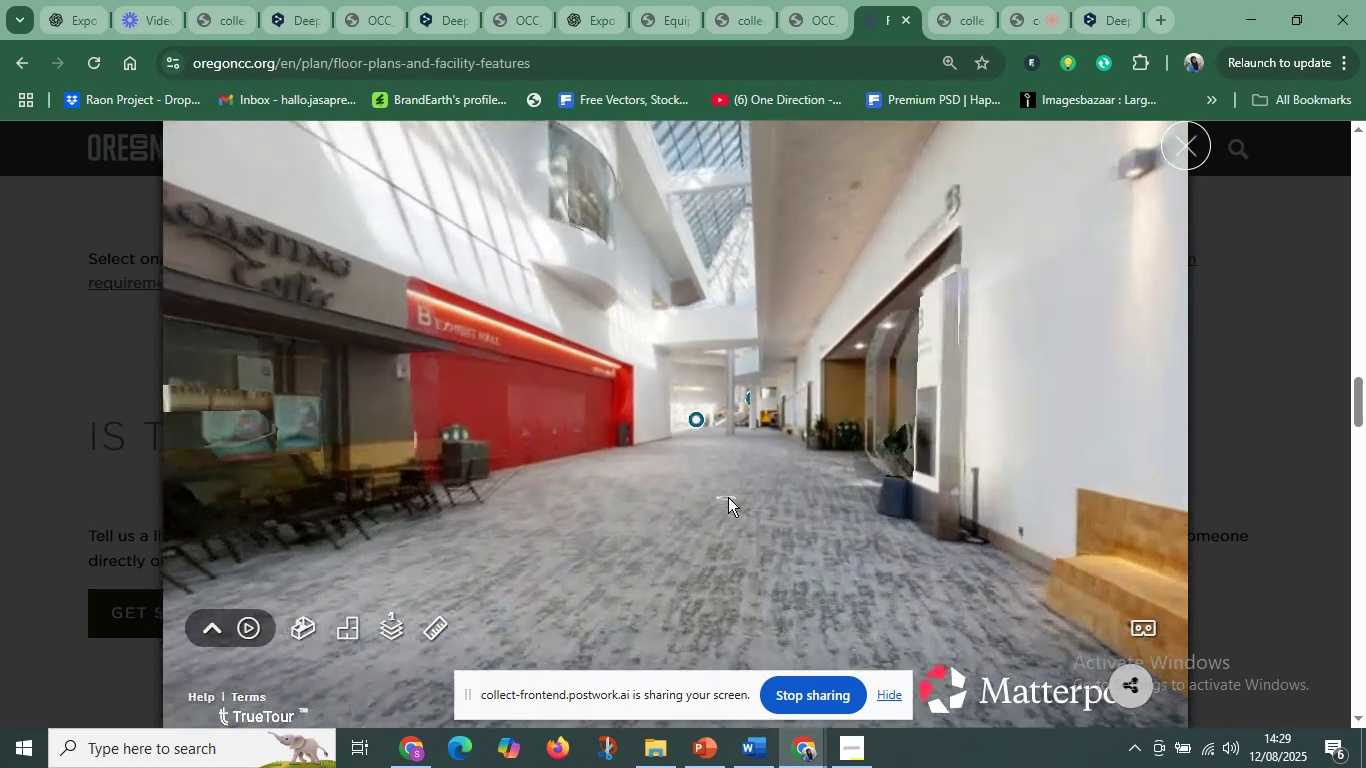 
left_click([687, 490])
 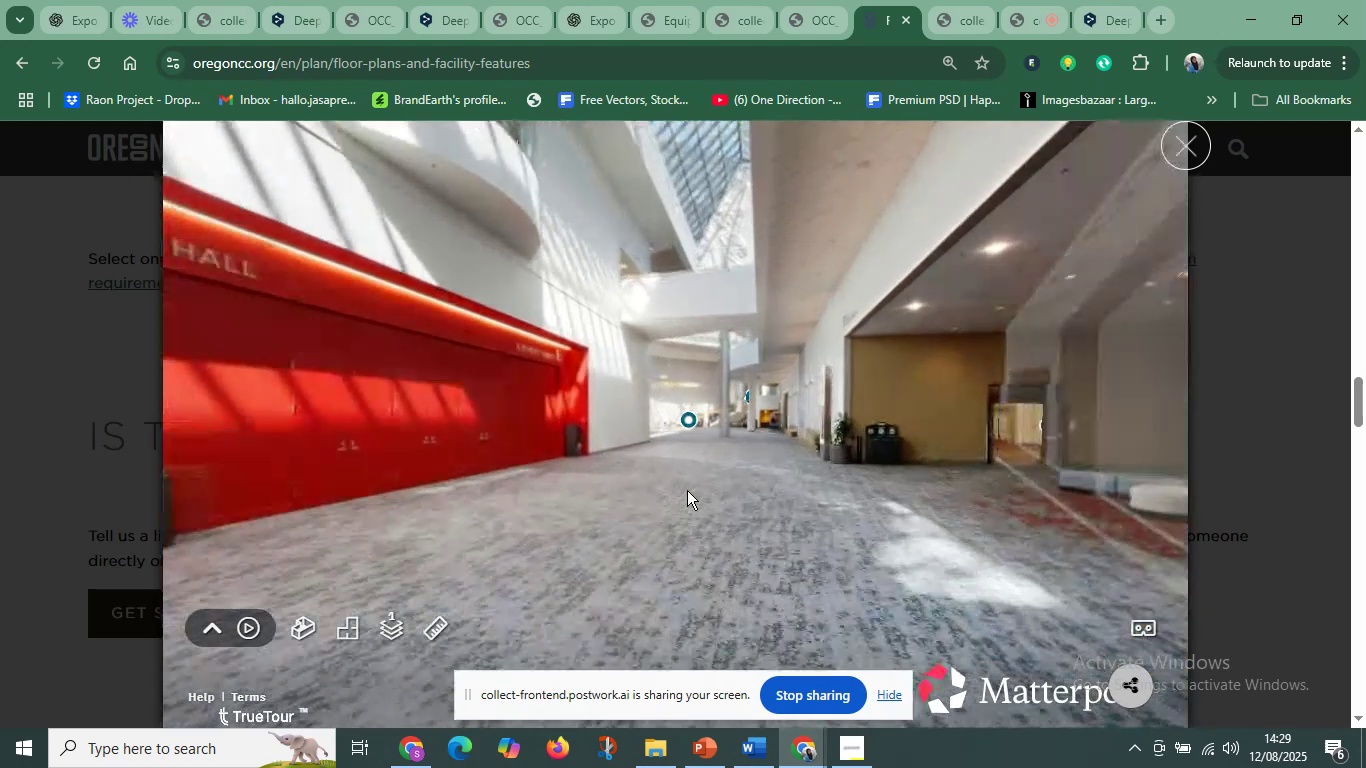 
left_click_drag(start_coordinate=[725, 486], to_coordinate=[917, 516])
 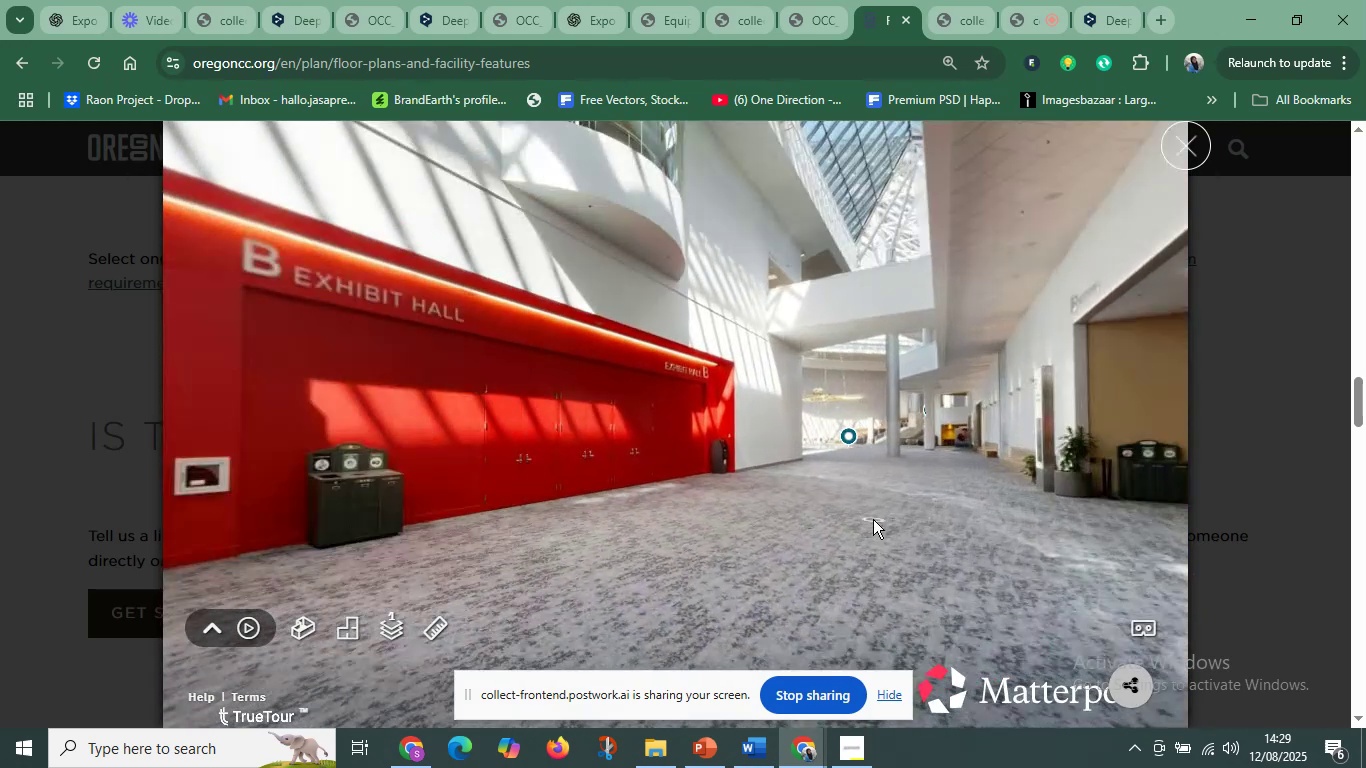 
left_click([873, 519])
 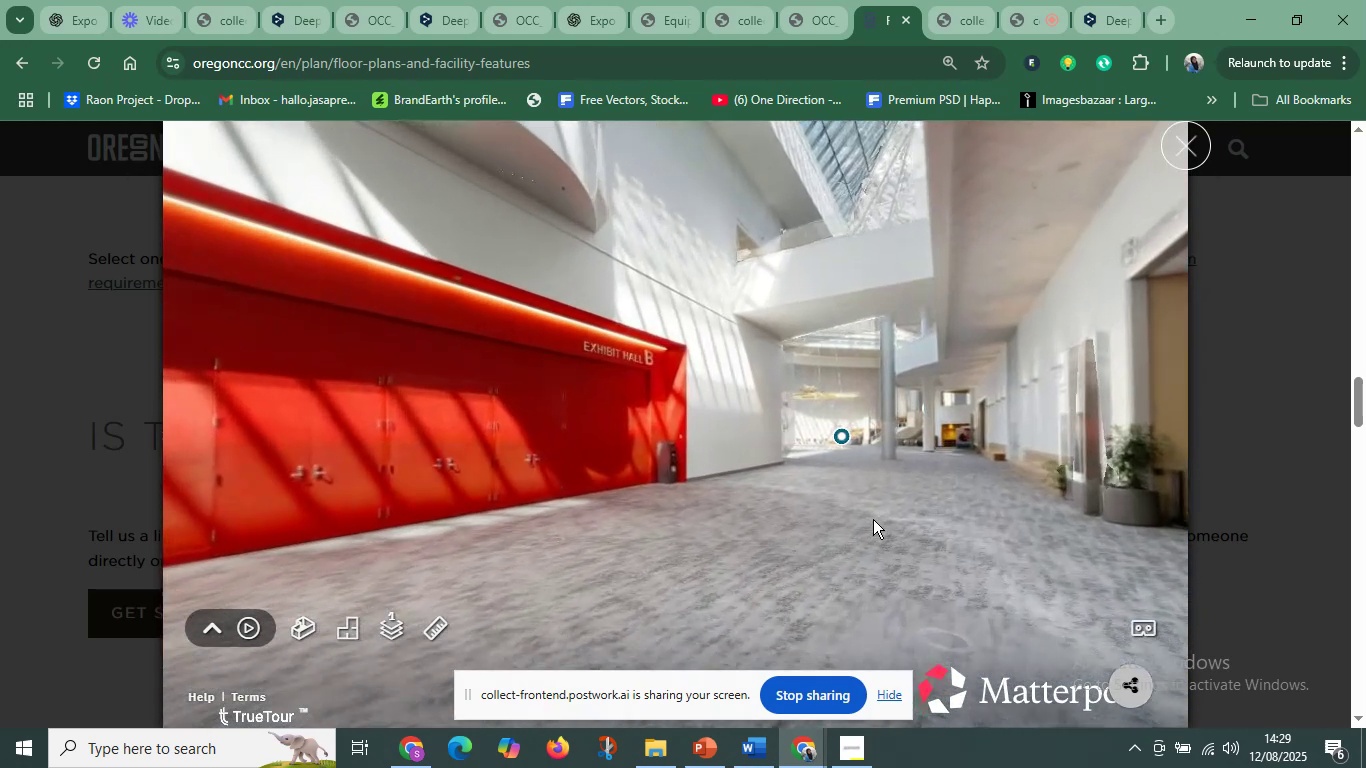 
left_click([874, 519])
 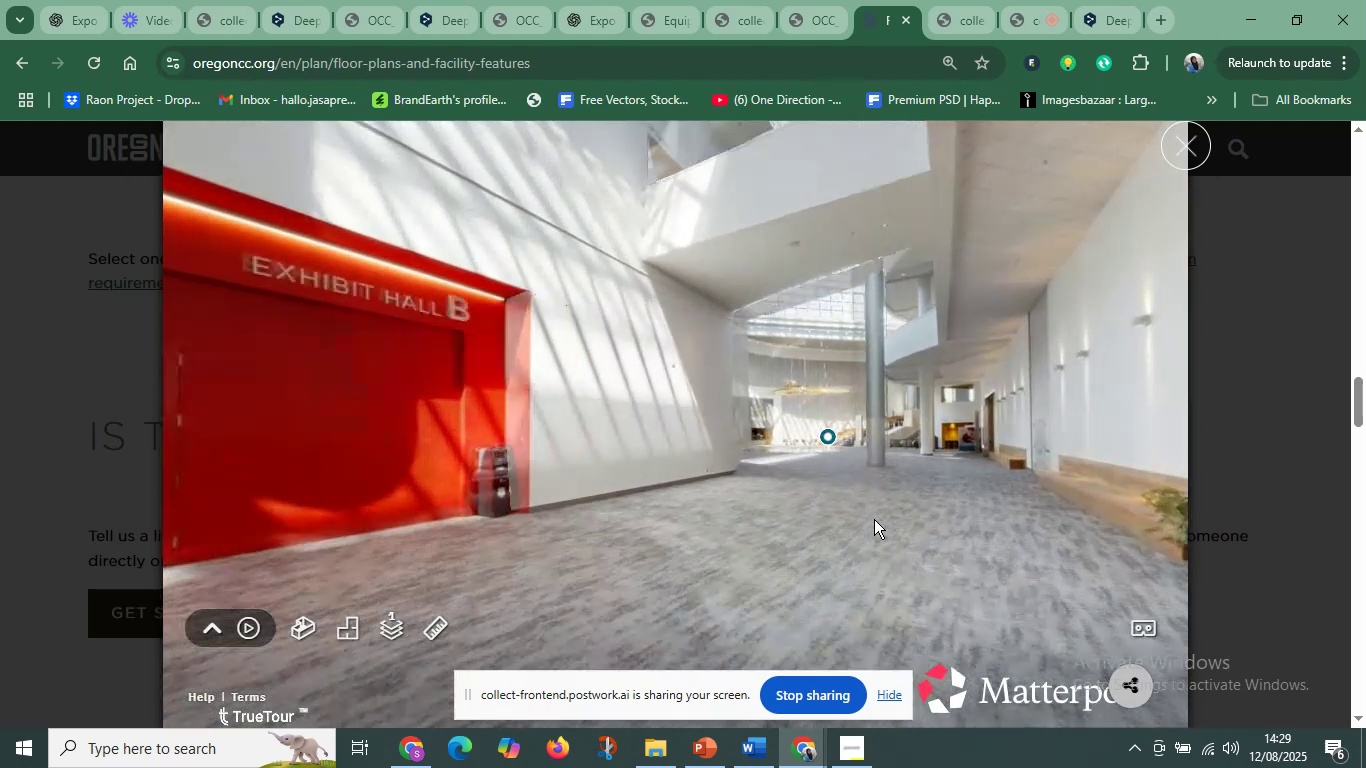 
left_click_drag(start_coordinate=[819, 502], to_coordinate=[882, 501])
 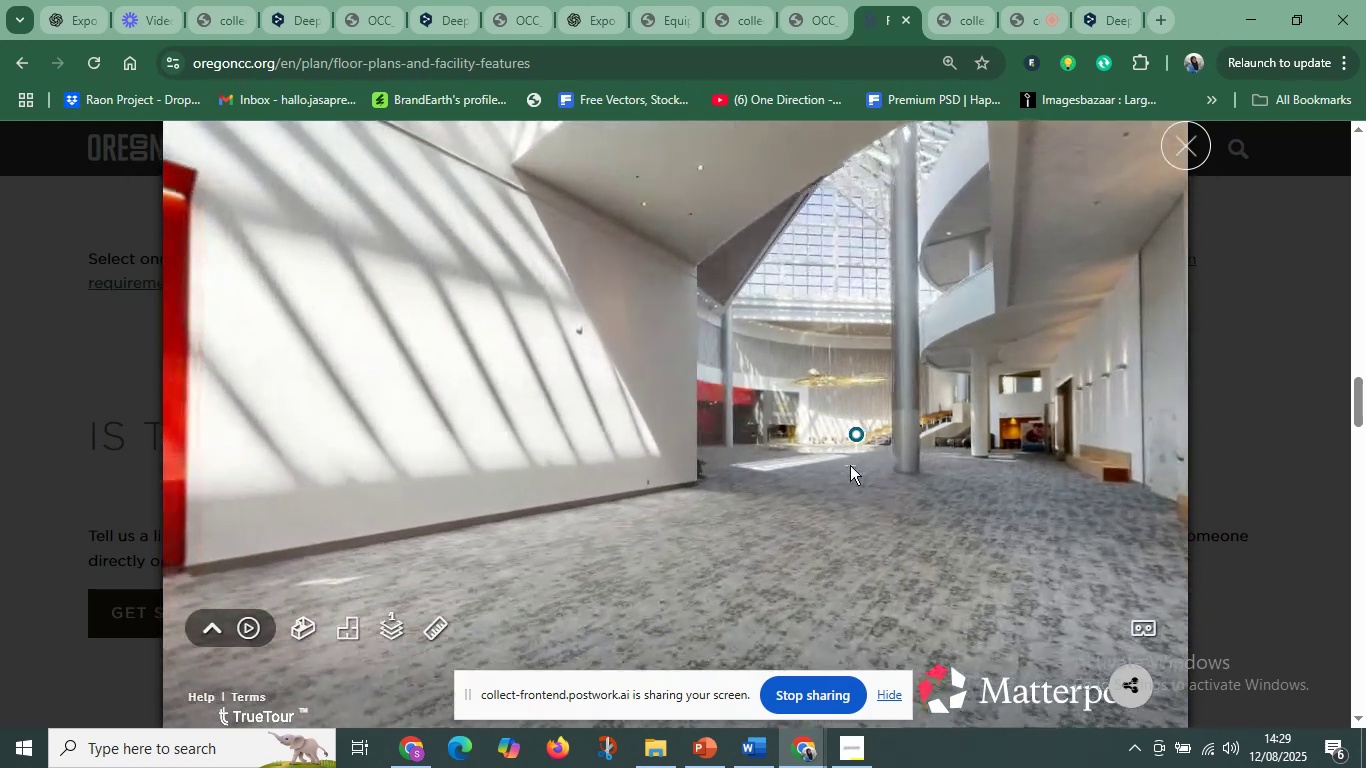 
left_click([850, 465])
 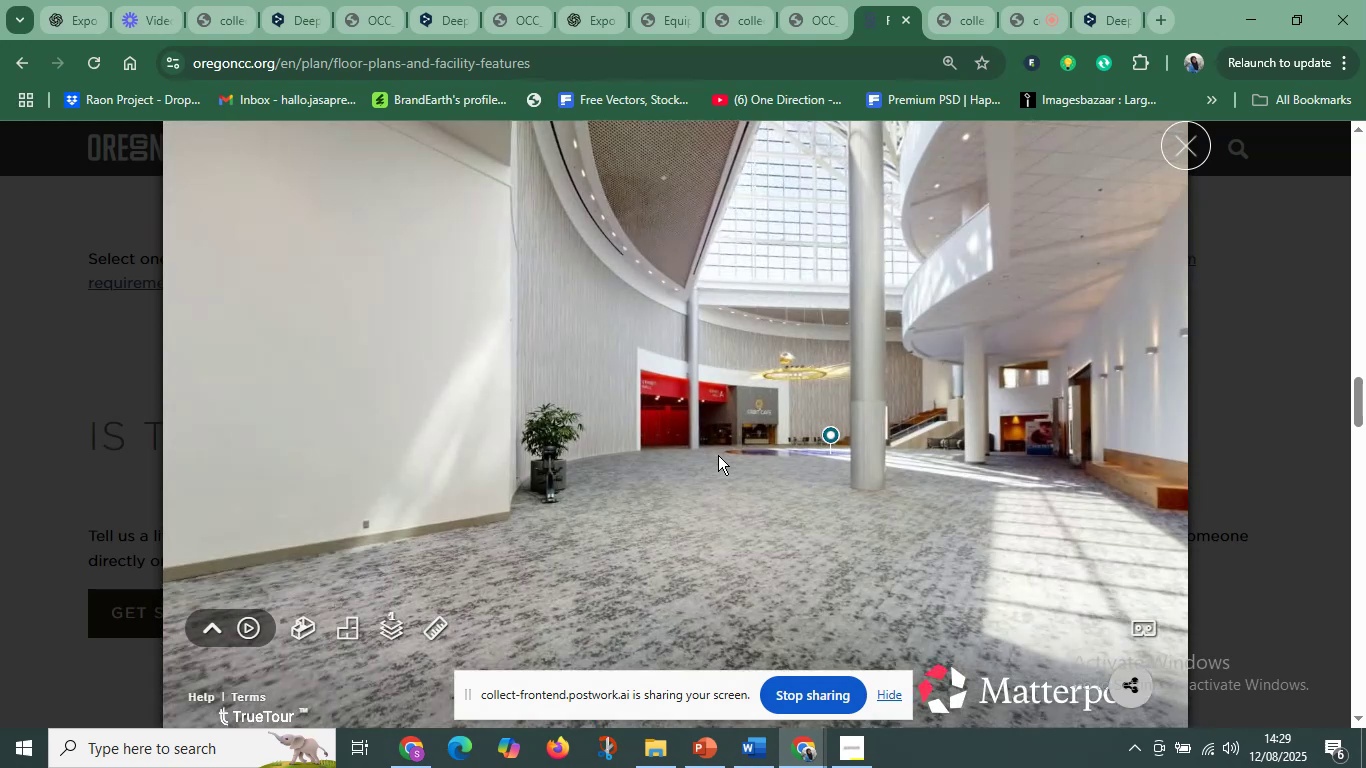 
left_click([718, 455])
 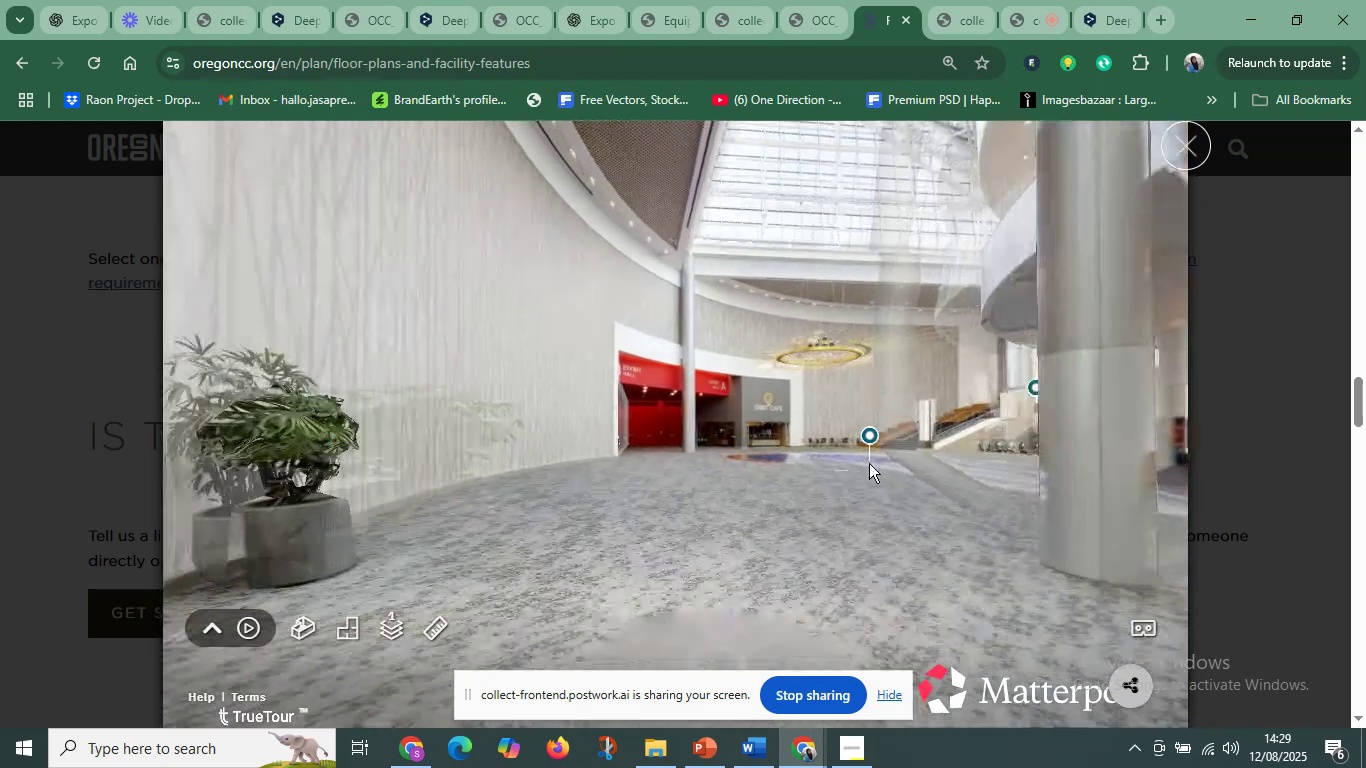 
left_click([789, 464])
 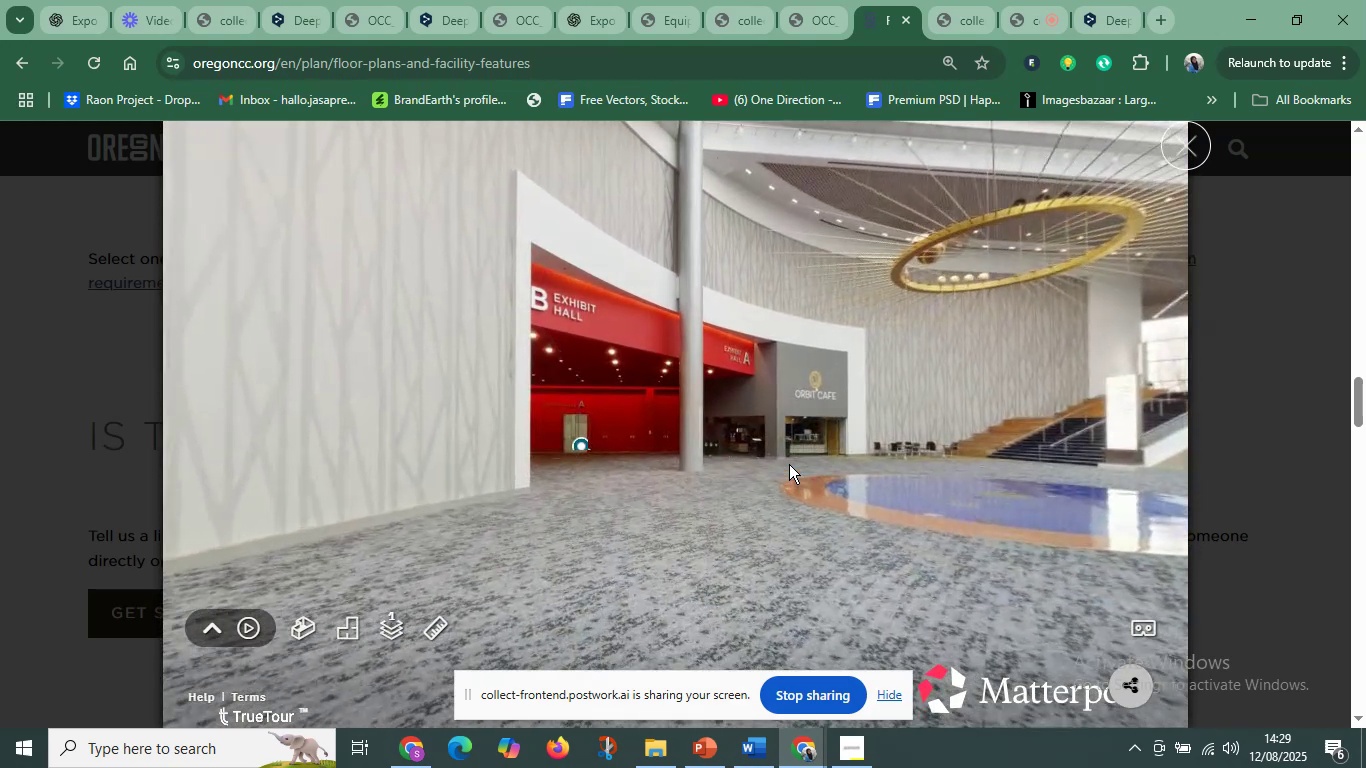 
wait(9.35)
 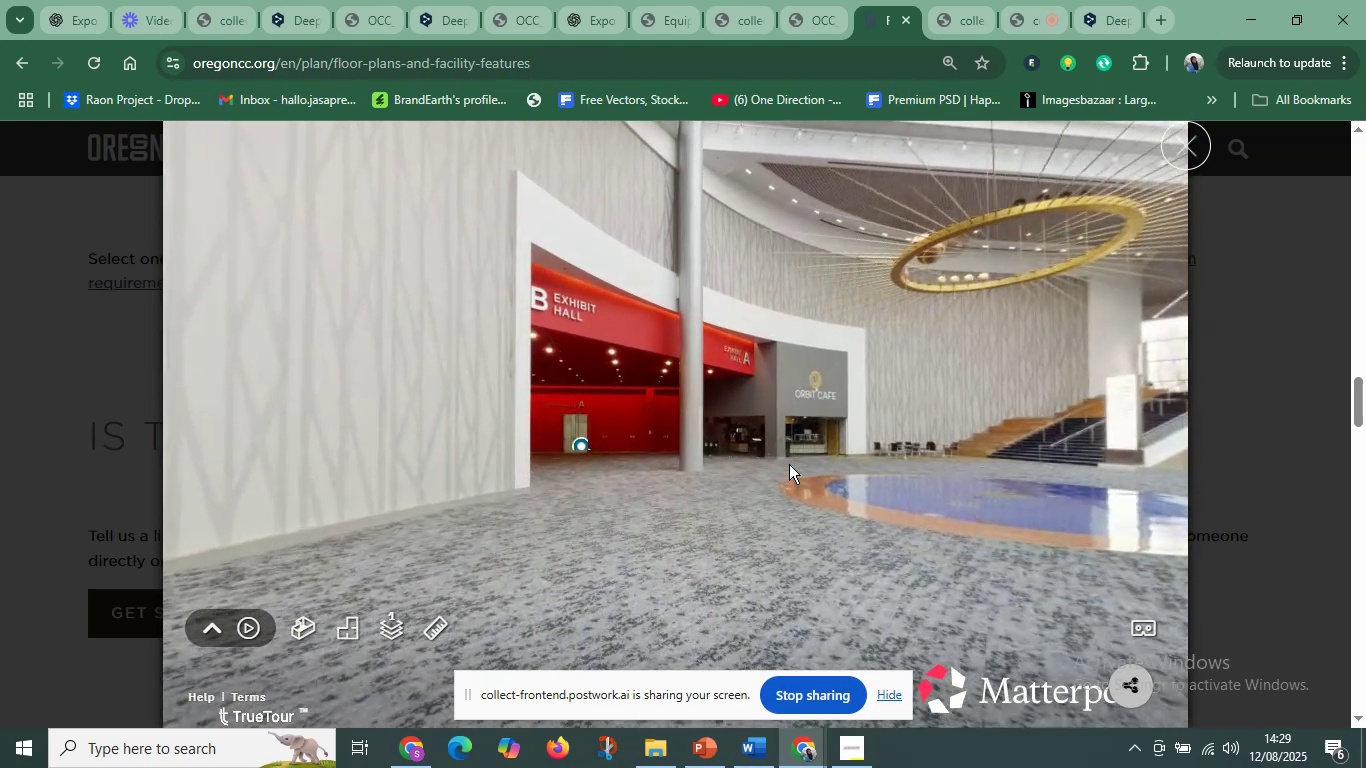 
left_click_drag(start_coordinate=[984, 472], to_coordinate=[811, 470])
 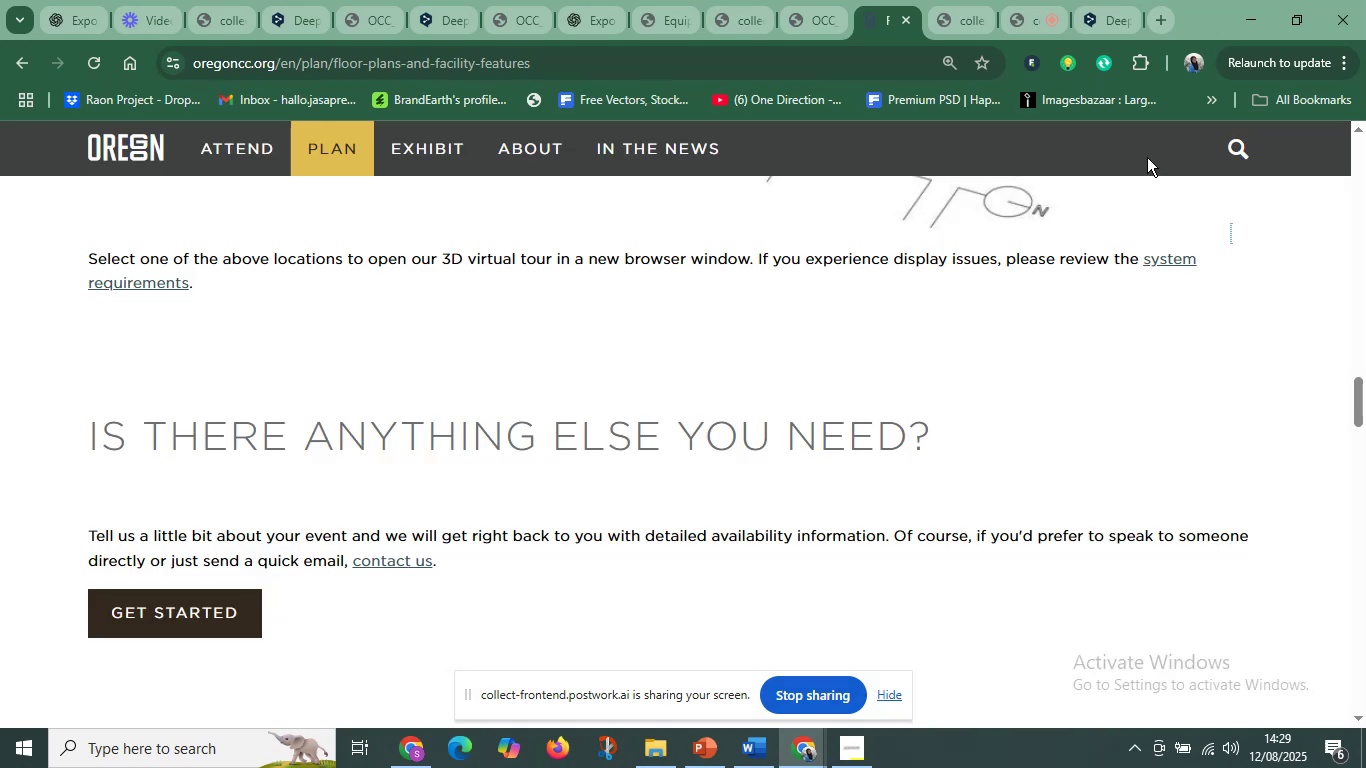 
scroll: coordinate [664, 473], scroll_direction: down, amount: 4.0
 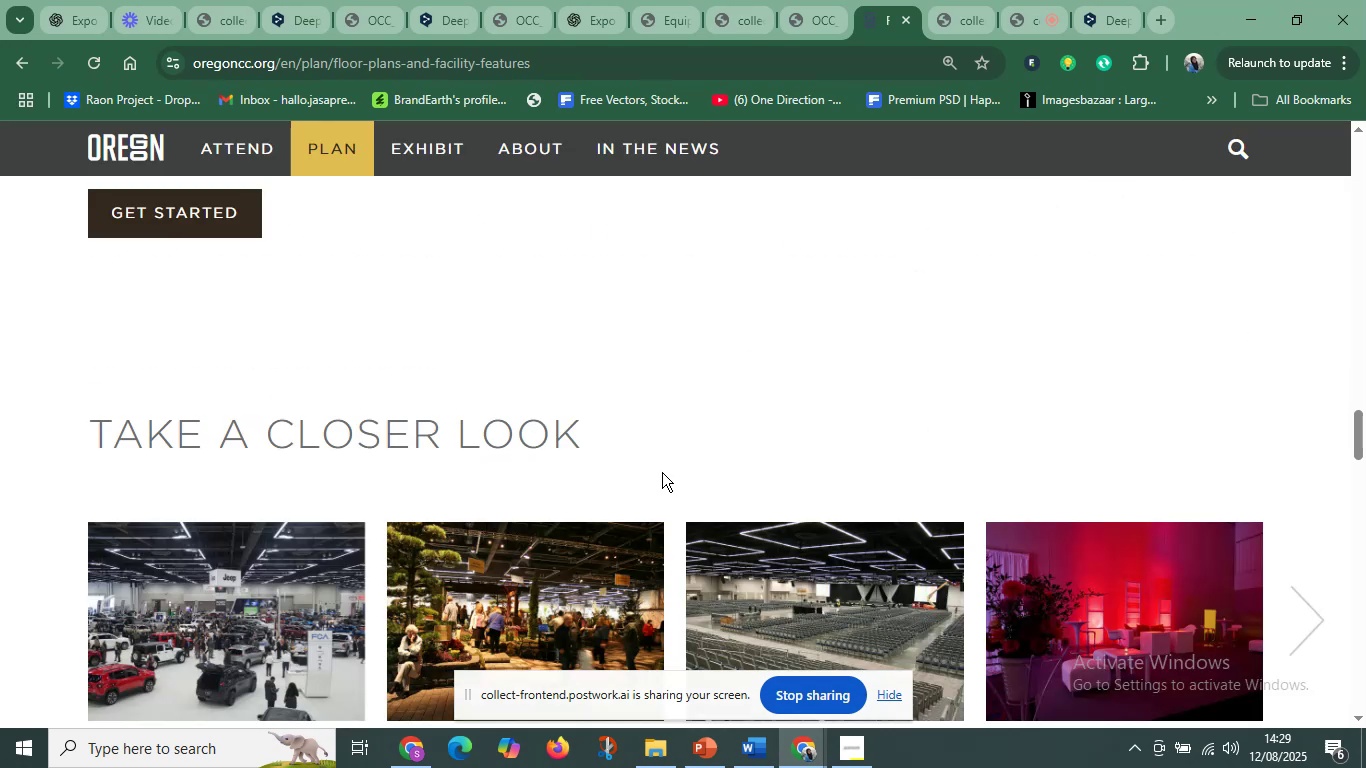 
scroll: coordinate [472, 423], scroll_direction: up, amount: 12.0
 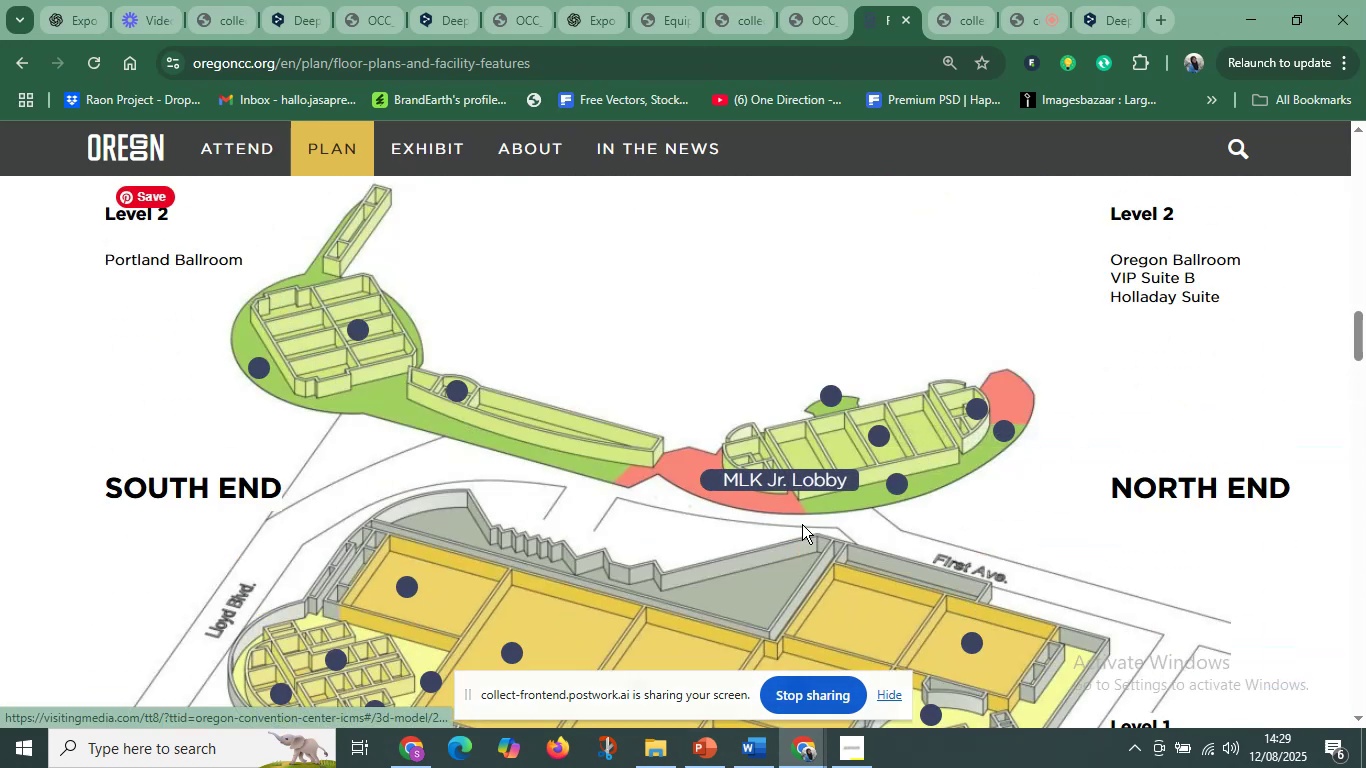 
left_click_drag(start_coordinate=[560, 589], to_coordinate=[579, 518])
 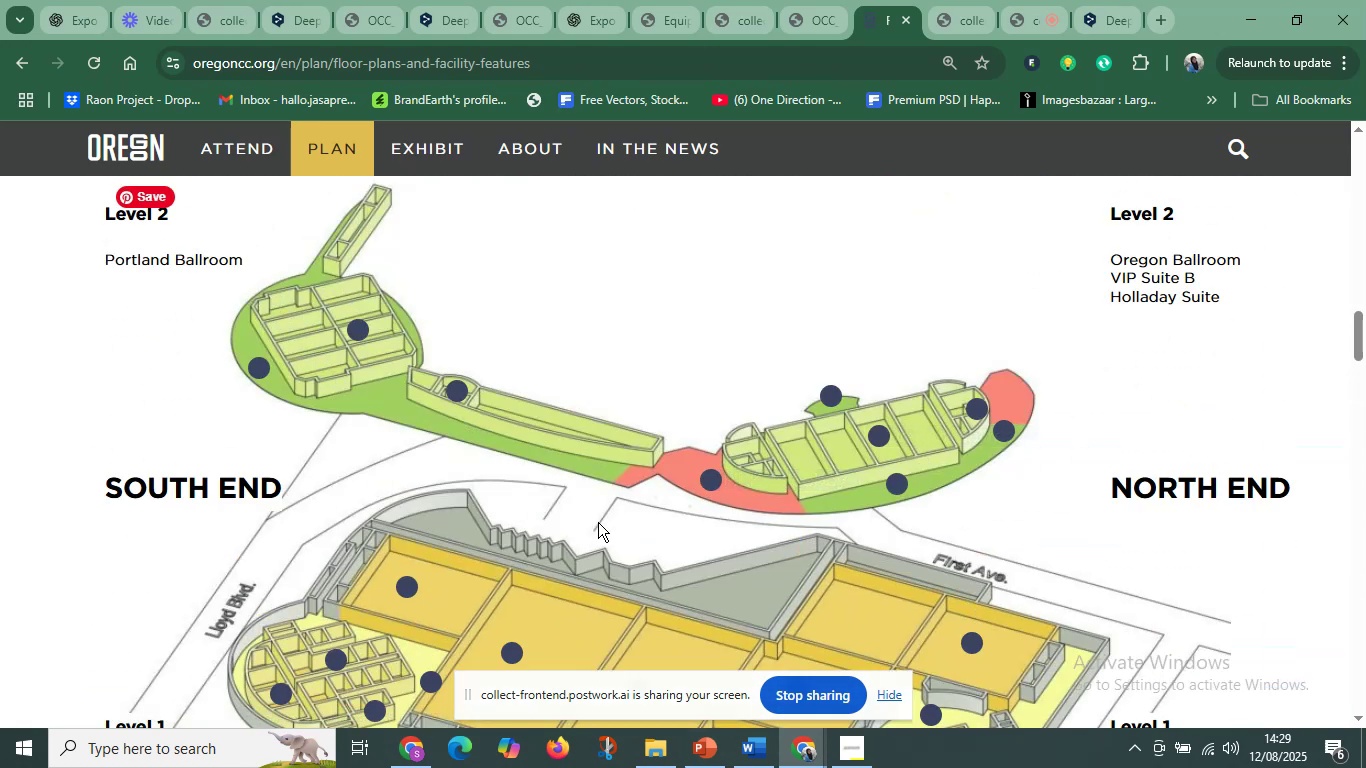 
scroll: coordinate [604, 527], scroll_direction: down, amount: 2.0
 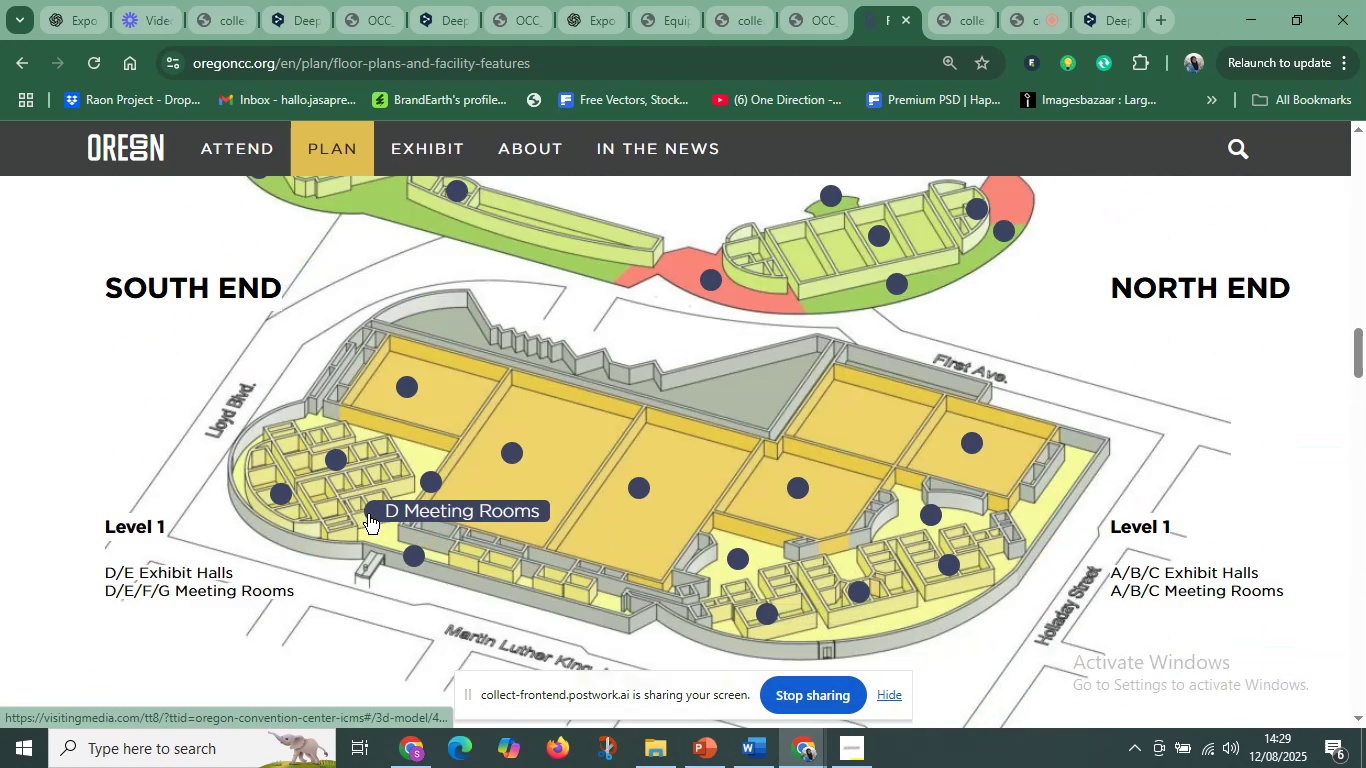 
left_click([368, 514])
 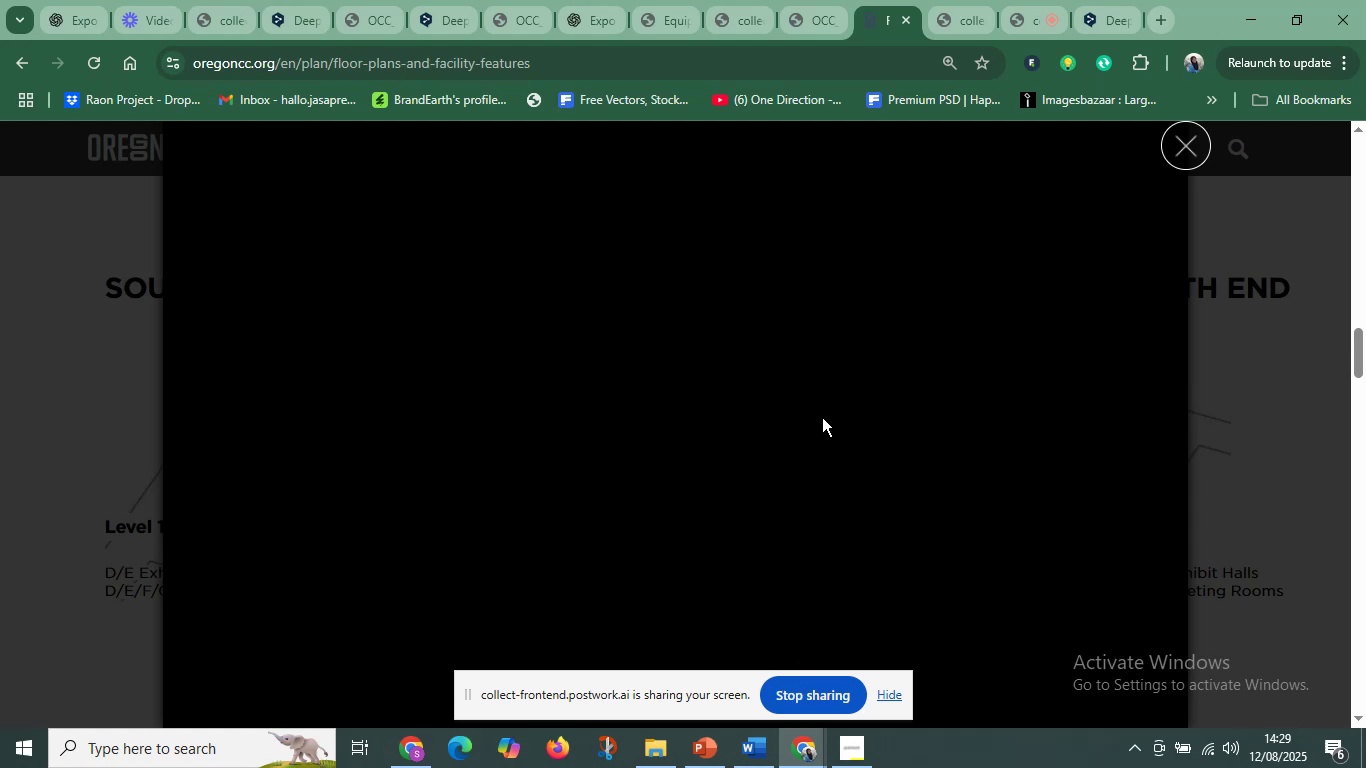 
wait(8.3)
 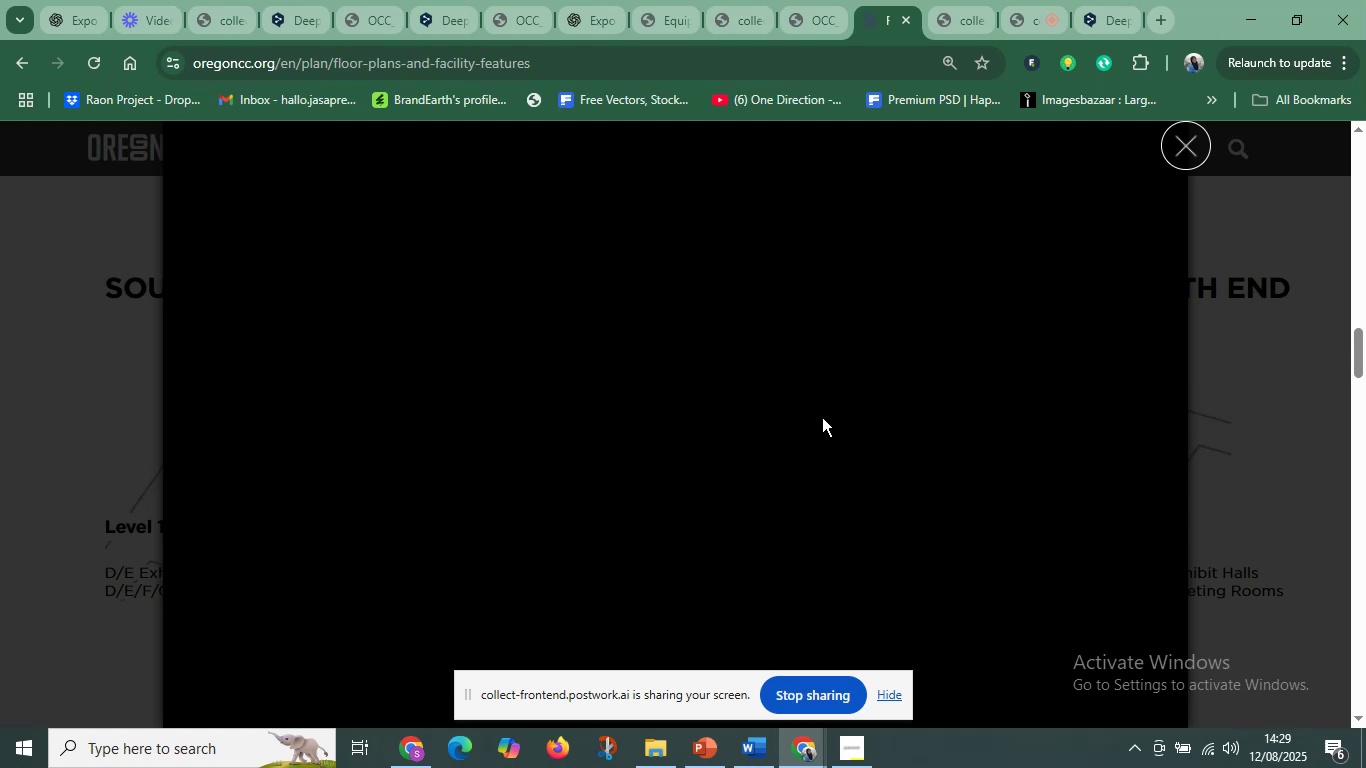 
mouse_move([722, 473])
 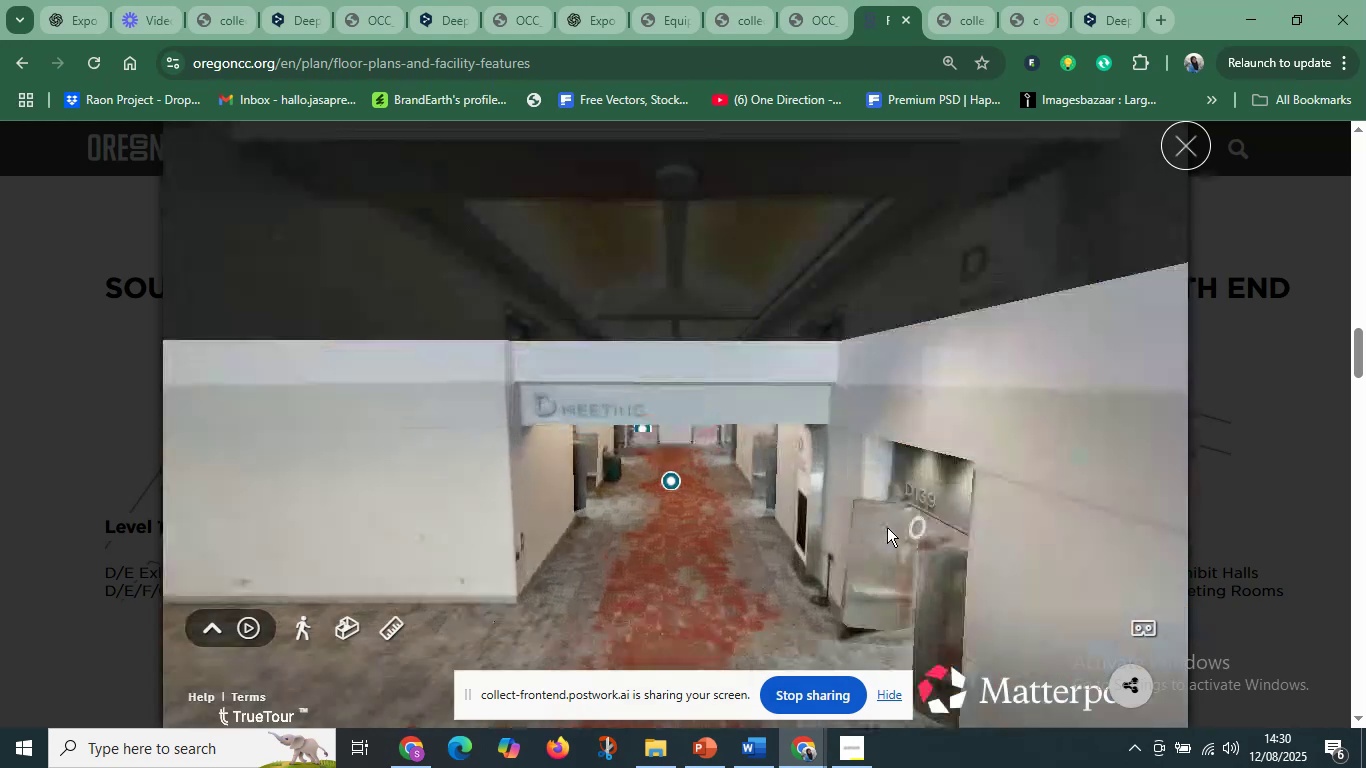 
left_click_drag(start_coordinate=[659, 560], to_coordinate=[1072, 501])
 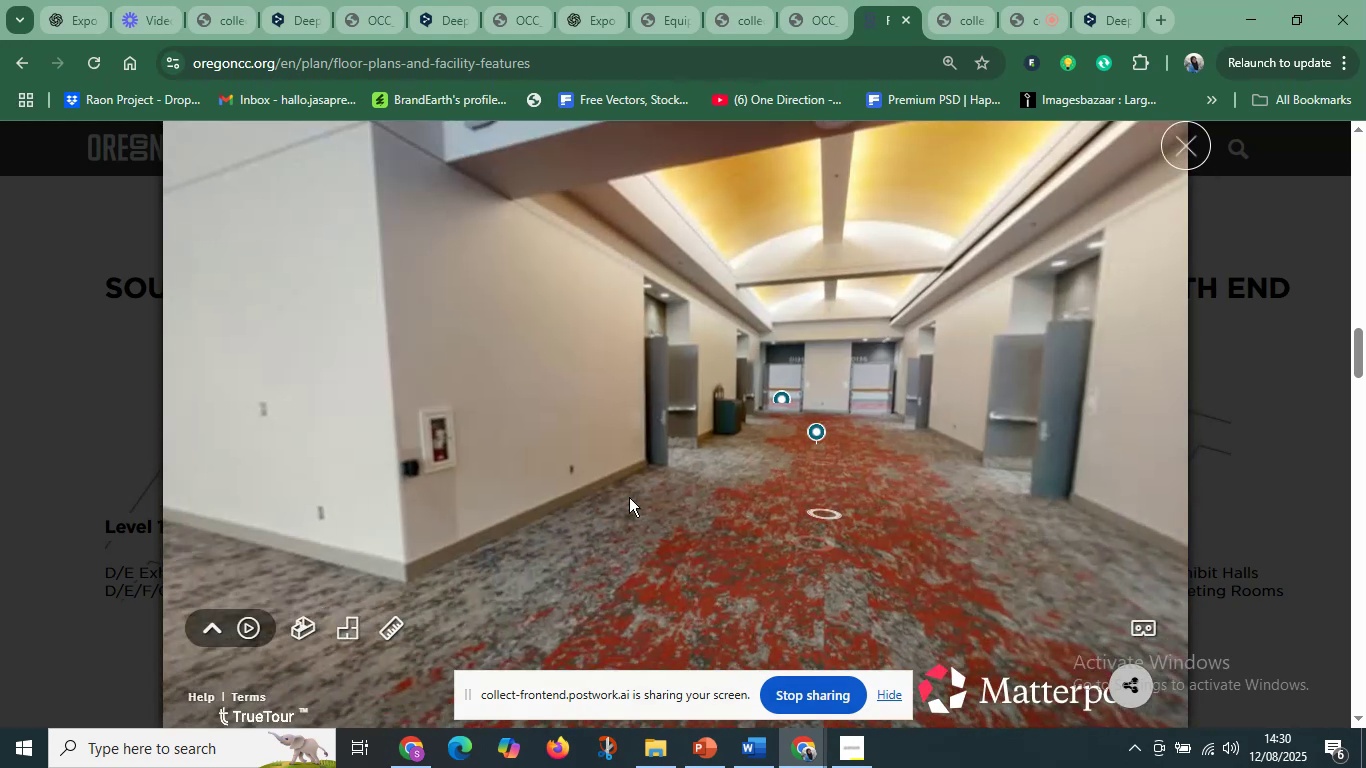 
left_click_drag(start_coordinate=[622, 496], to_coordinate=[1107, 579])
 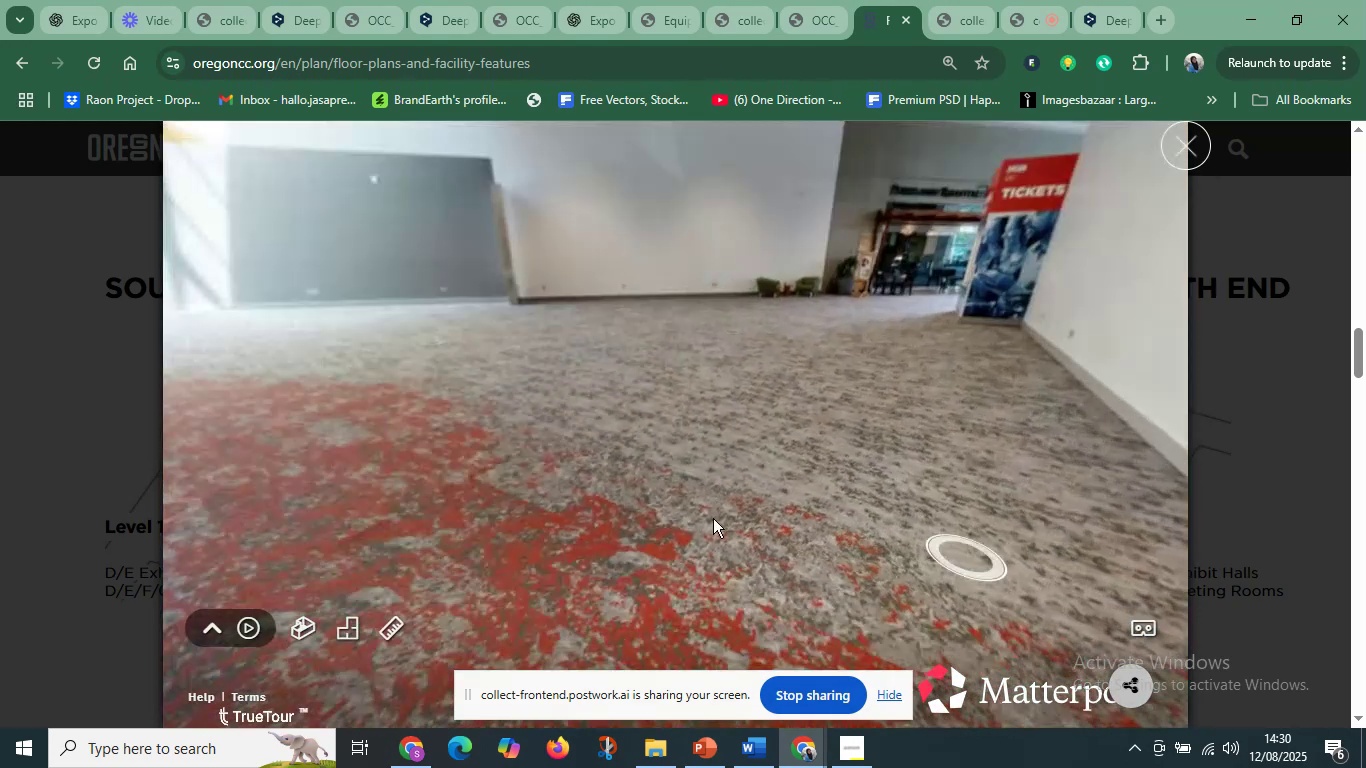 
left_click_drag(start_coordinate=[606, 494], to_coordinate=[1100, 629])
 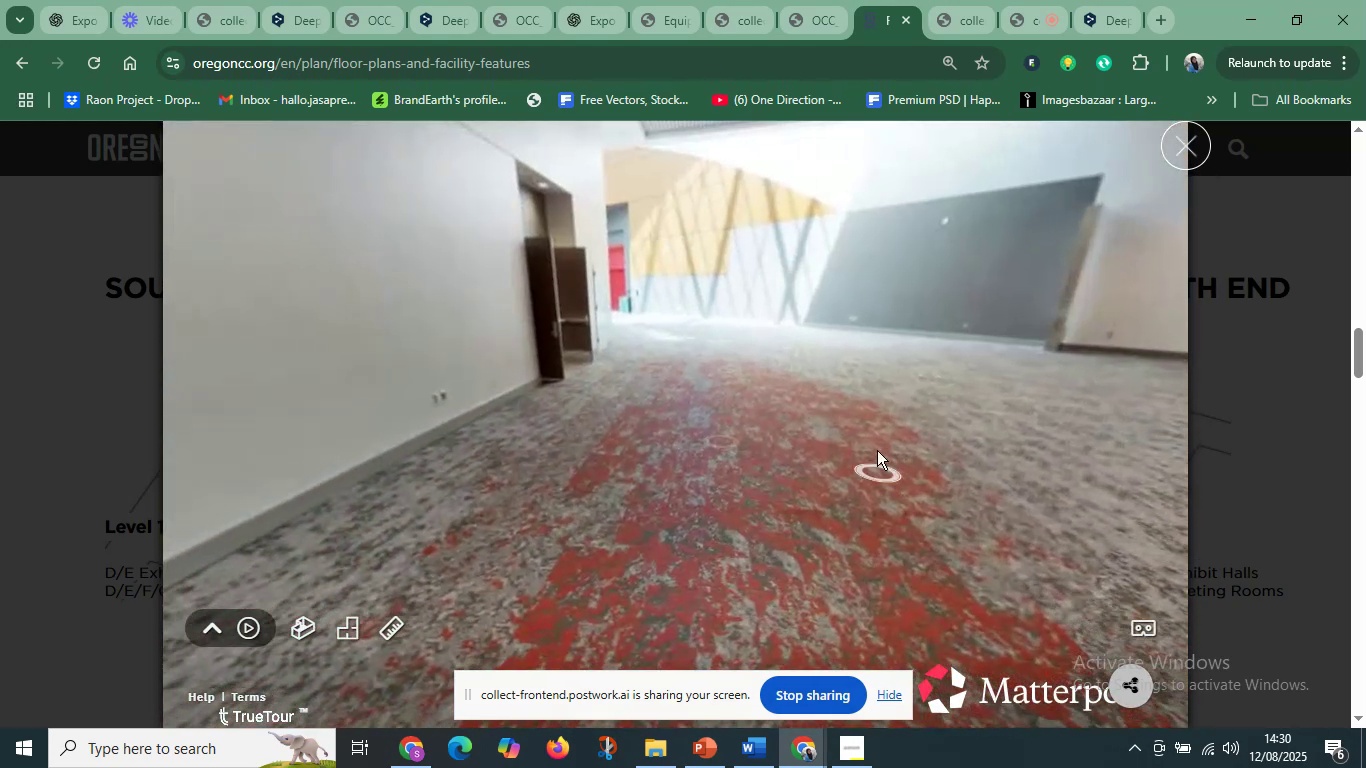 
left_click_drag(start_coordinate=[882, 437], to_coordinate=[1156, 450])
 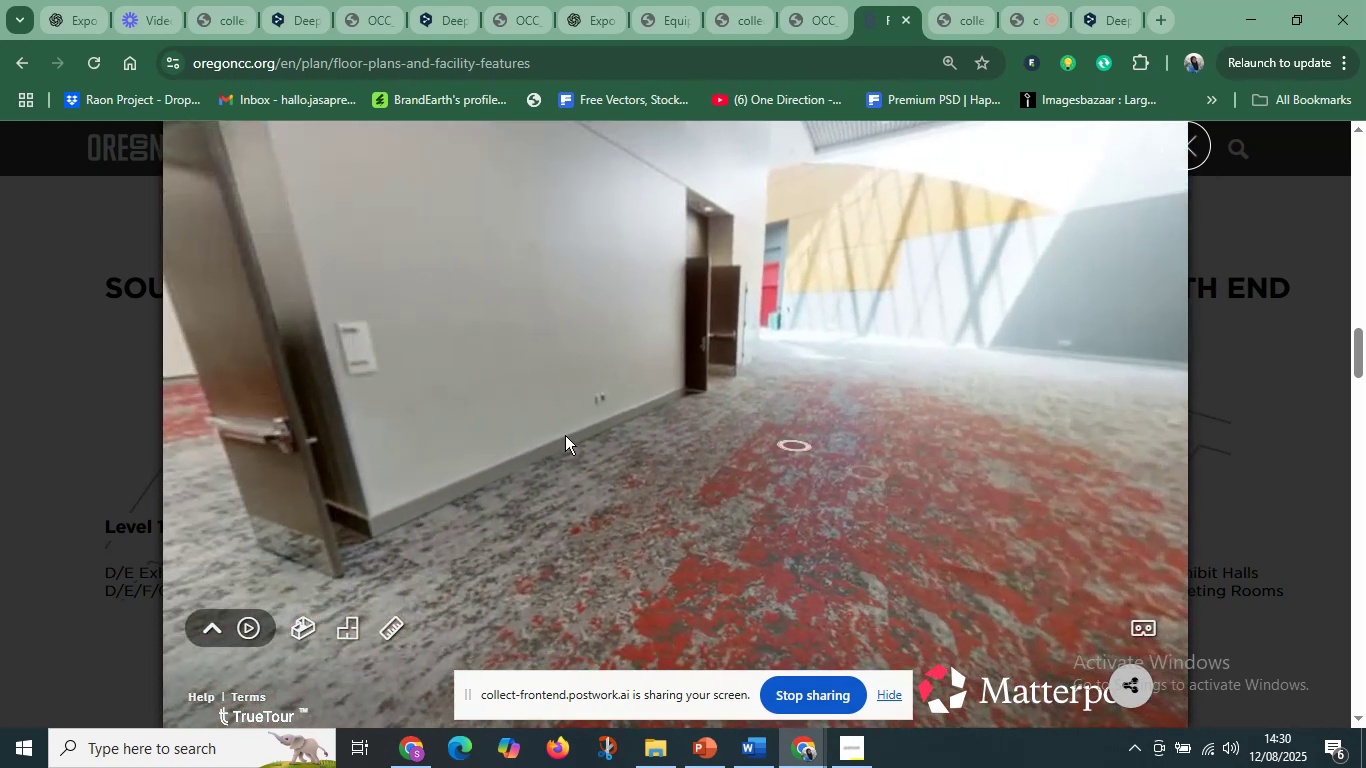 
left_click_drag(start_coordinate=[538, 439], to_coordinate=[910, 463])
 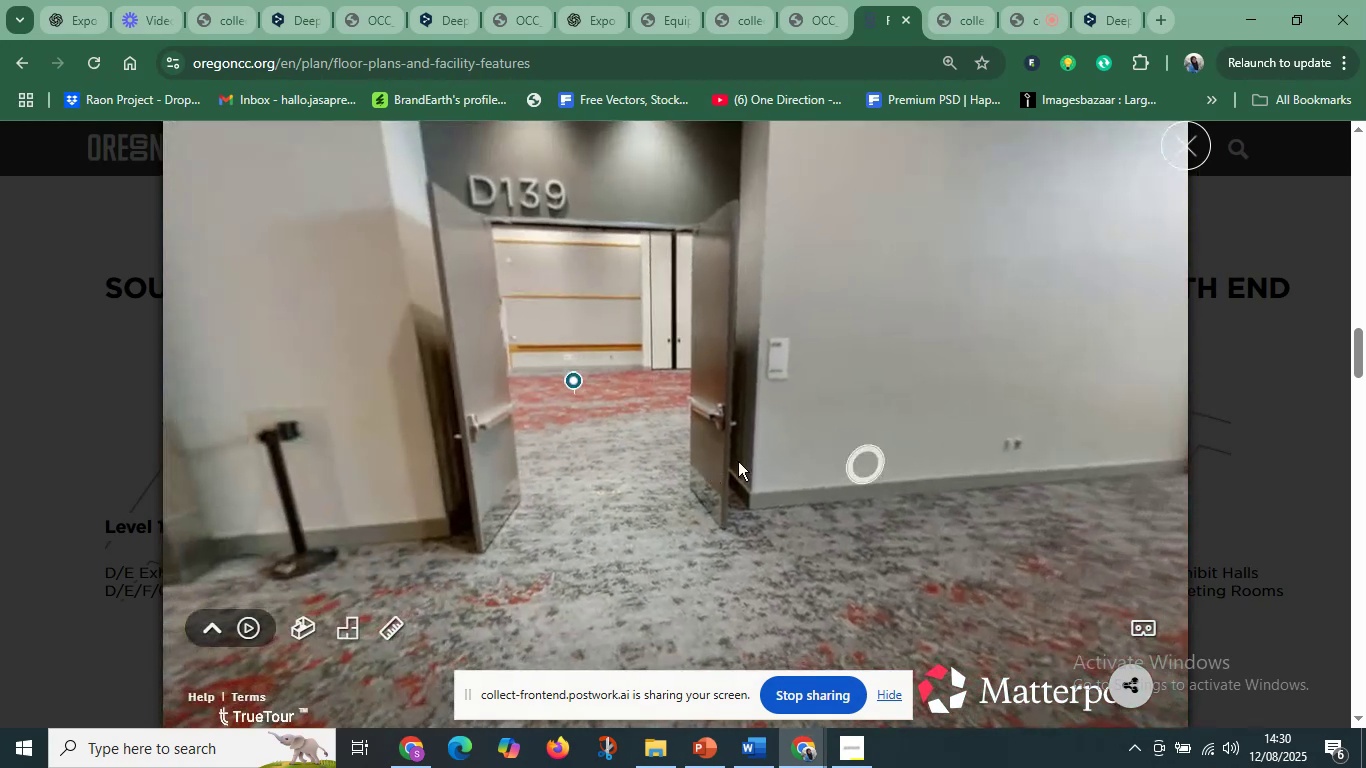 
left_click_drag(start_coordinate=[845, 470], to_coordinate=[388, 455])
 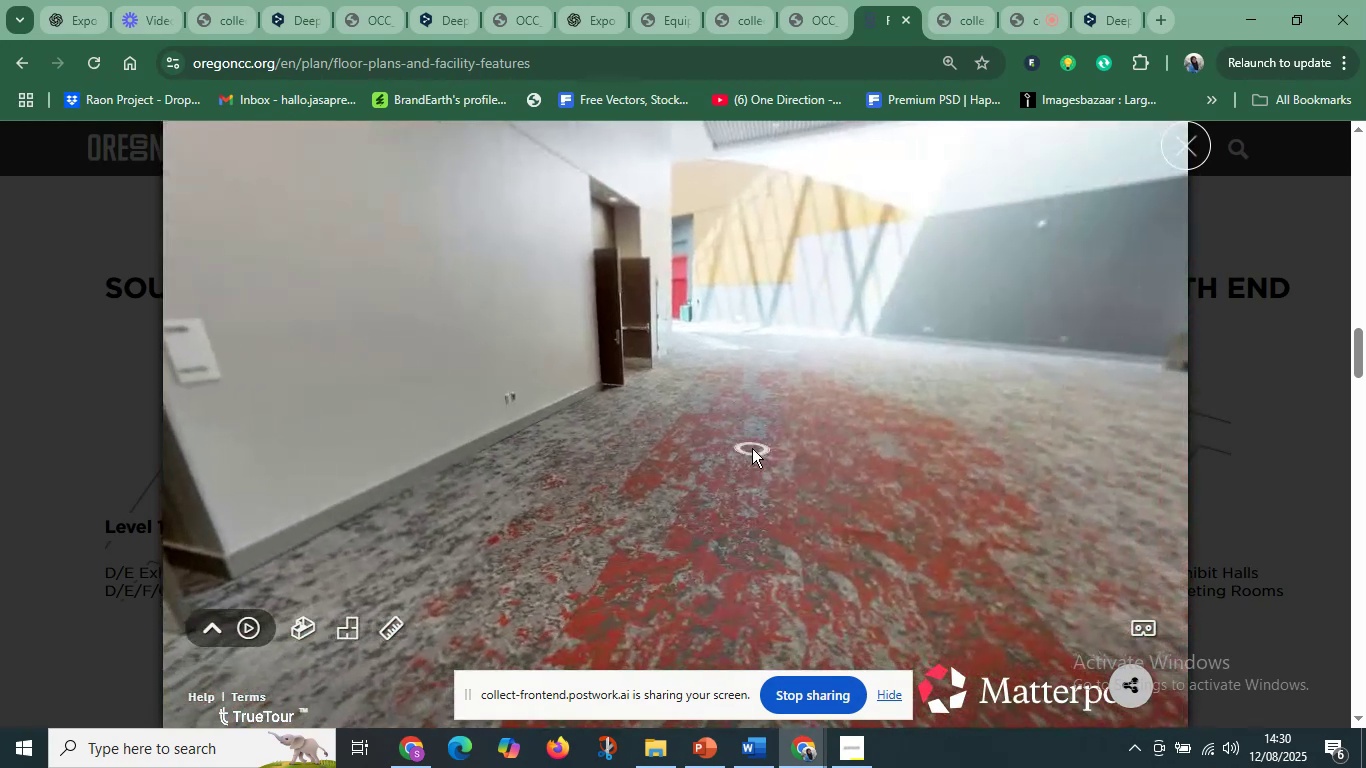 
left_click([752, 448])
 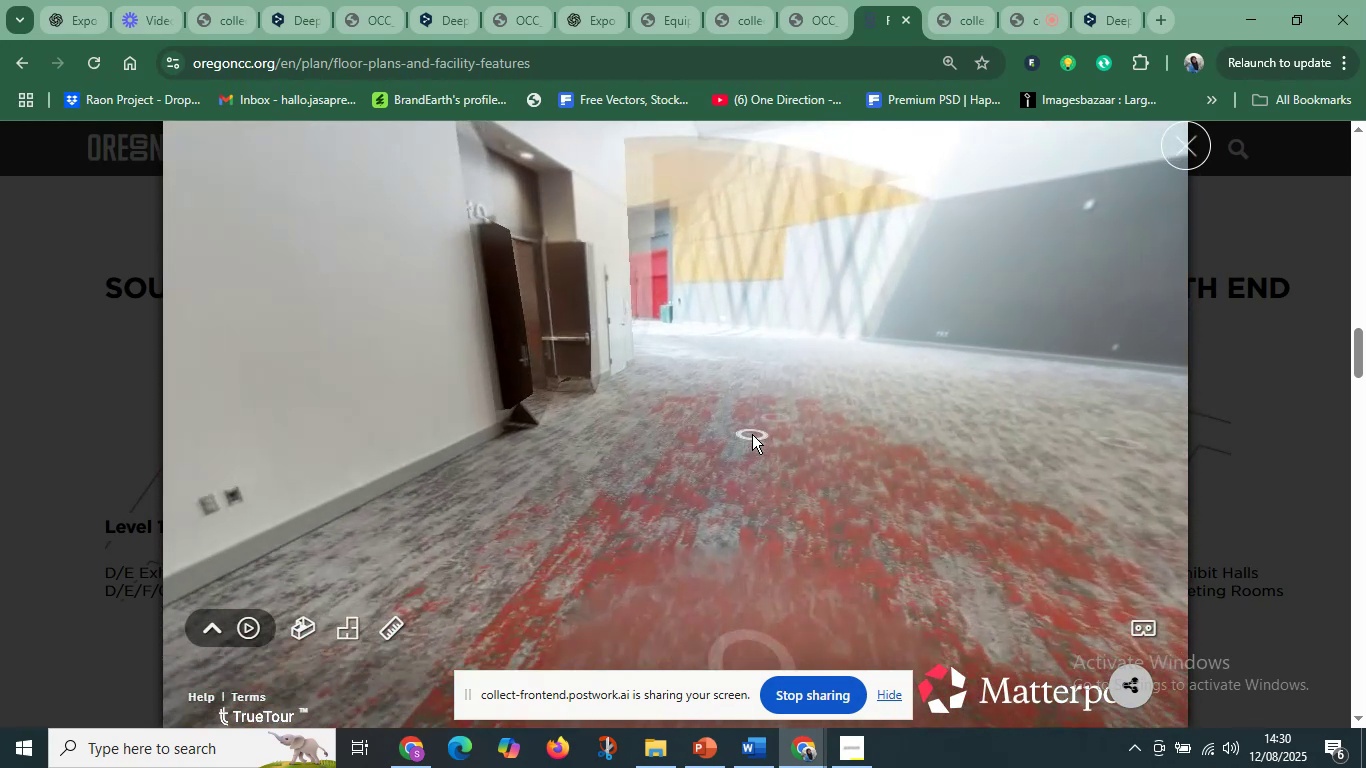 
left_click_drag(start_coordinate=[832, 402], to_coordinate=[744, 517])
 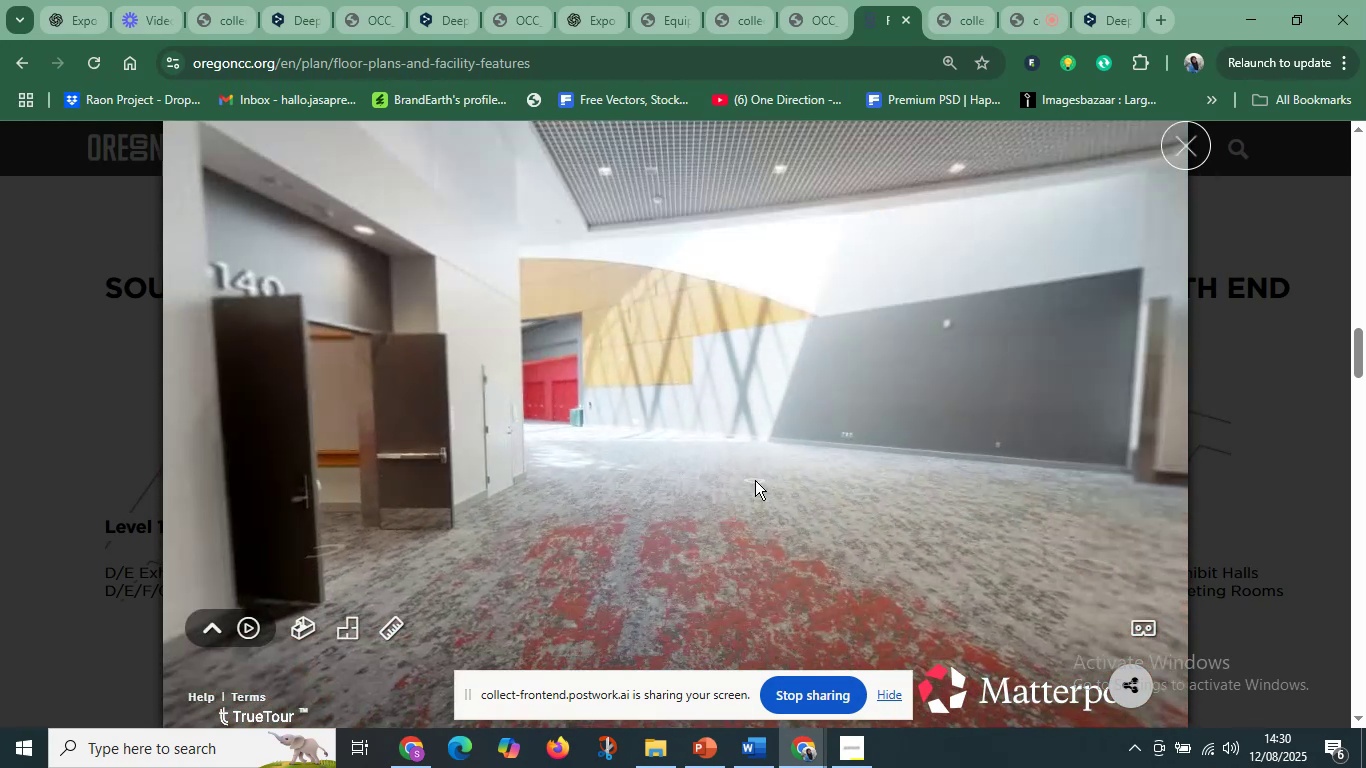 
left_click([755, 480])
 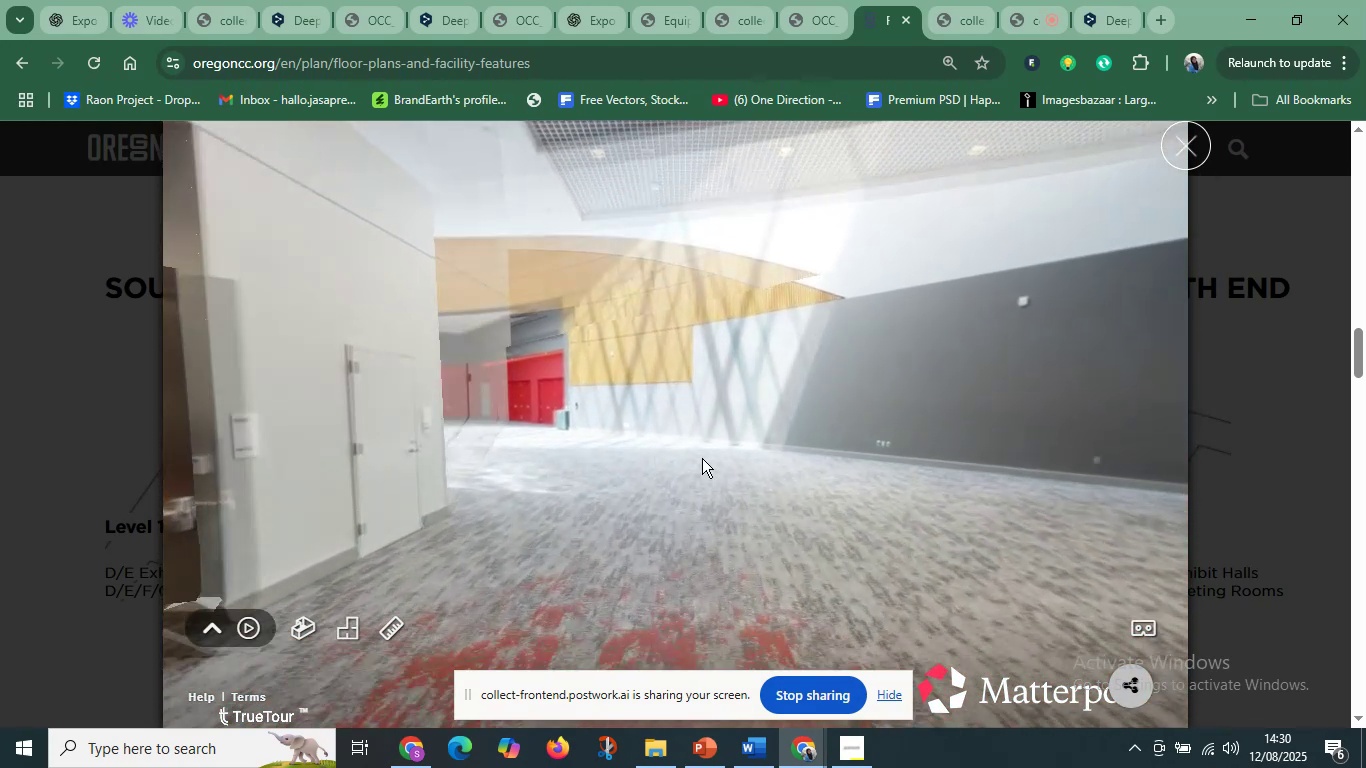 
left_click([749, 509])
 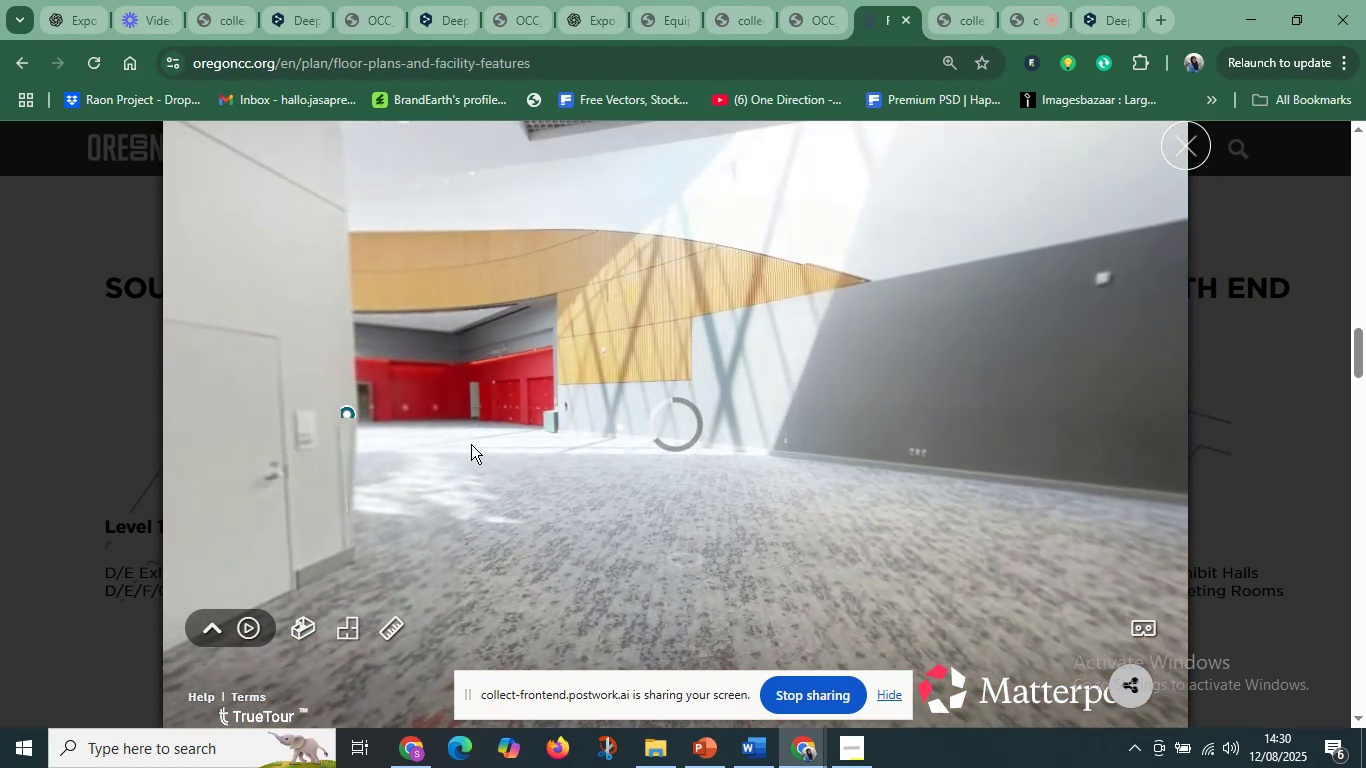 
left_click_drag(start_coordinate=[523, 438], to_coordinate=[863, 489])
 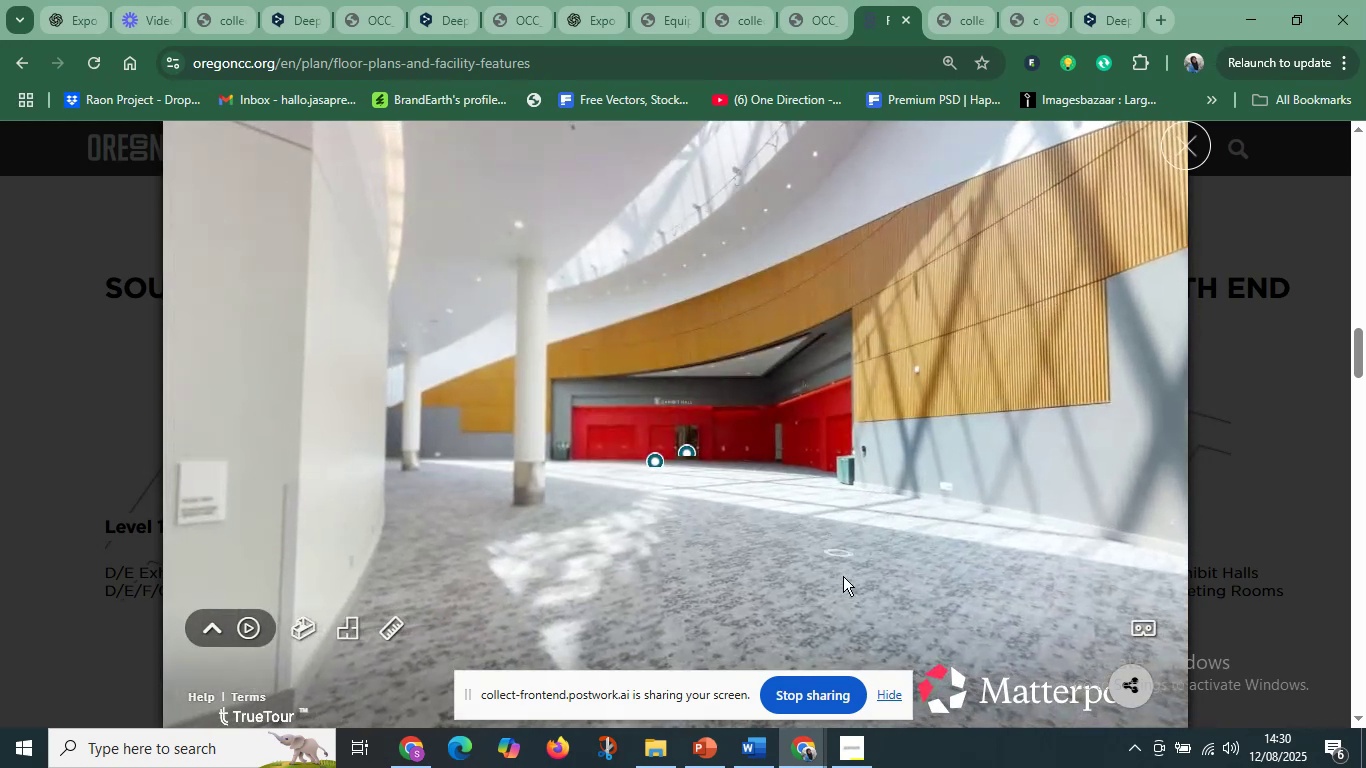 
left_click_drag(start_coordinate=[843, 576], to_coordinate=[945, 548])
 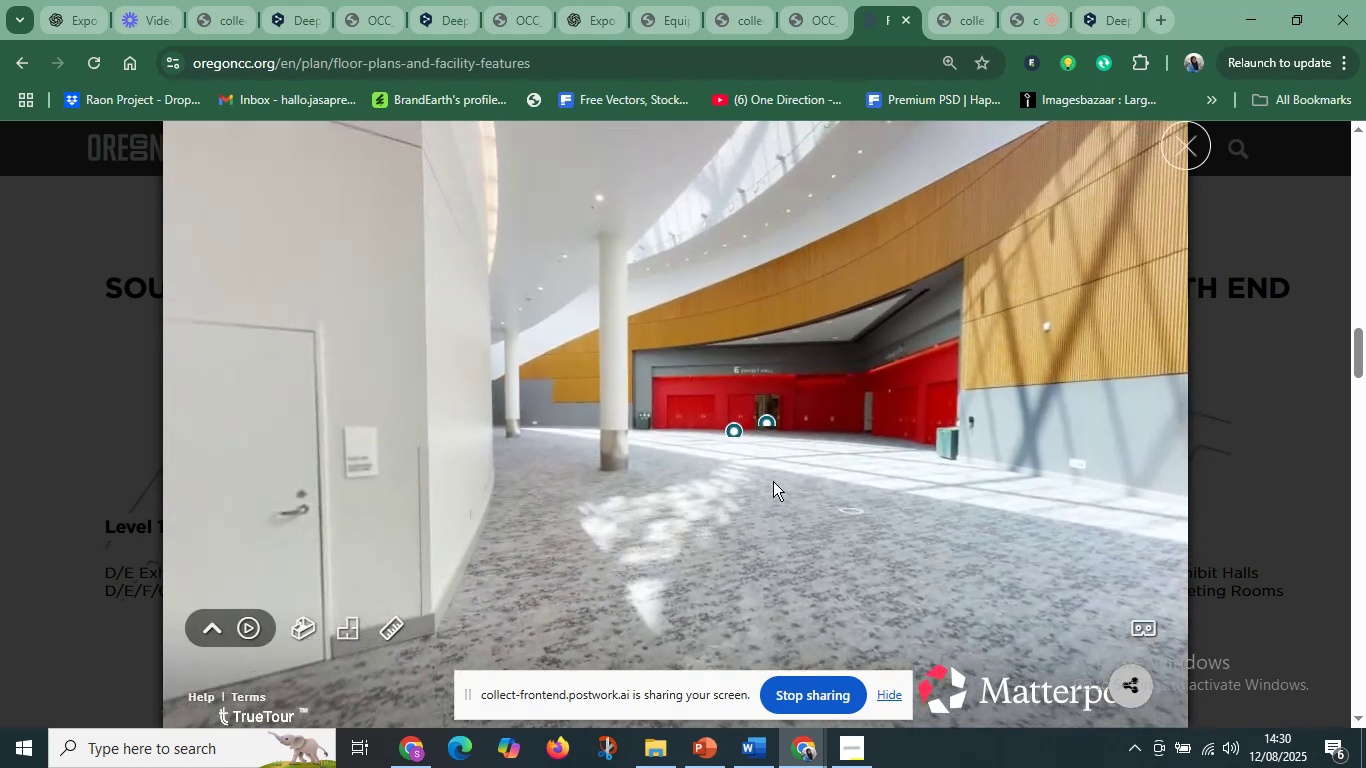 
left_click([773, 481])
 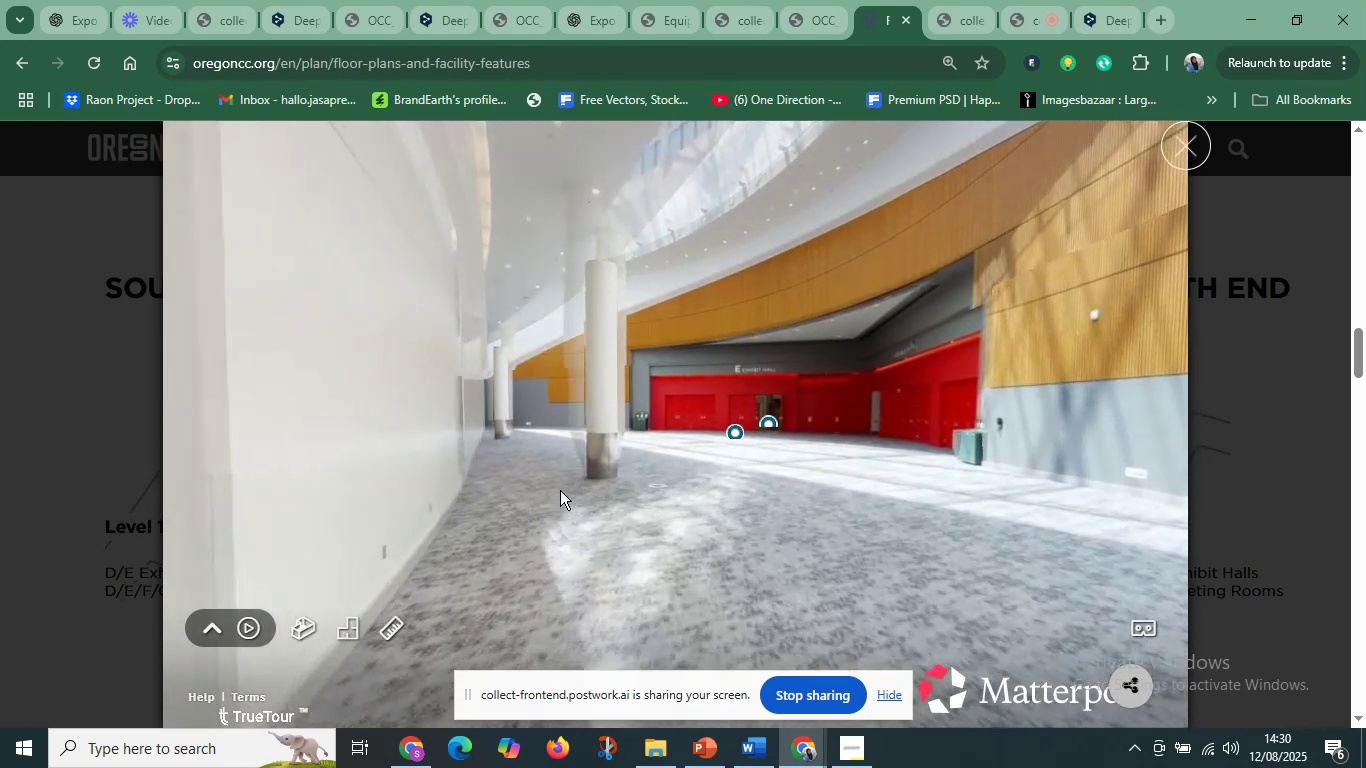 
left_click_drag(start_coordinate=[557, 490], to_coordinate=[688, 514])
 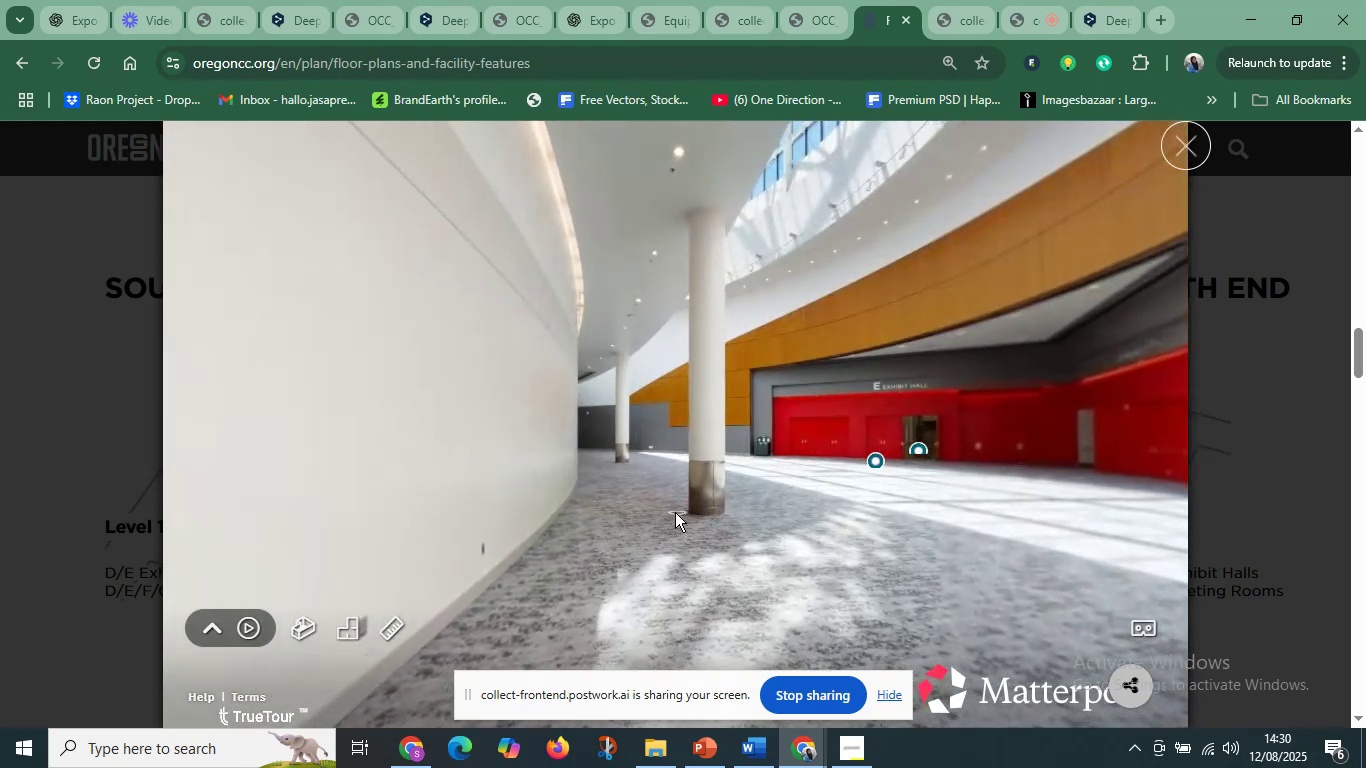 
left_click([675, 512])
 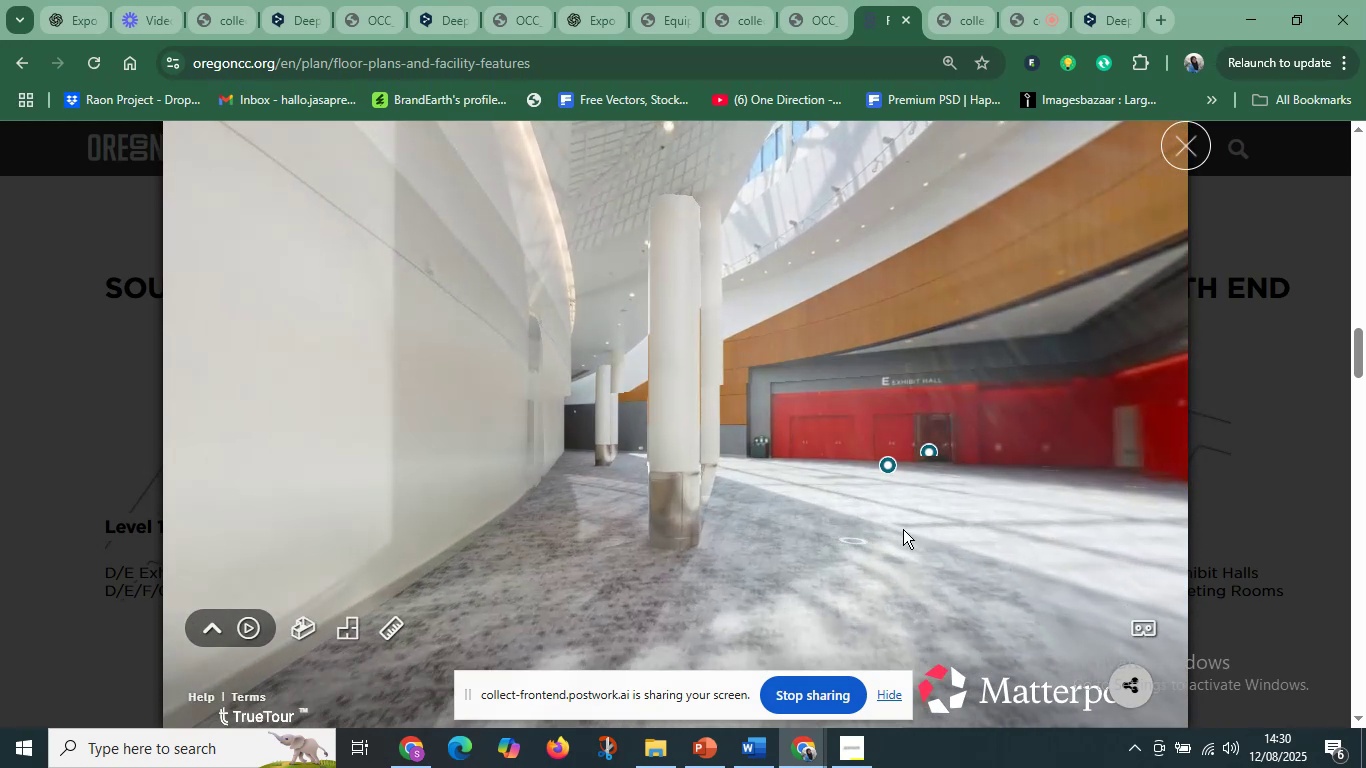 
left_click_drag(start_coordinate=[1039, 506], to_coordinate=[671, 524])
 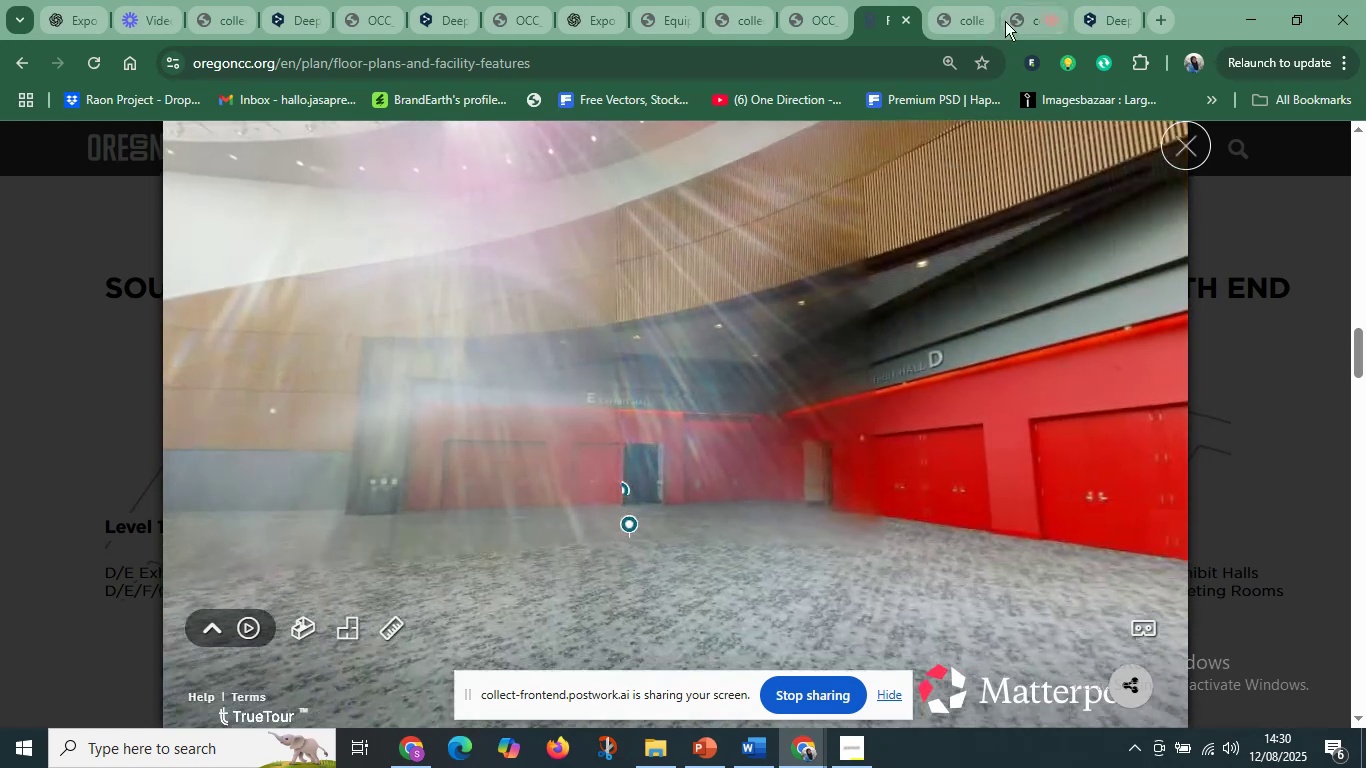 
left_click([1024, 13])
 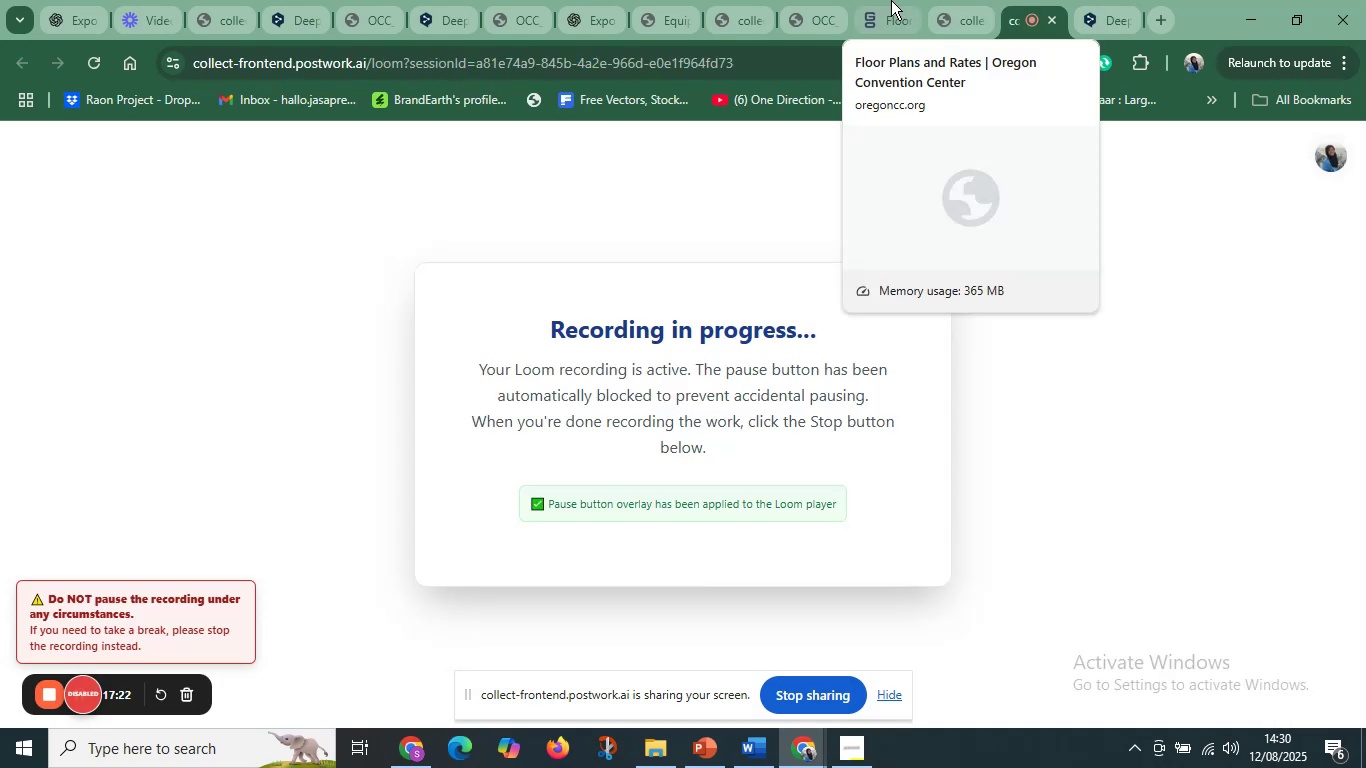 
left_click([940, 5])
 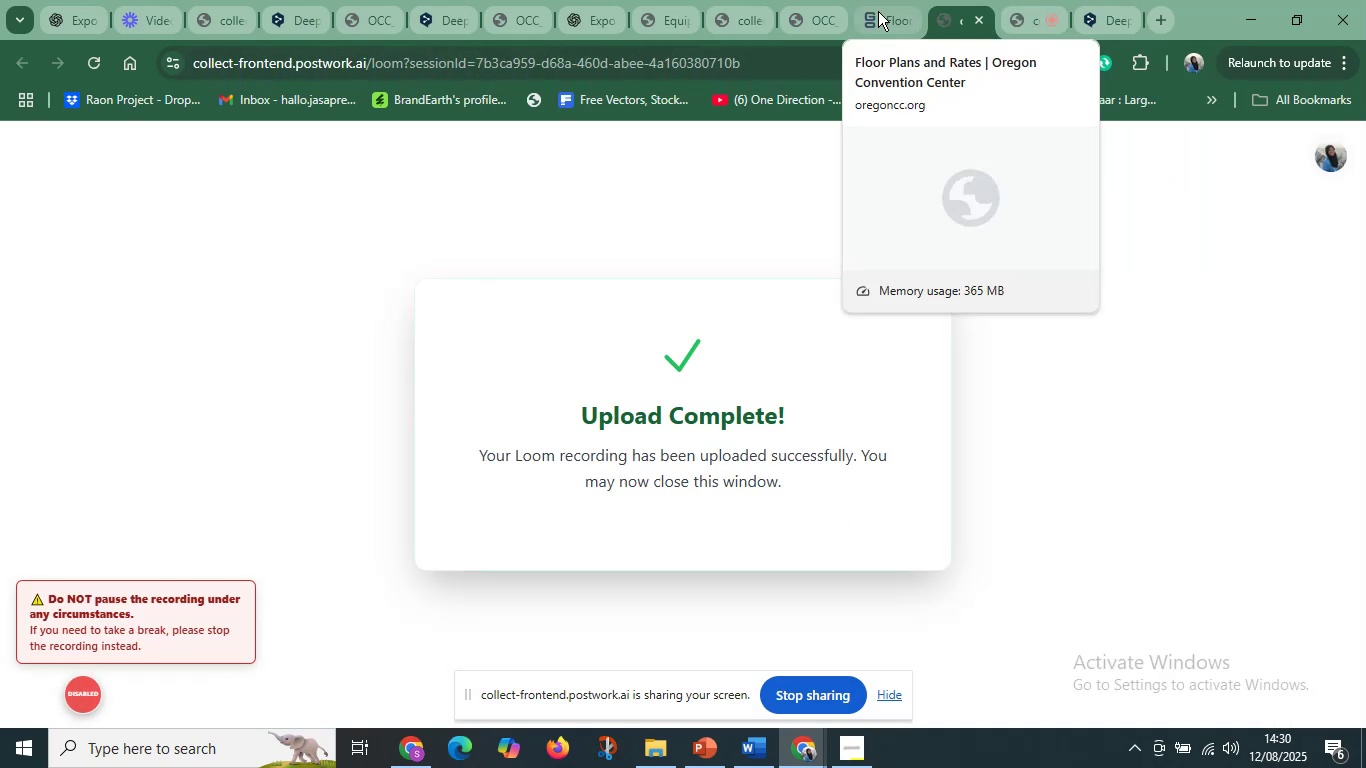 
left_click([806, 11])
 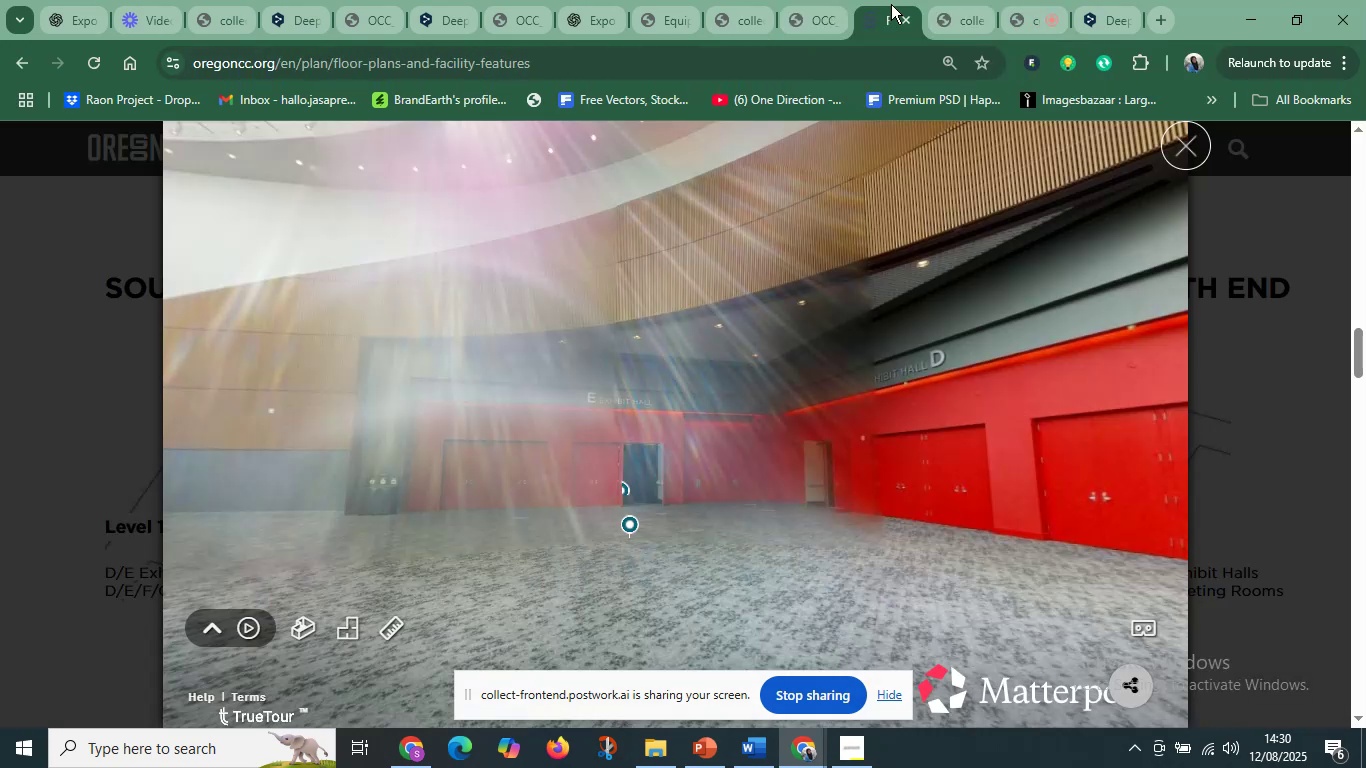 
left_click_drag(start_coordinate=[860, 461], to_coordinate=[710, 401])
 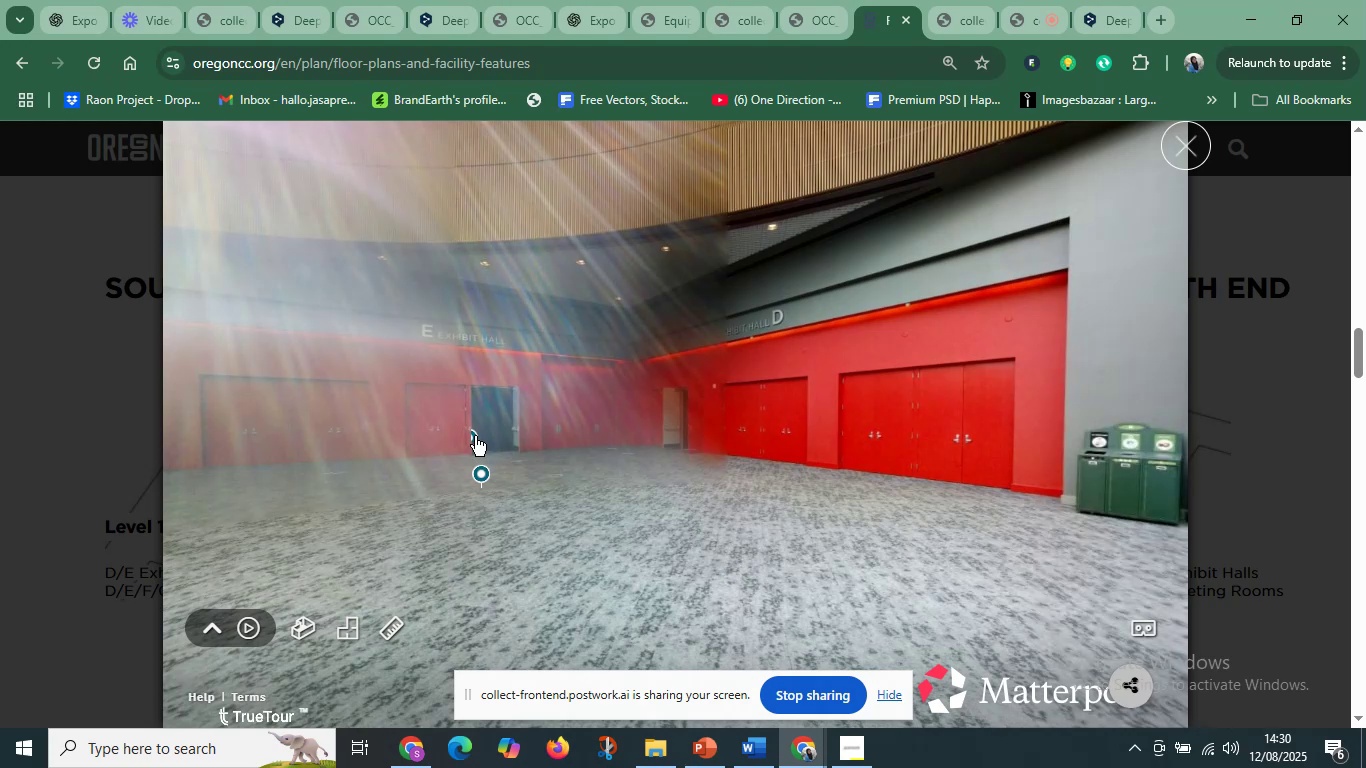 
left_click([475, 436])
 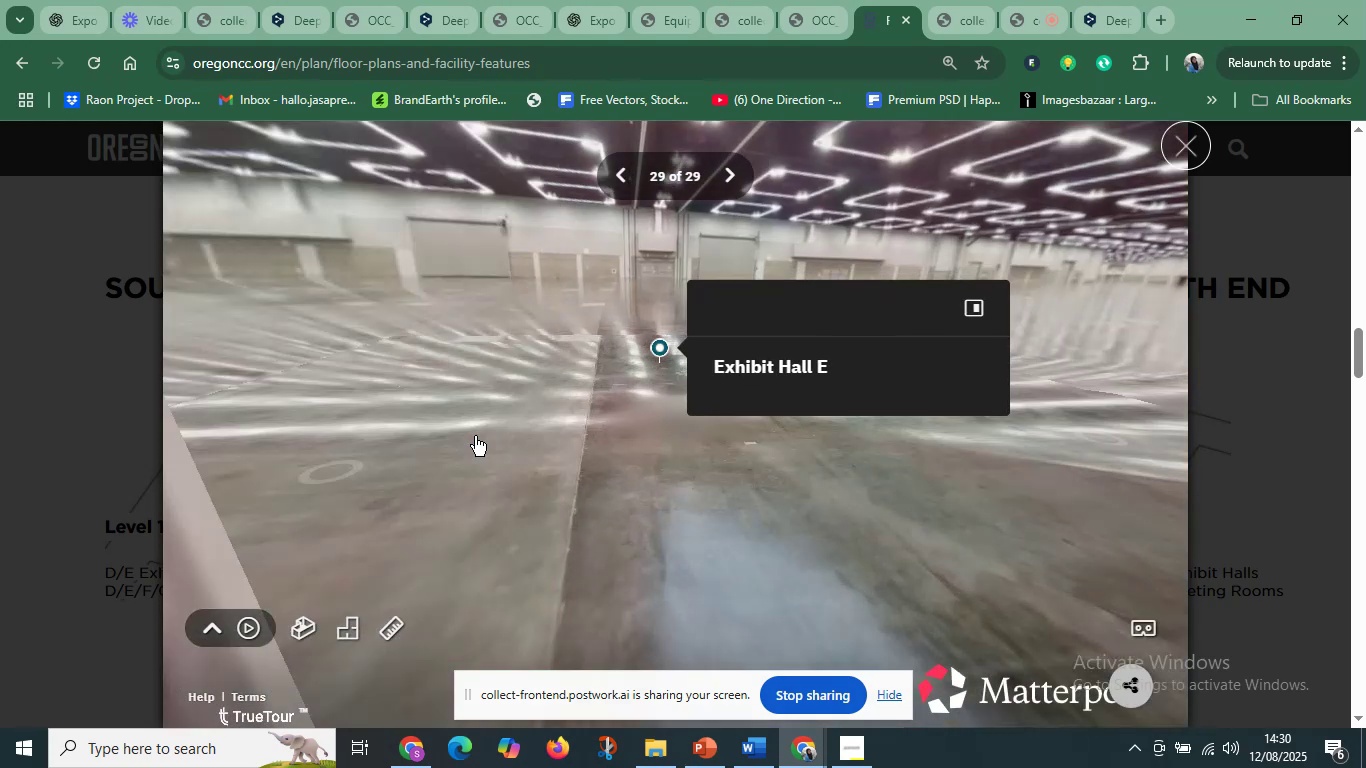 
left_click_drag(start_coordinate=[451, 413], to_coordinate=[574, 598])
 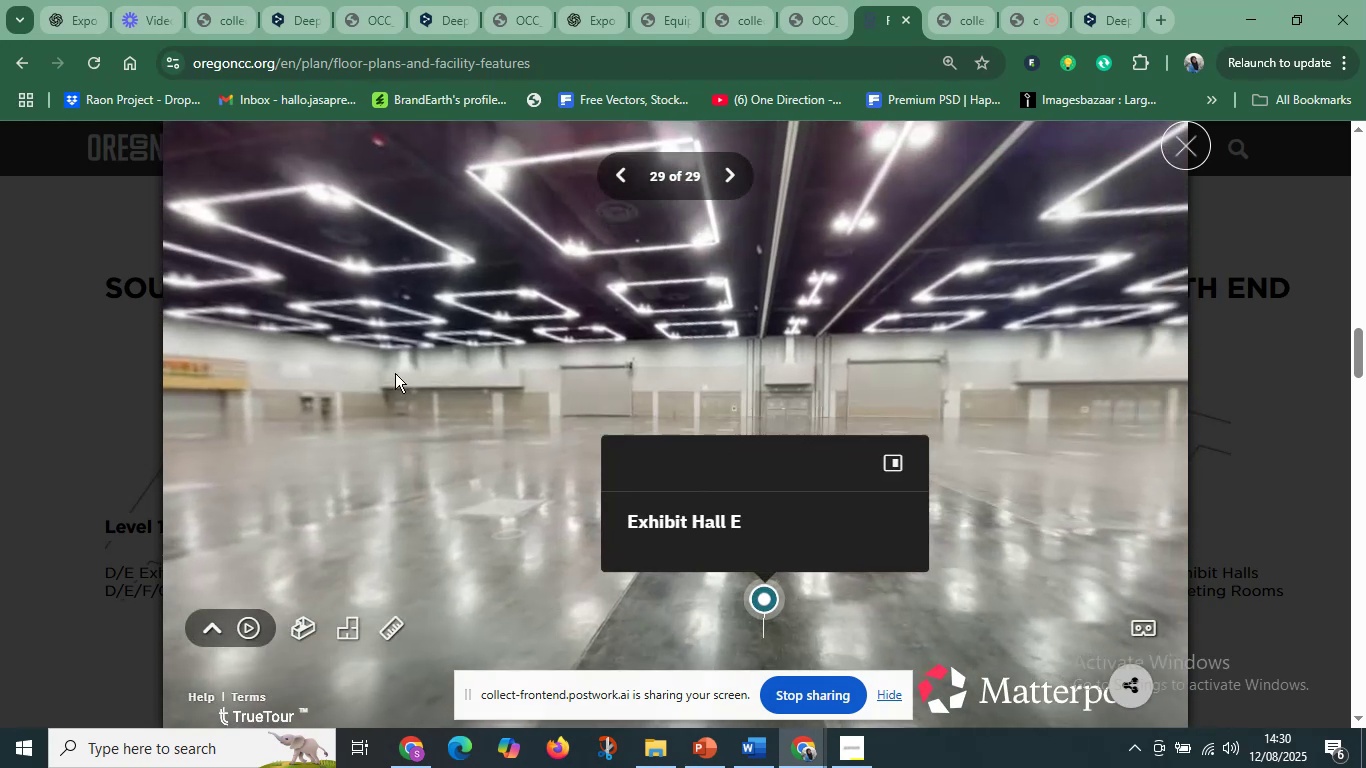 
left_click_drag(start_coordinate=[405, 356], to_coordinate=[267, 505])
 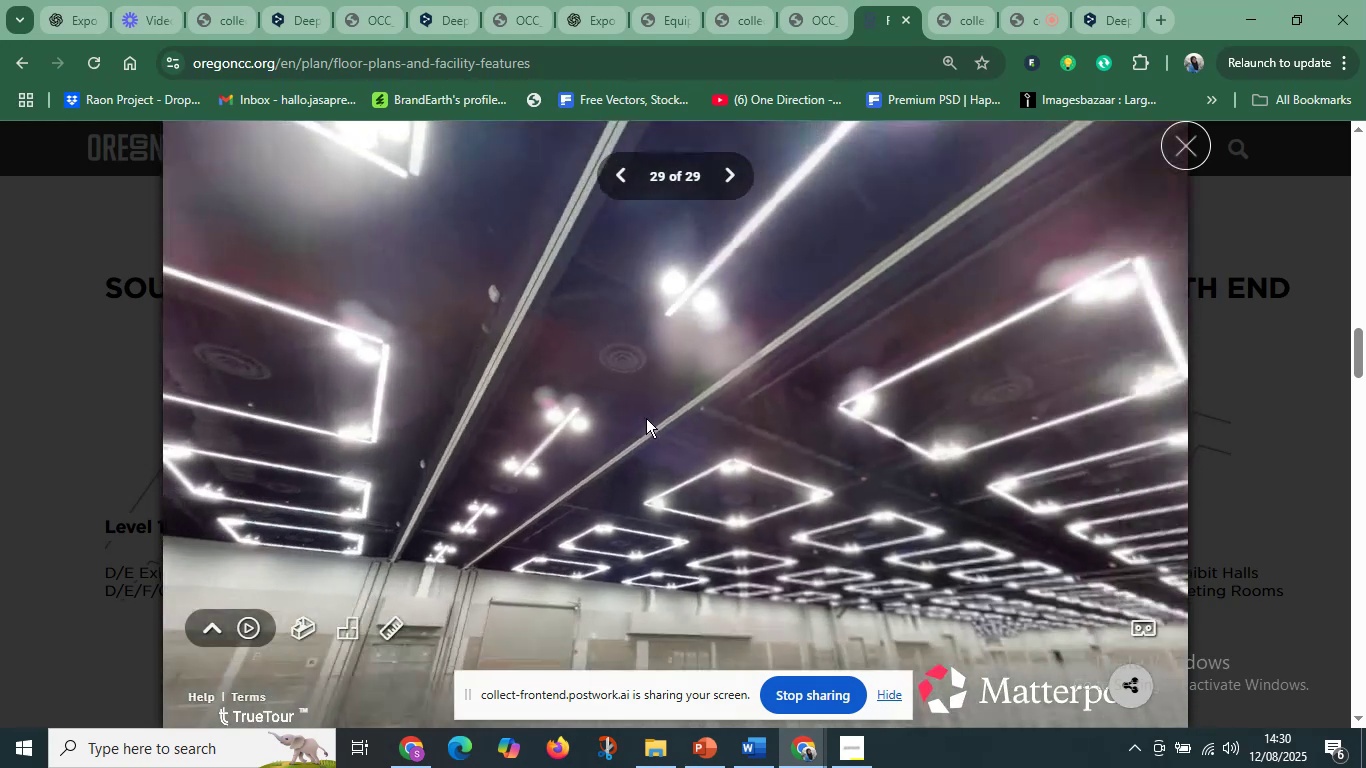 
left_click_drag(start_coordinate=[647, 418], to_coordinate=[496, 474])
 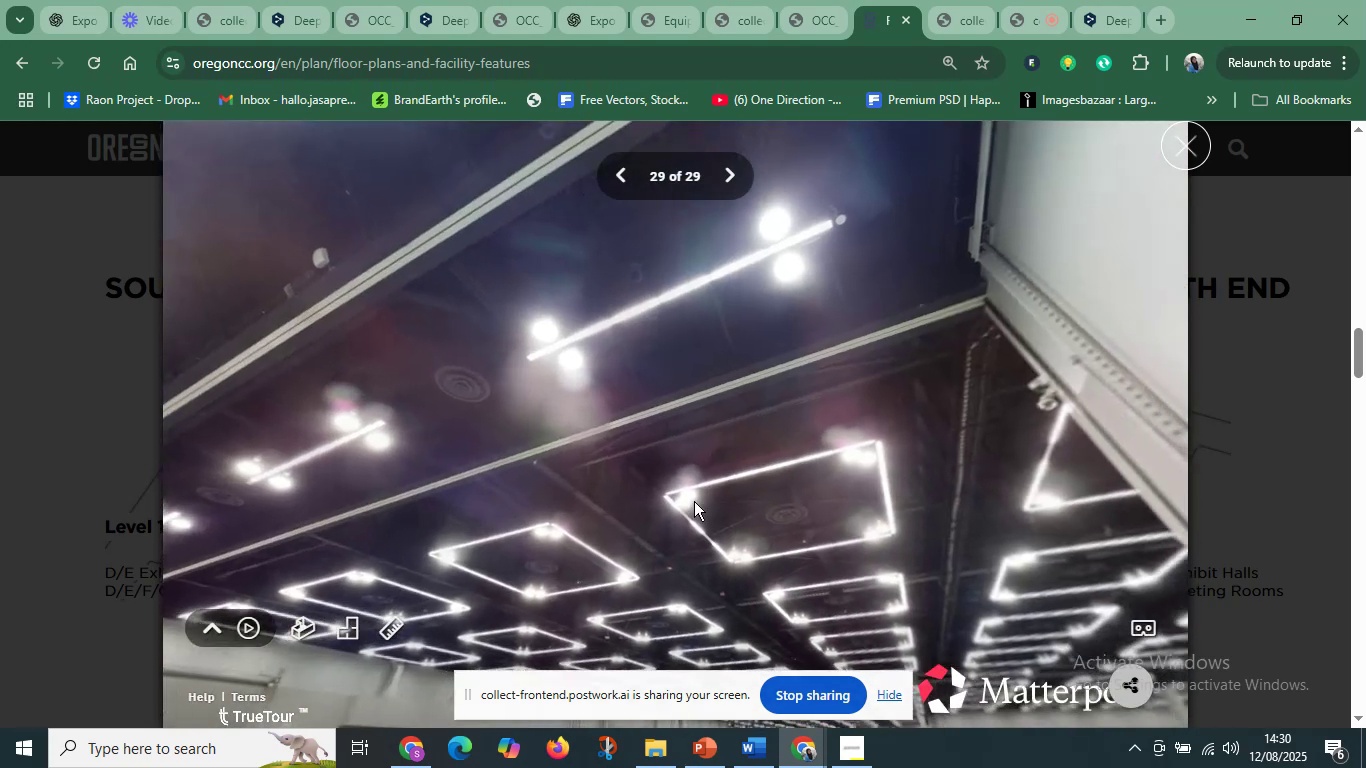 
left_click_drag(start_coordinate=[725, 494], to_coordinate=[681, 264])
 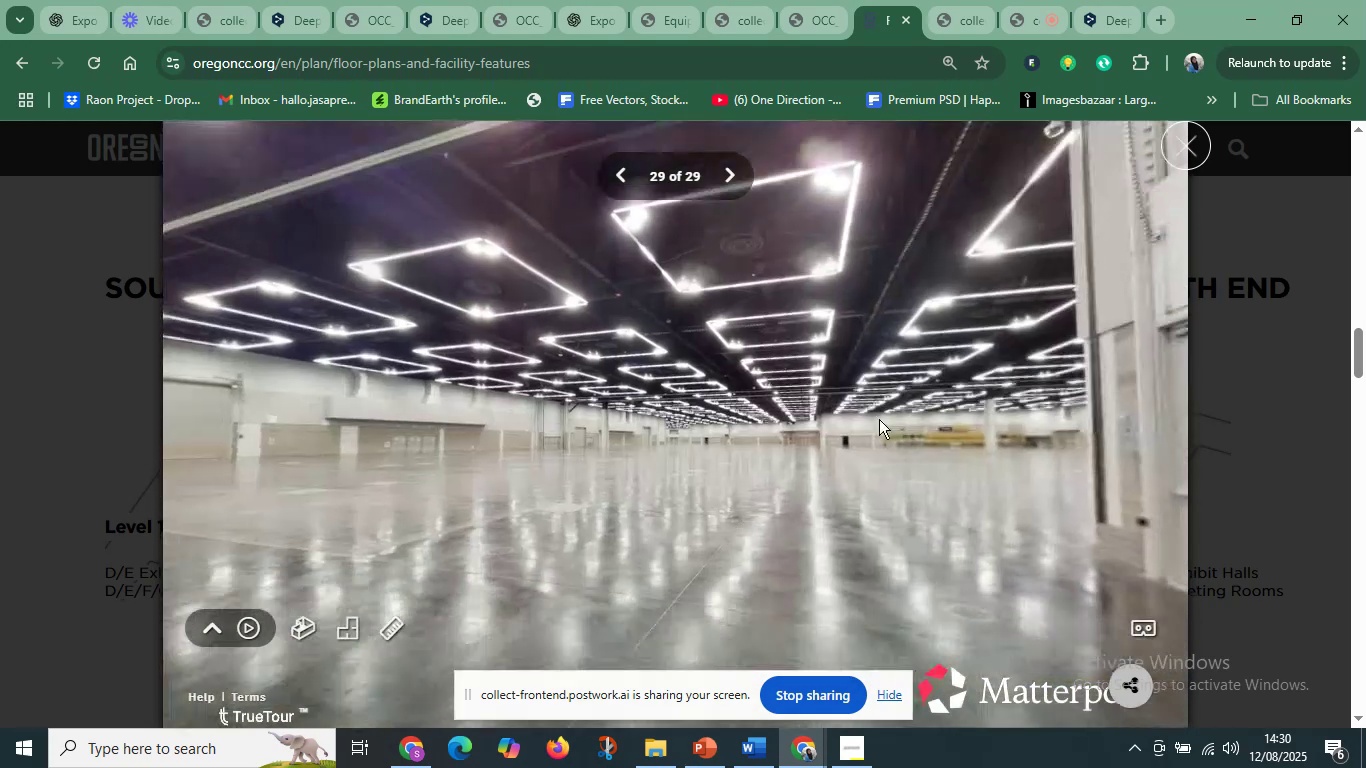 
left_click_drag(start_coordinate=[879, 419], to_coordinate=[611, 454])
 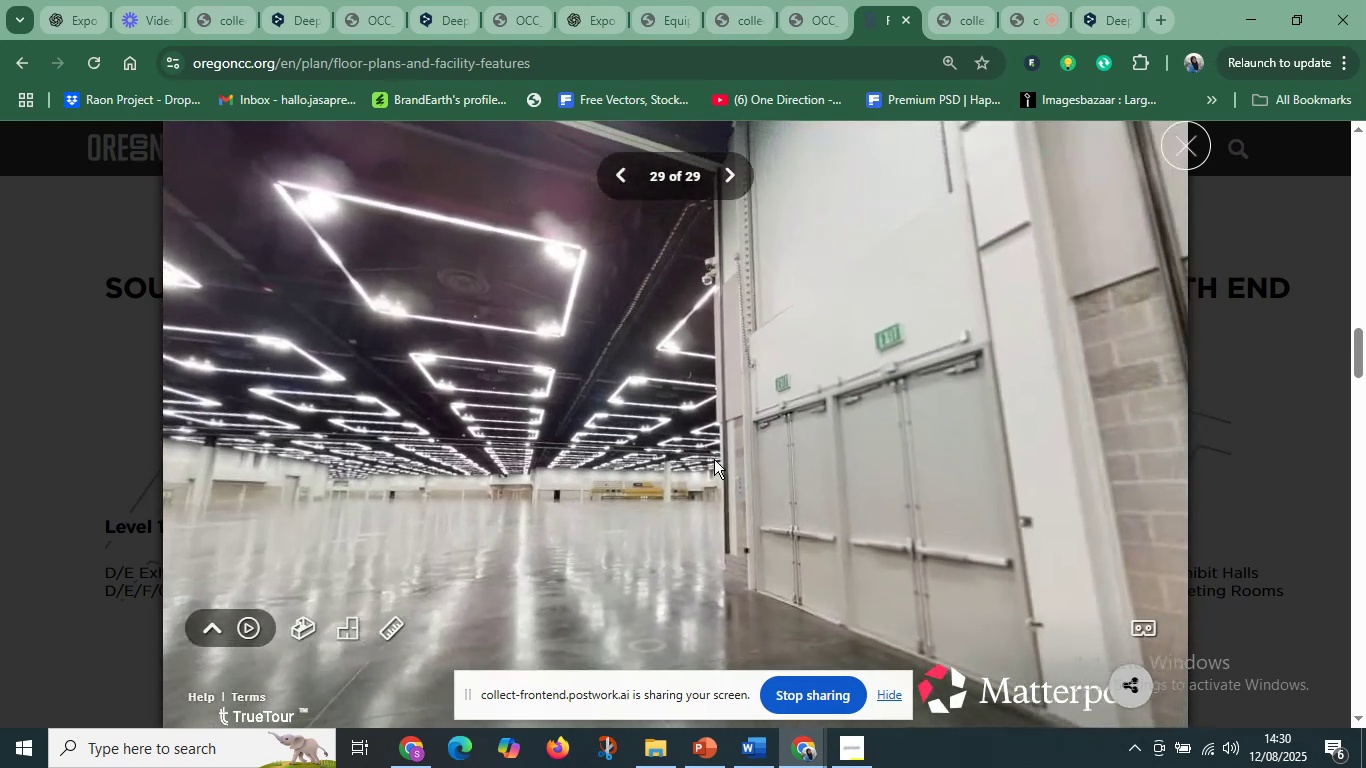 
left_click_drag(start_coordinate=[801, 469], to_coordinate=[425, 447])
 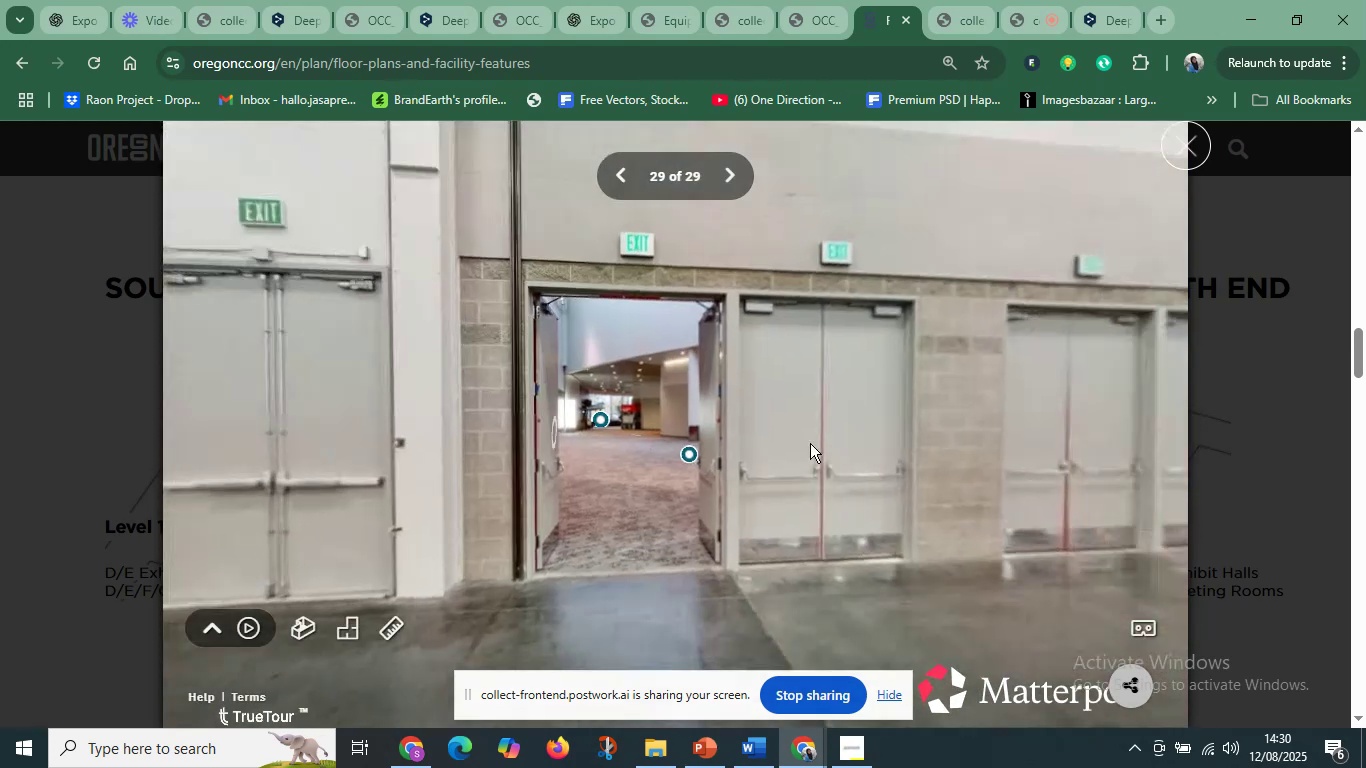 
left_click_drag(start_coordinate=[811, 443], to_coordinate=[693, 448])
 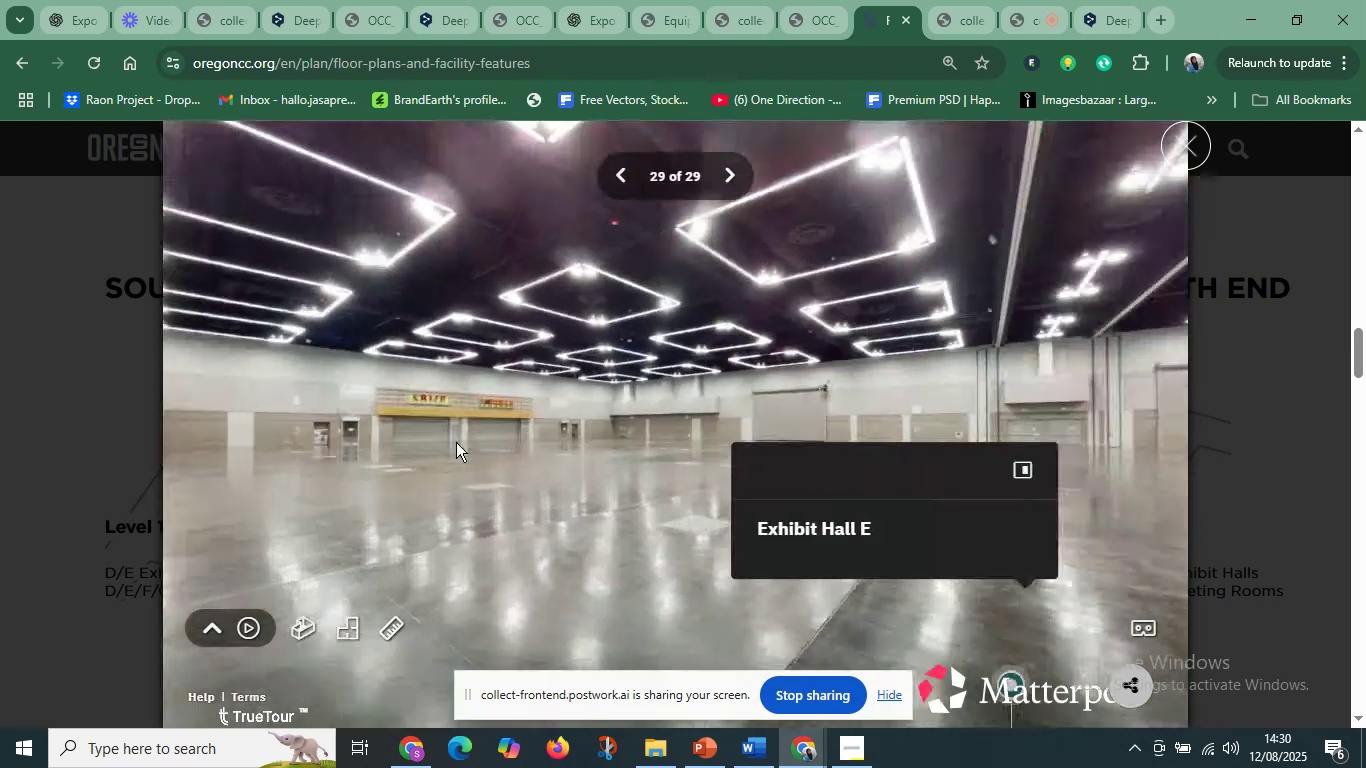 
left_click_drag(start_coordinate=[555, 459], to_coordinate=[871, 448])
 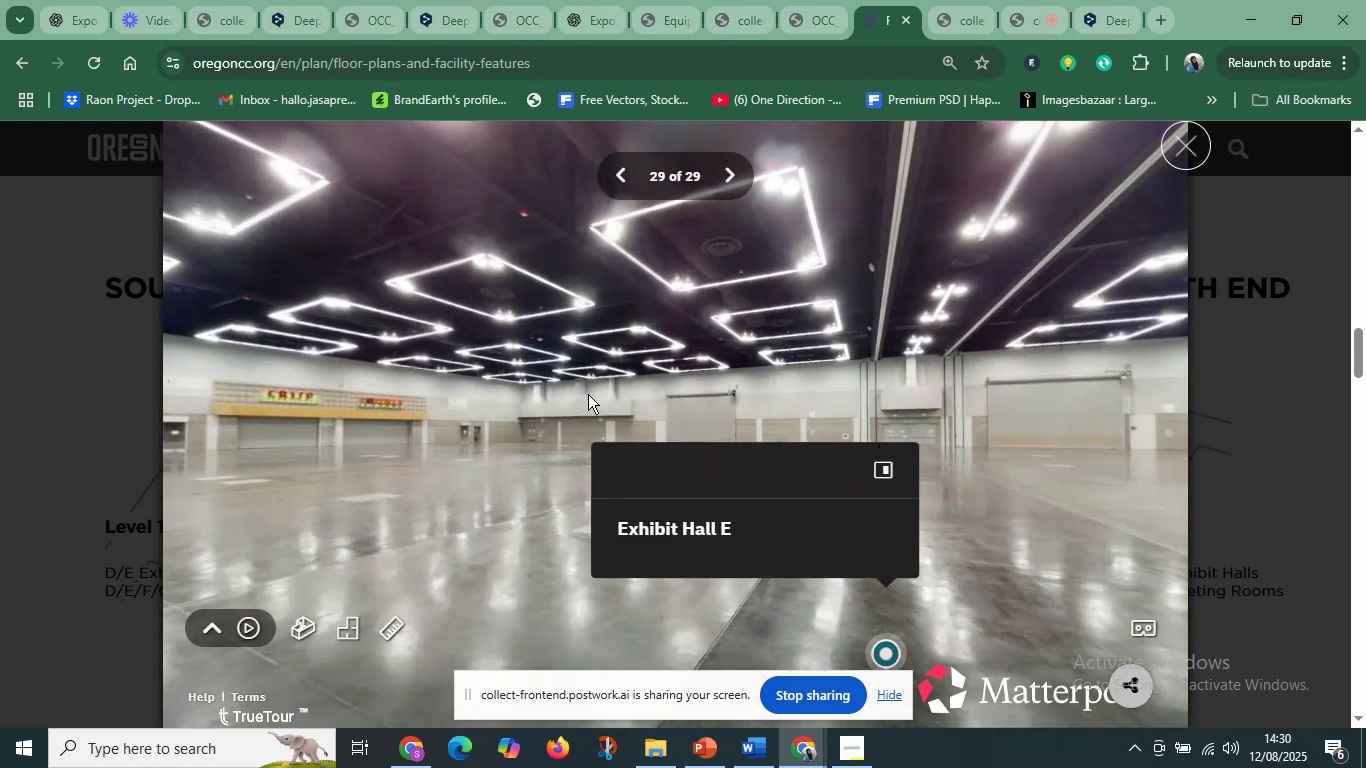 
left_click([587, 394])
 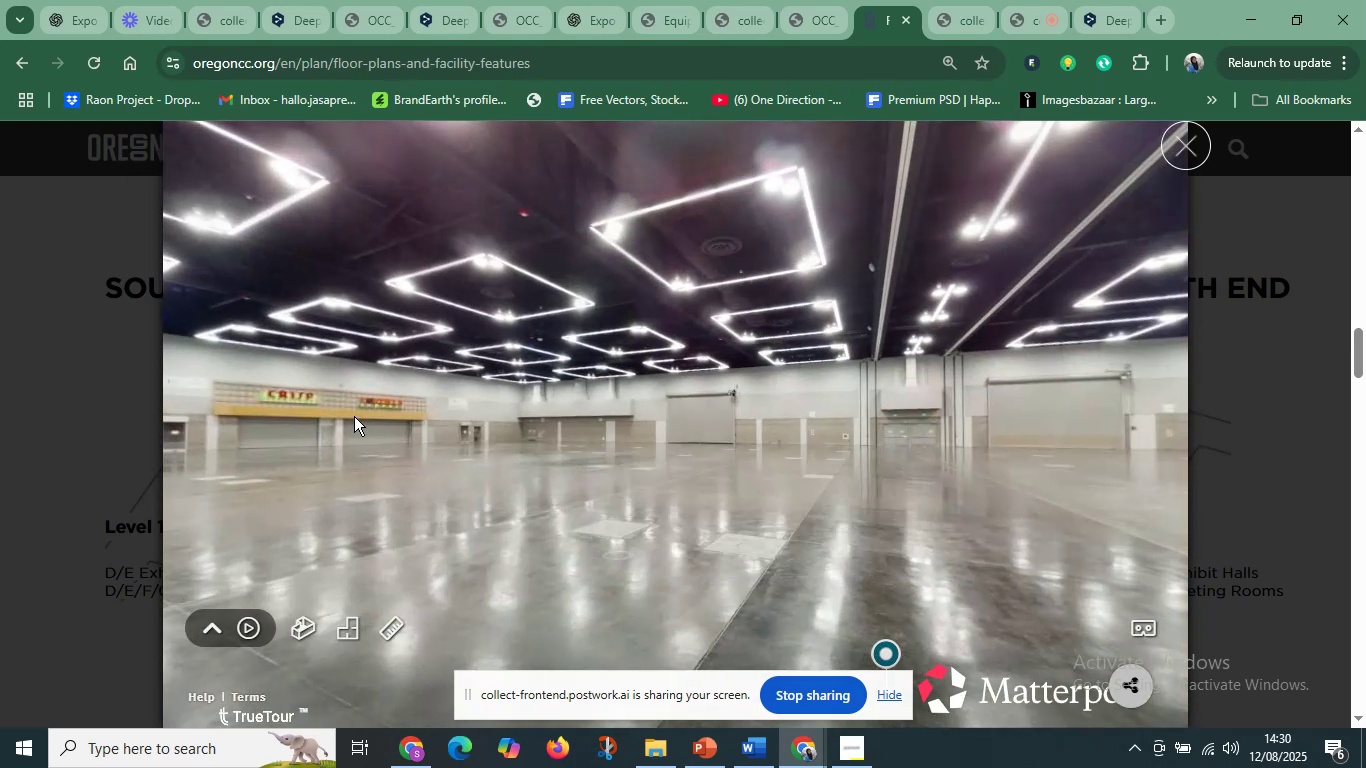 
left_click_drag(start_coordinate=[357, 416], to_coordinate=[475, 414])
 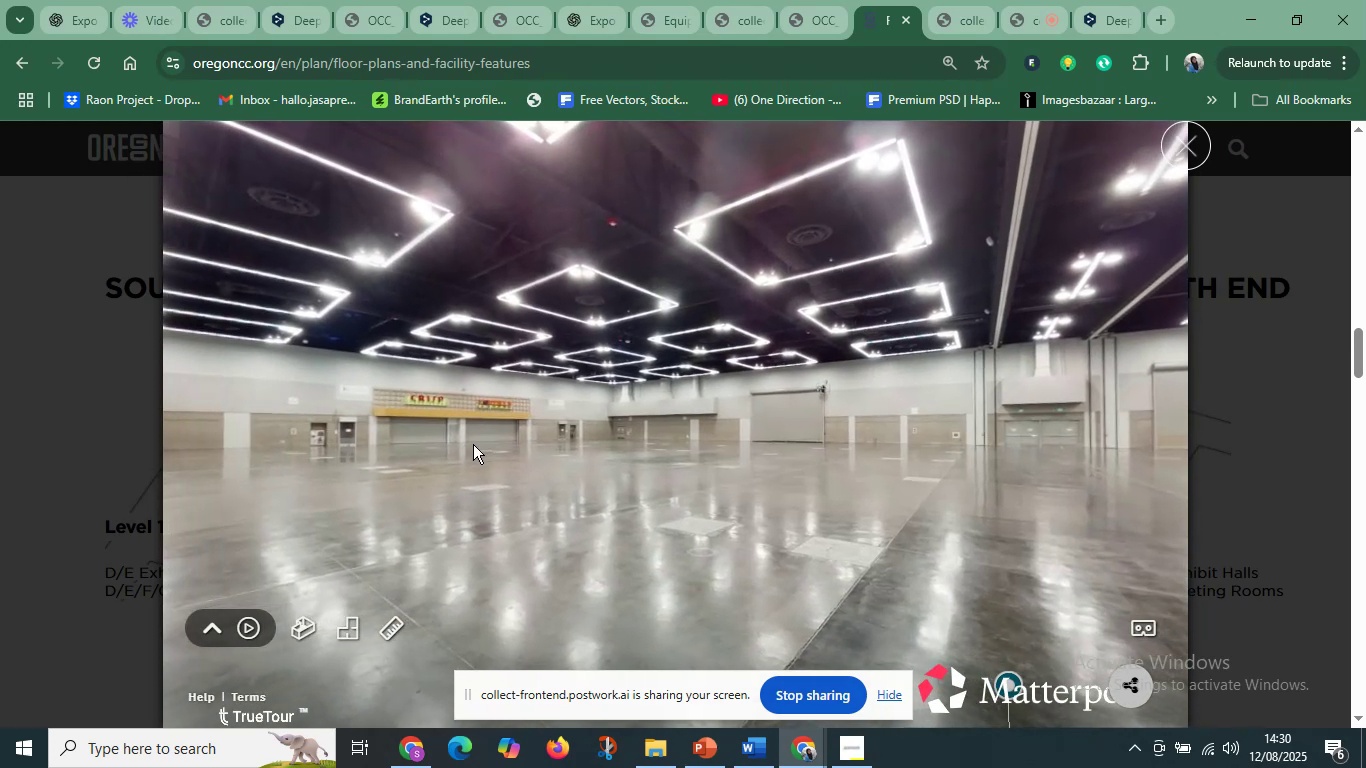 
left_click([473, 444])
 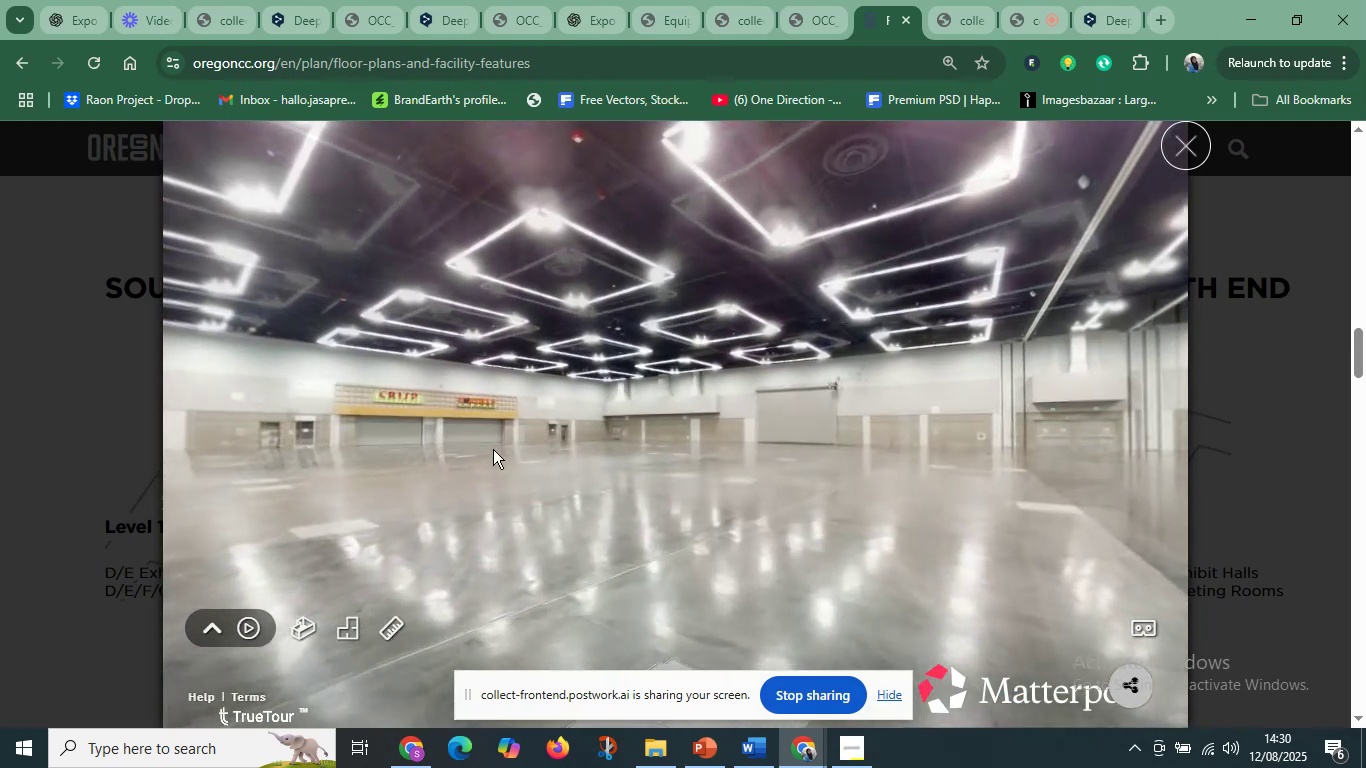 
left_click([482, 453])
 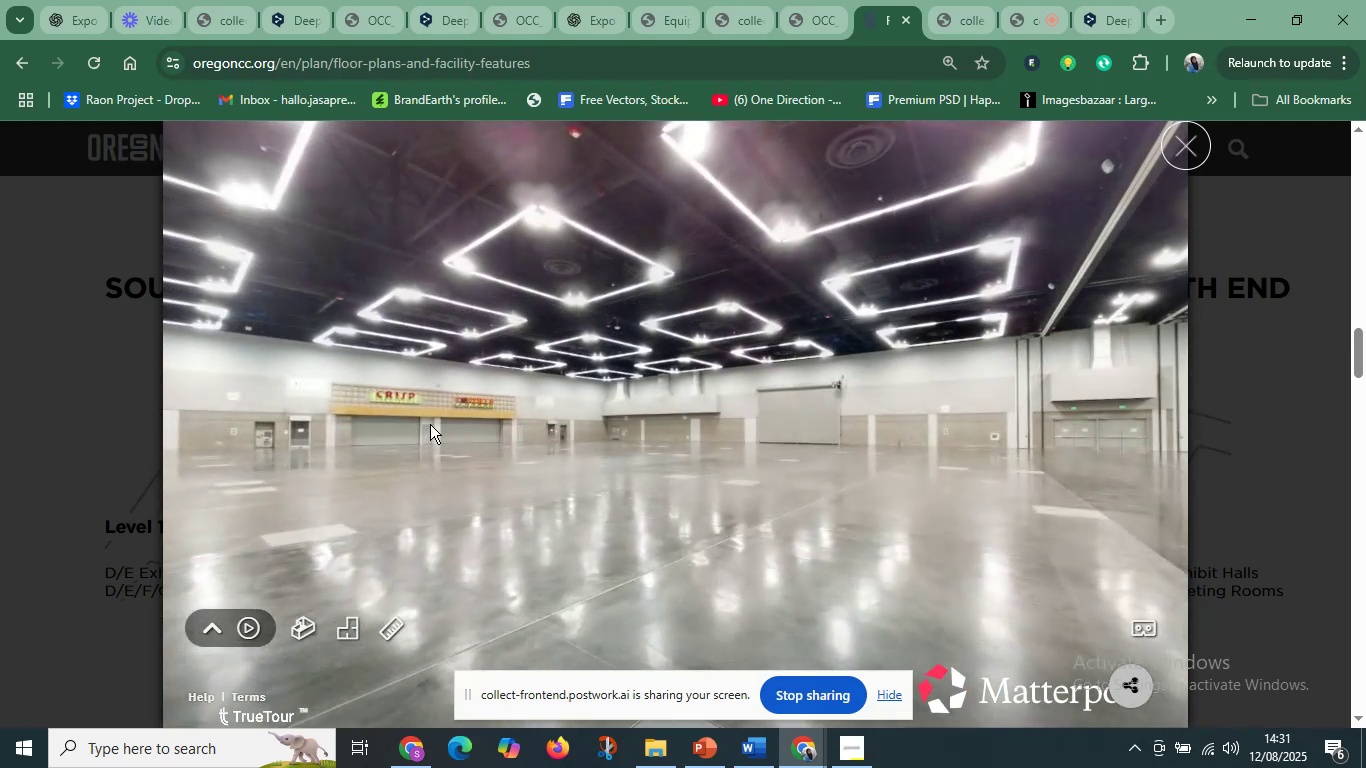 
left_click([406, 406])
 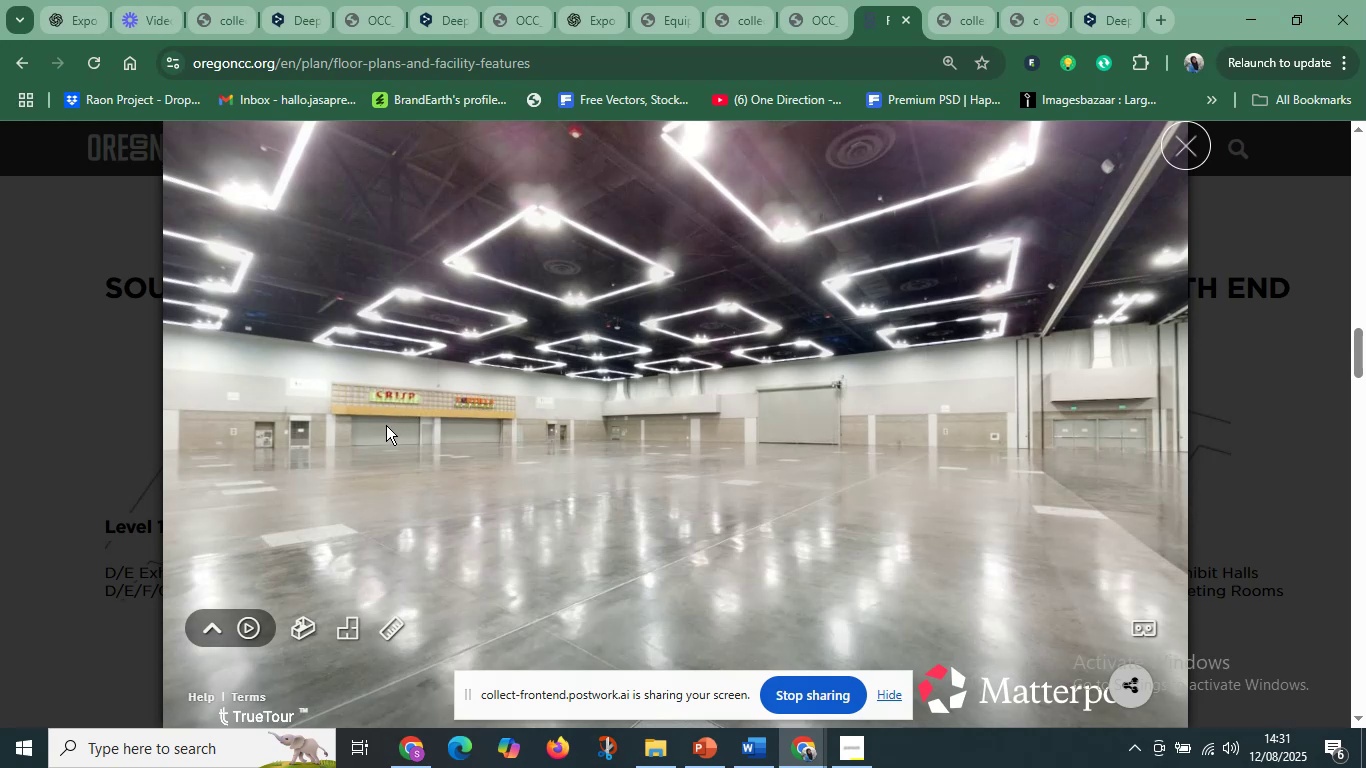 
left_click_drag(start_coordinate=[374, 431], to_coordinate=[718, 428])
 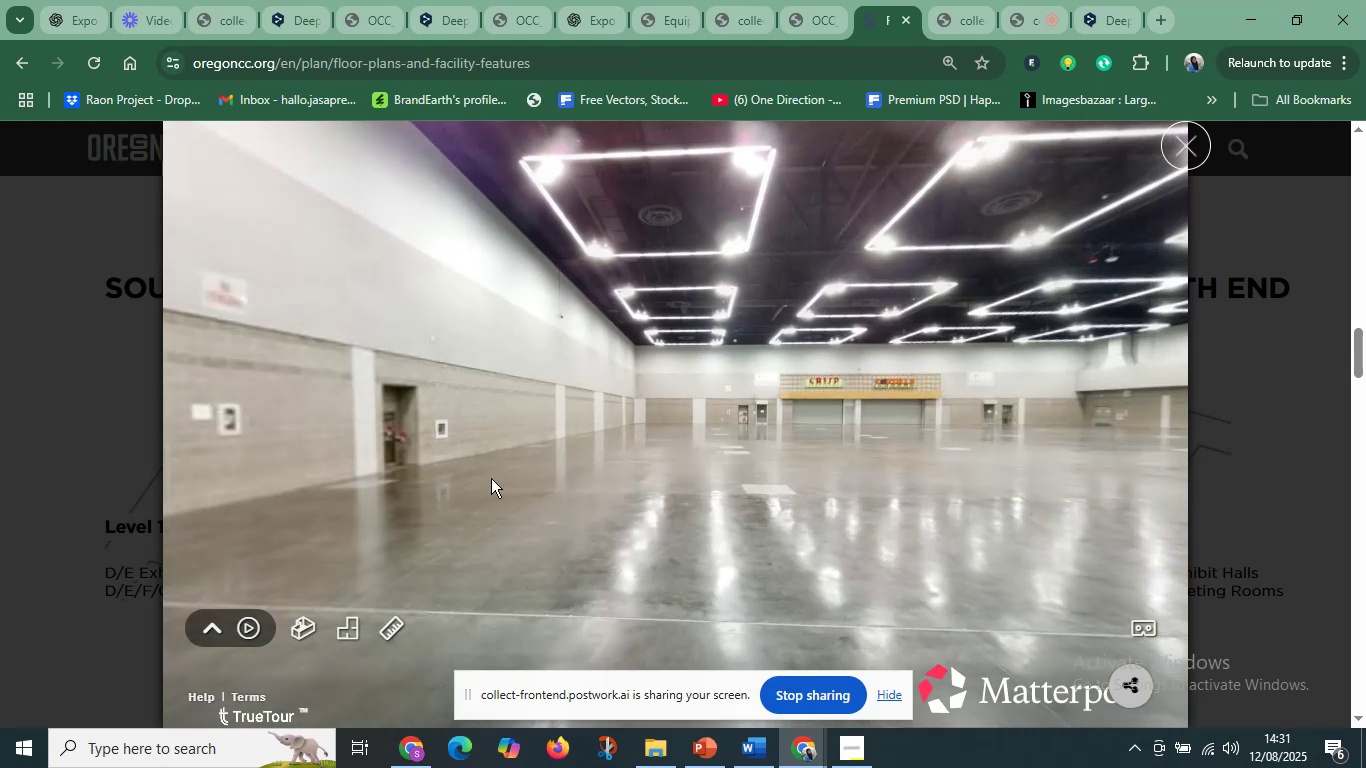 
left_click_drag(start_coordinate=[387, 489], to_coordinate=[686, 447])
 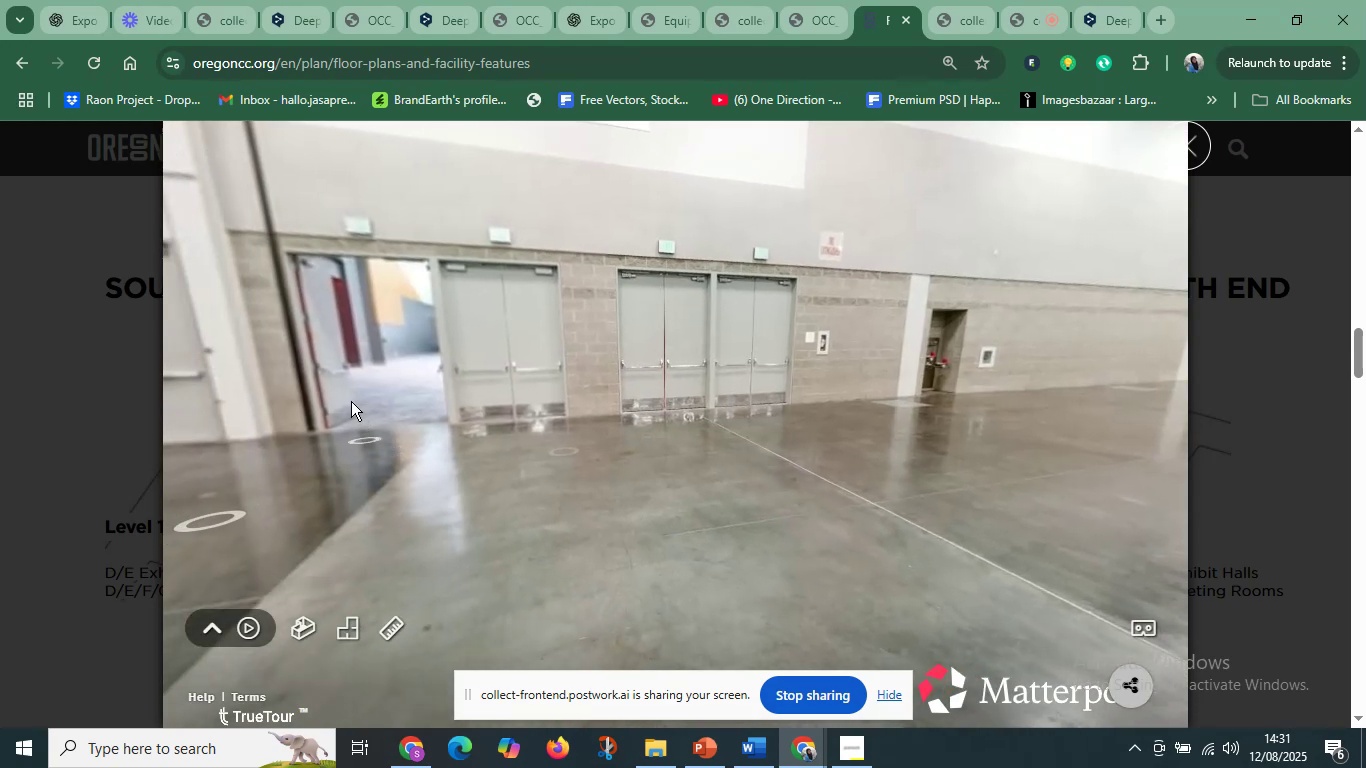 
left_click([358, 395])
 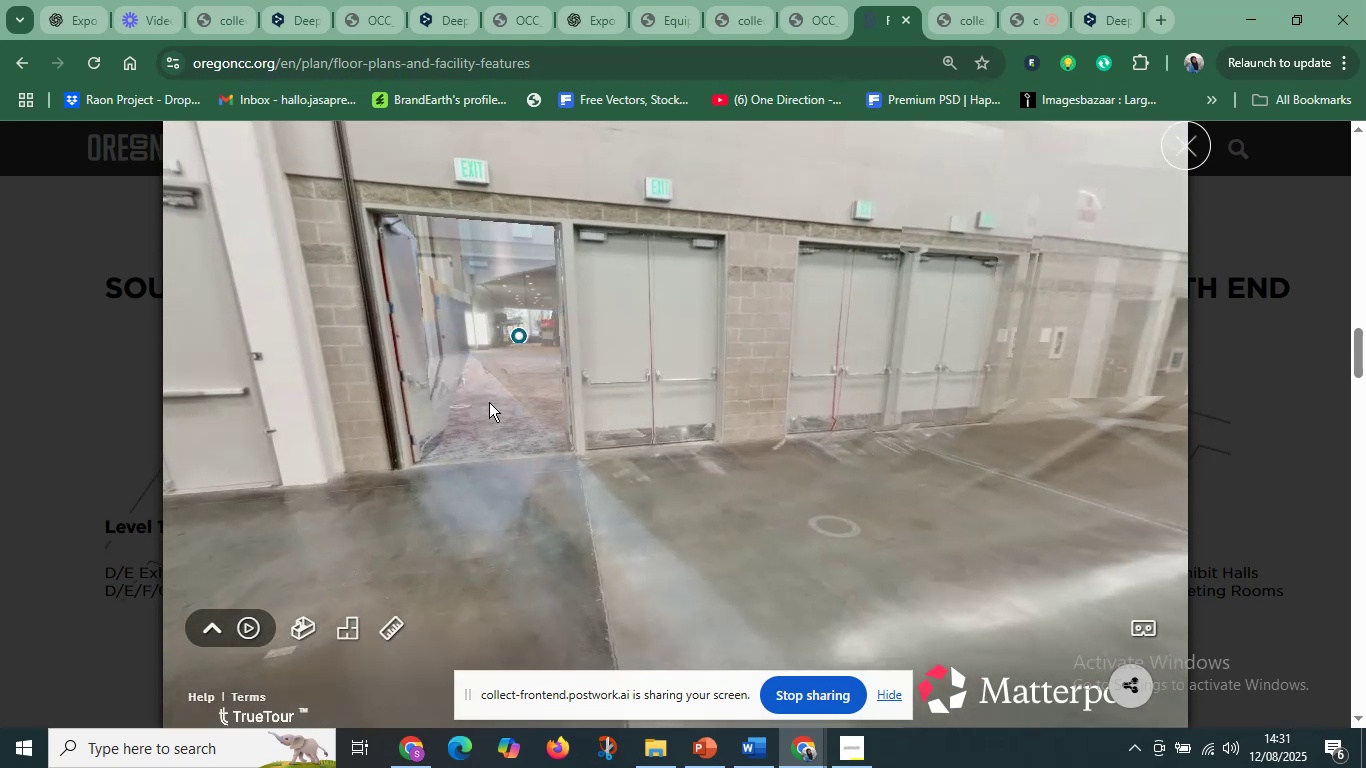 
left_click_drag(start_coordinate=[716, 445], to_coordinate=[207, 427])
 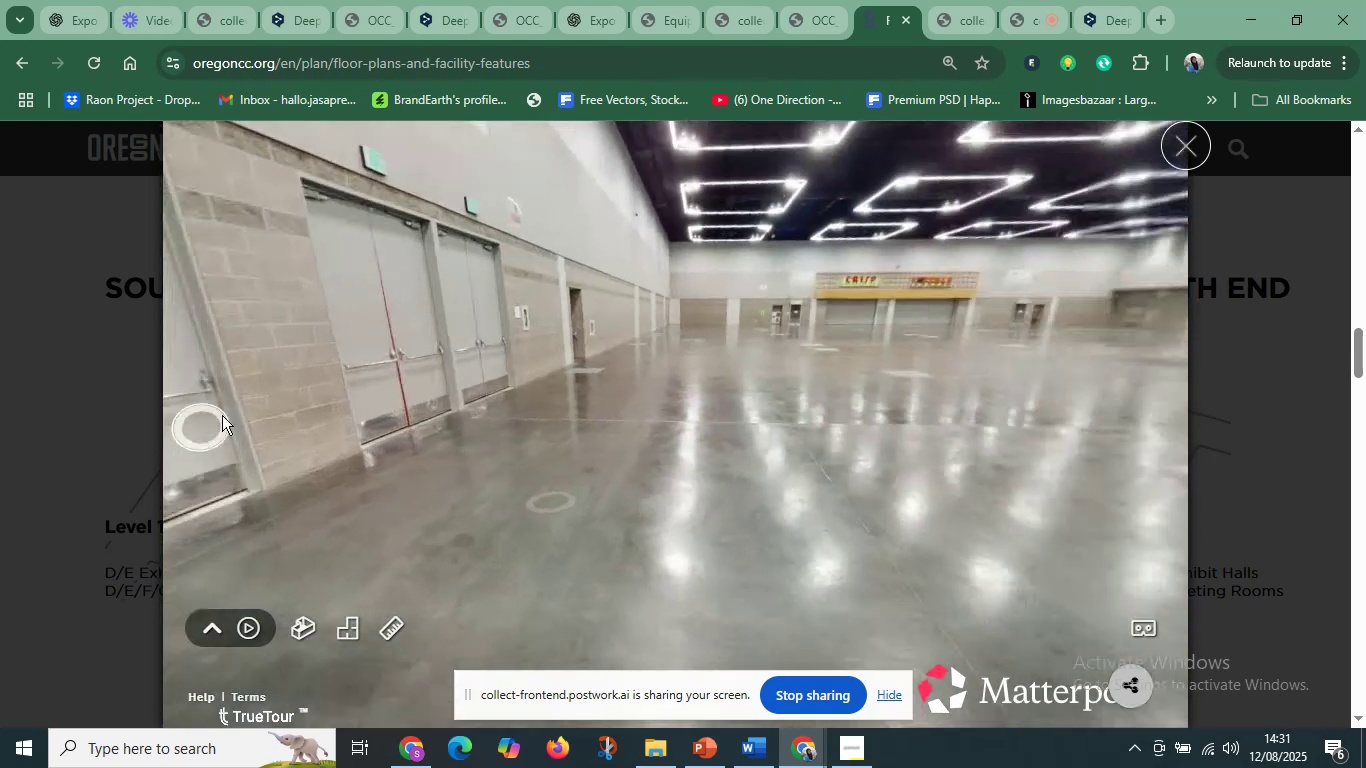 
left_click_drag(start_coordinate=[287, 420], to_coordinate=[731, 427])
 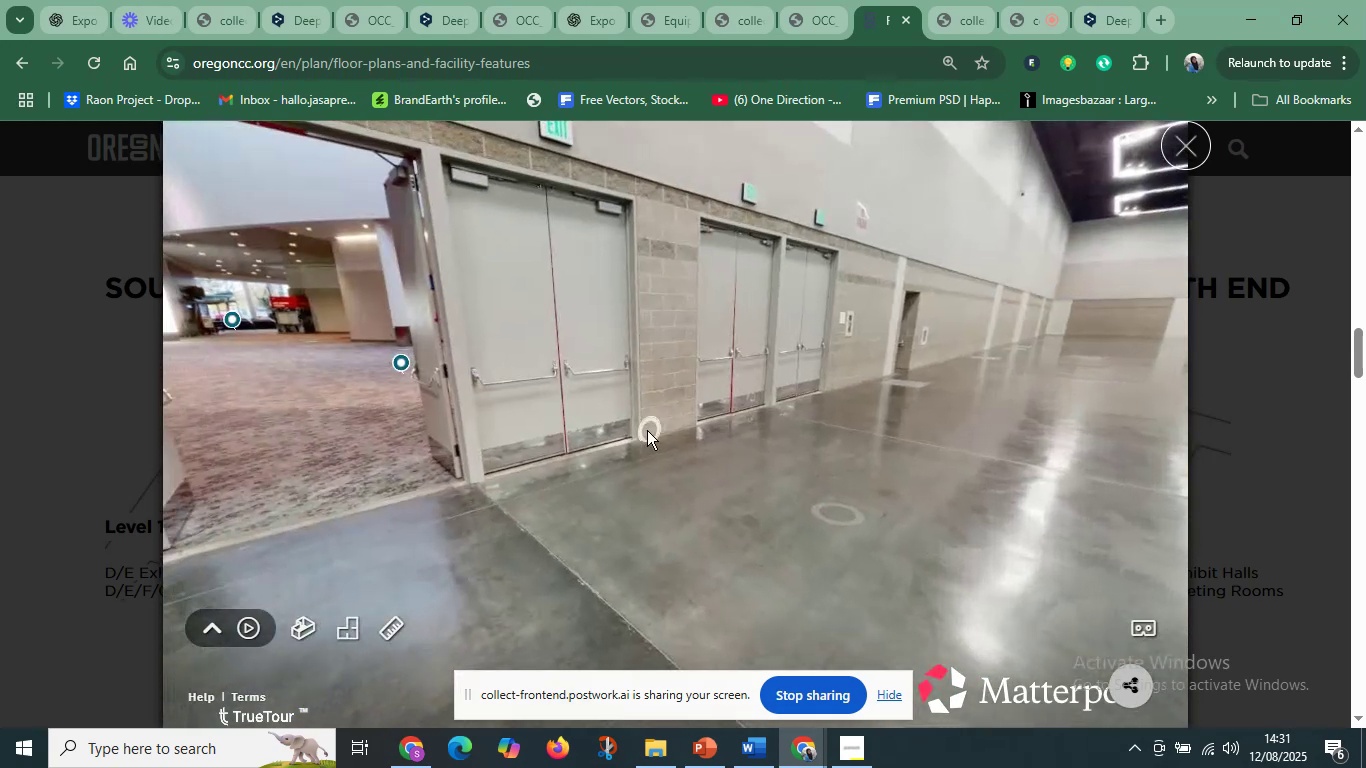 
left_click_drag(start_coordinate=[659, 432], to_coordinate=[735, 438])
 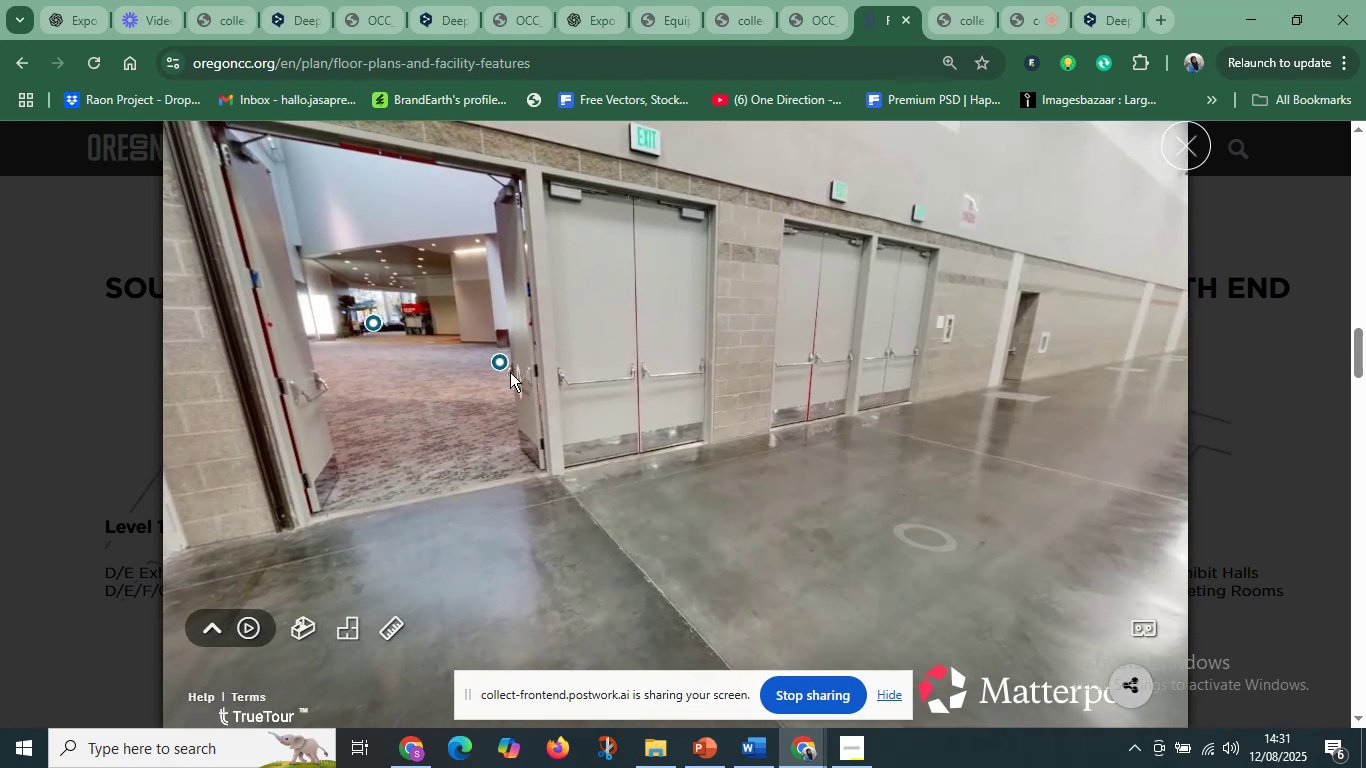 
left_click([510, 372])
 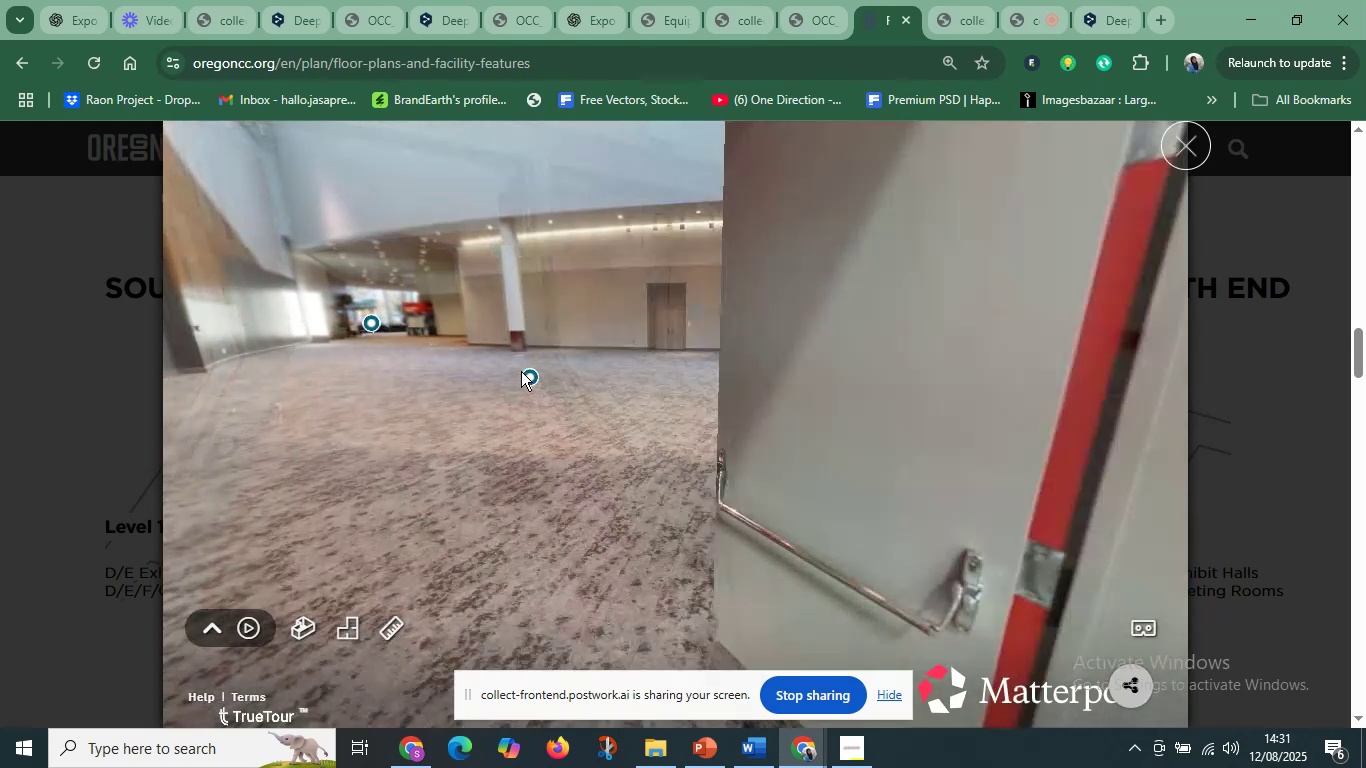 
left_click([540, 382])
 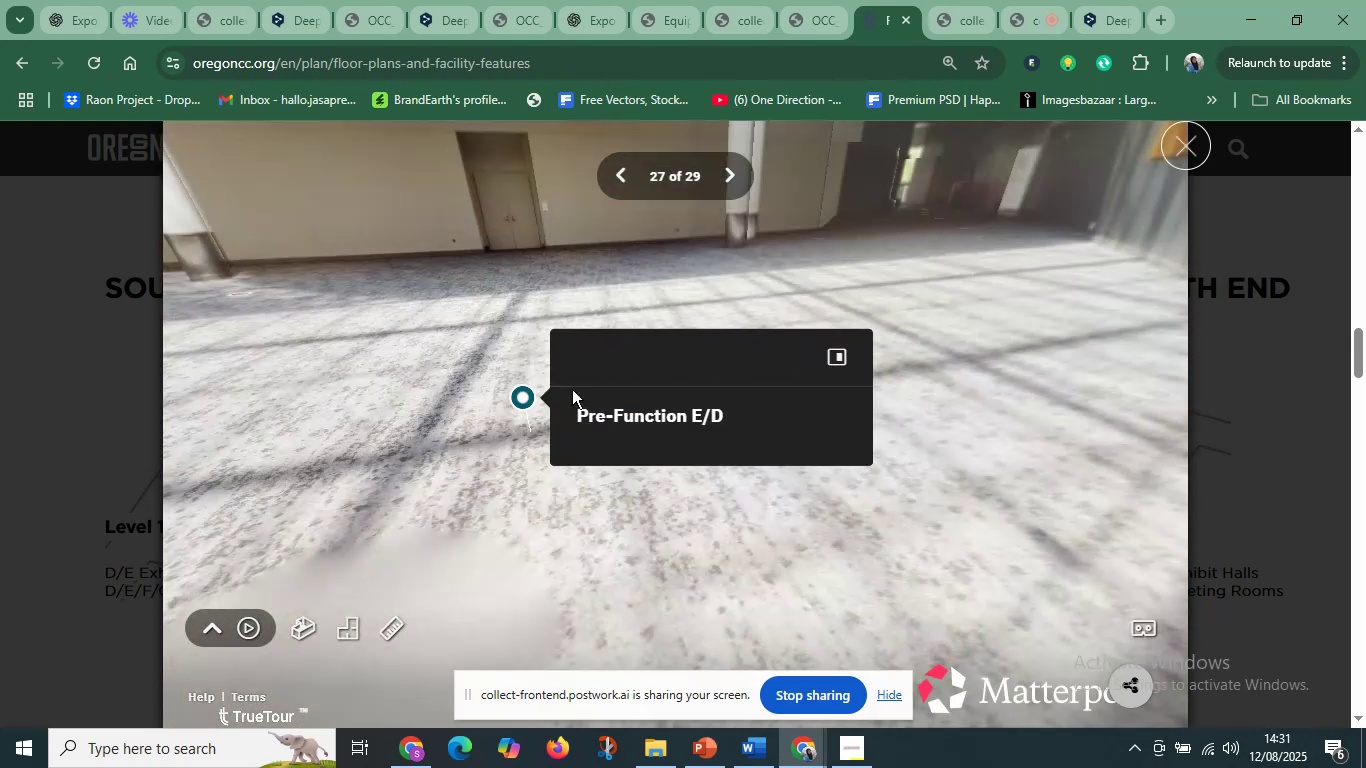 
left_click_drag(start_coordinate=[841, 432], to_coordinate=[203, 408])
 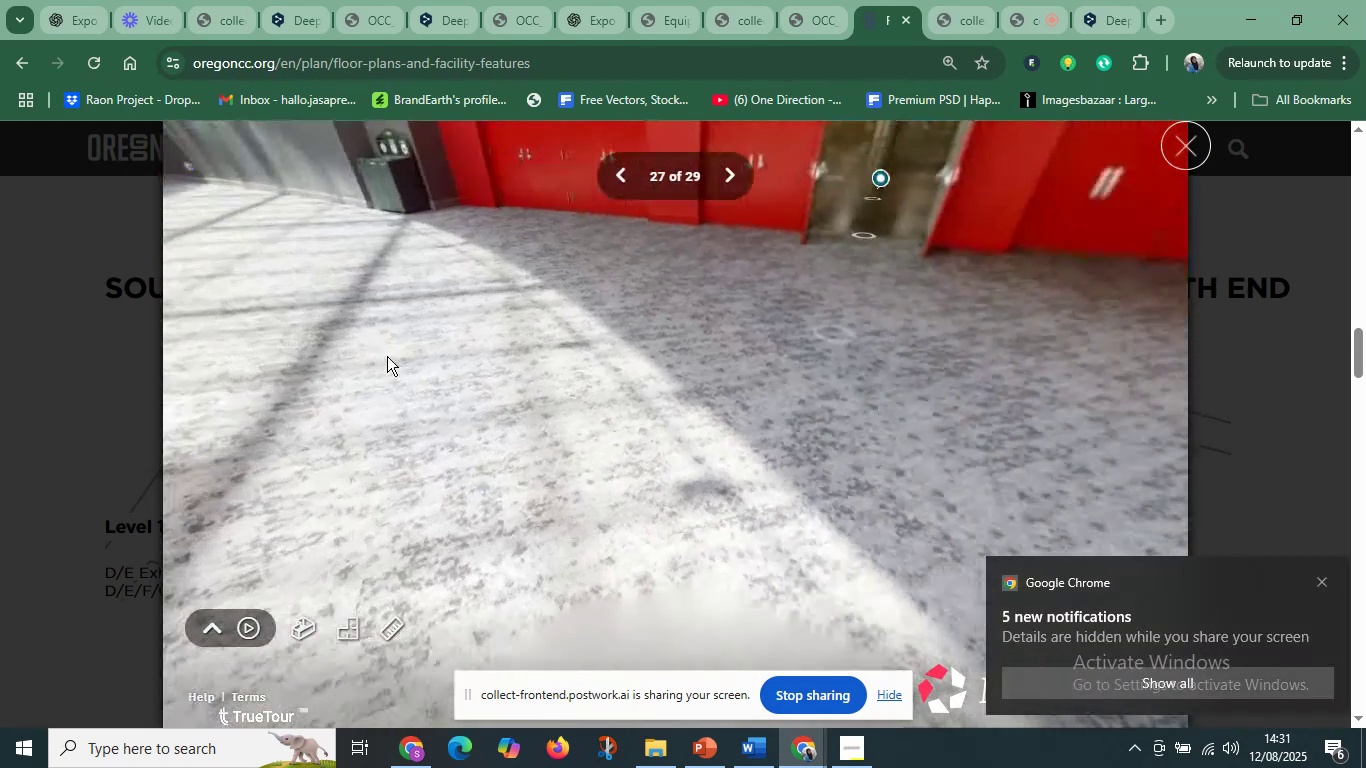 
left_click_drag(start_coordinate=[603, 341], to_coordinate=[664, 535])
 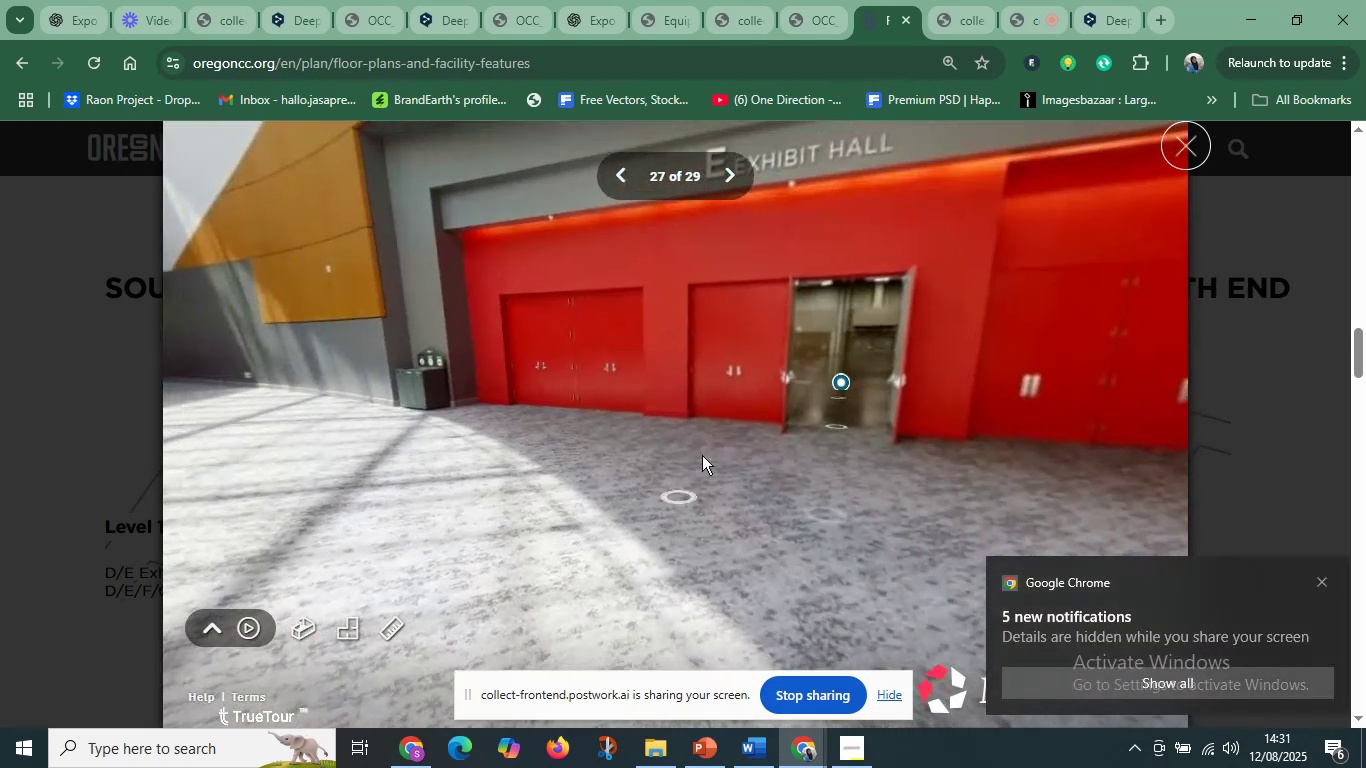 
left_click_drag(start_coordinate=[722, 443], to_coordinate=[503, 511])
 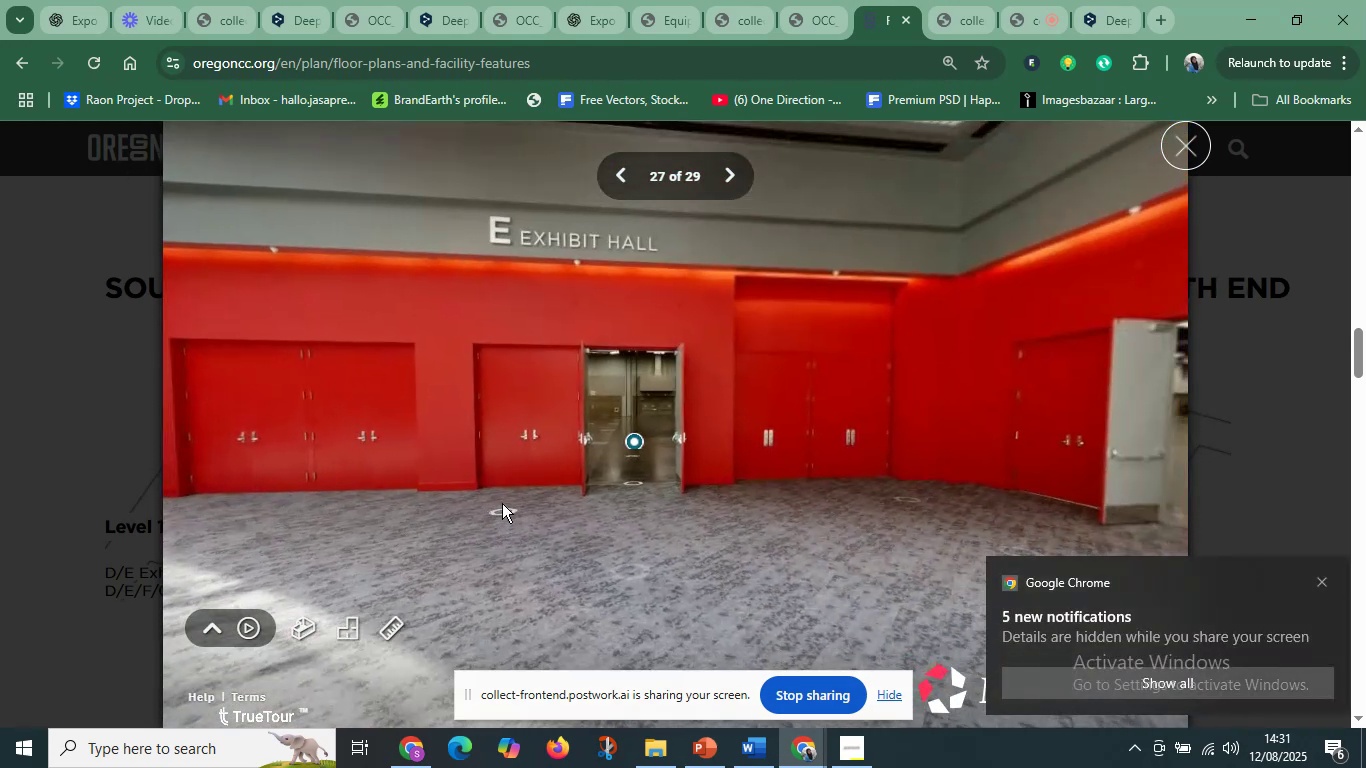 
left_click_drag(start_coordinate=[505, 468], to_coordinate=[877, 514])
 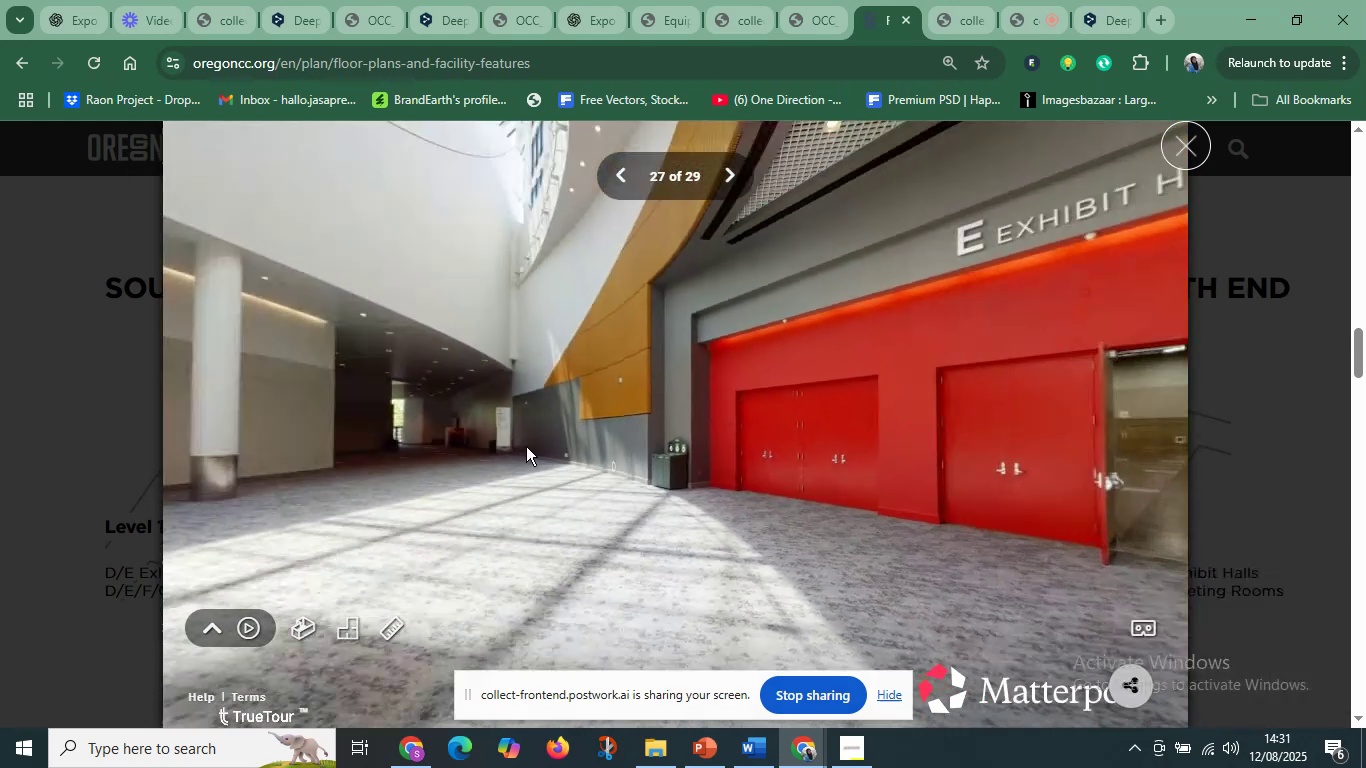 
left_click_drag(start_coordinate=[526, 446], to_coordinate=[651, 576])
 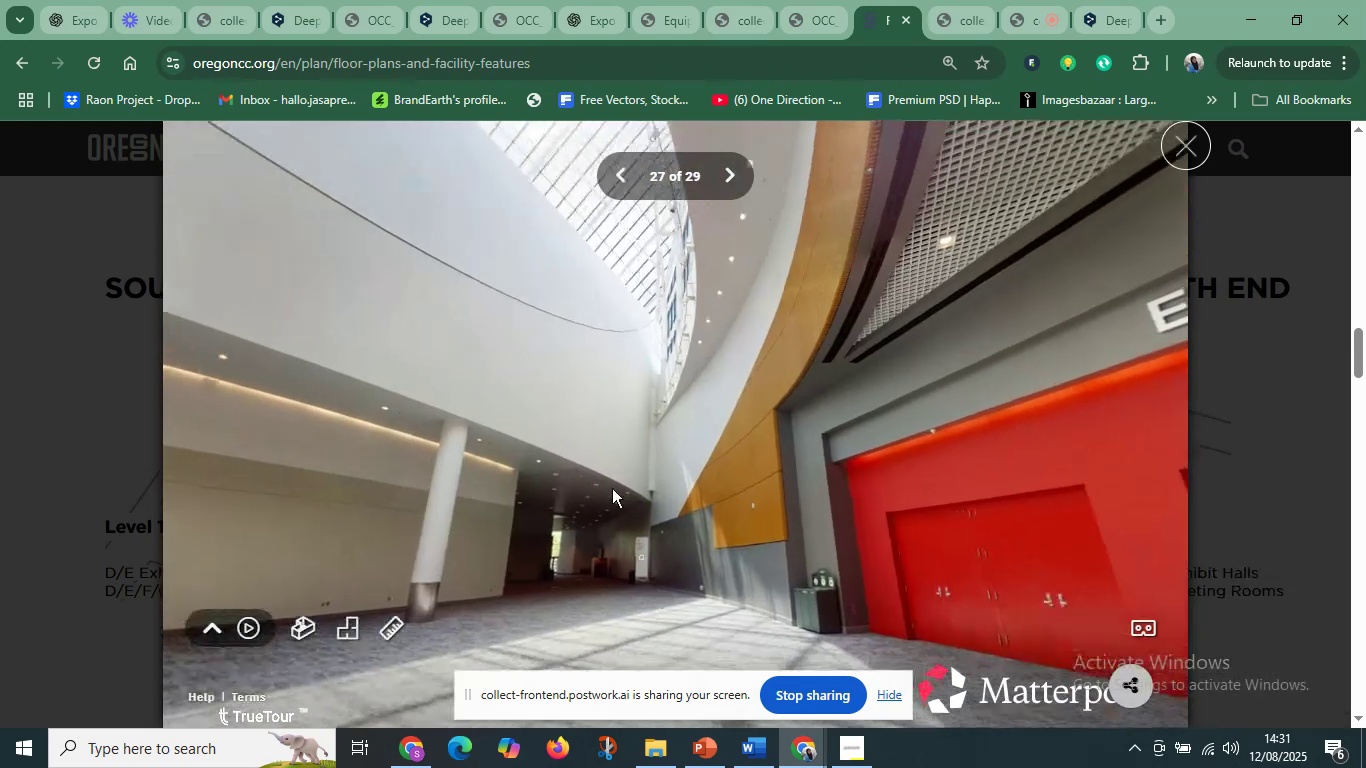 
left_click_drag(start_coordinate=[568, 382], to_coordinate=[607, 509])
 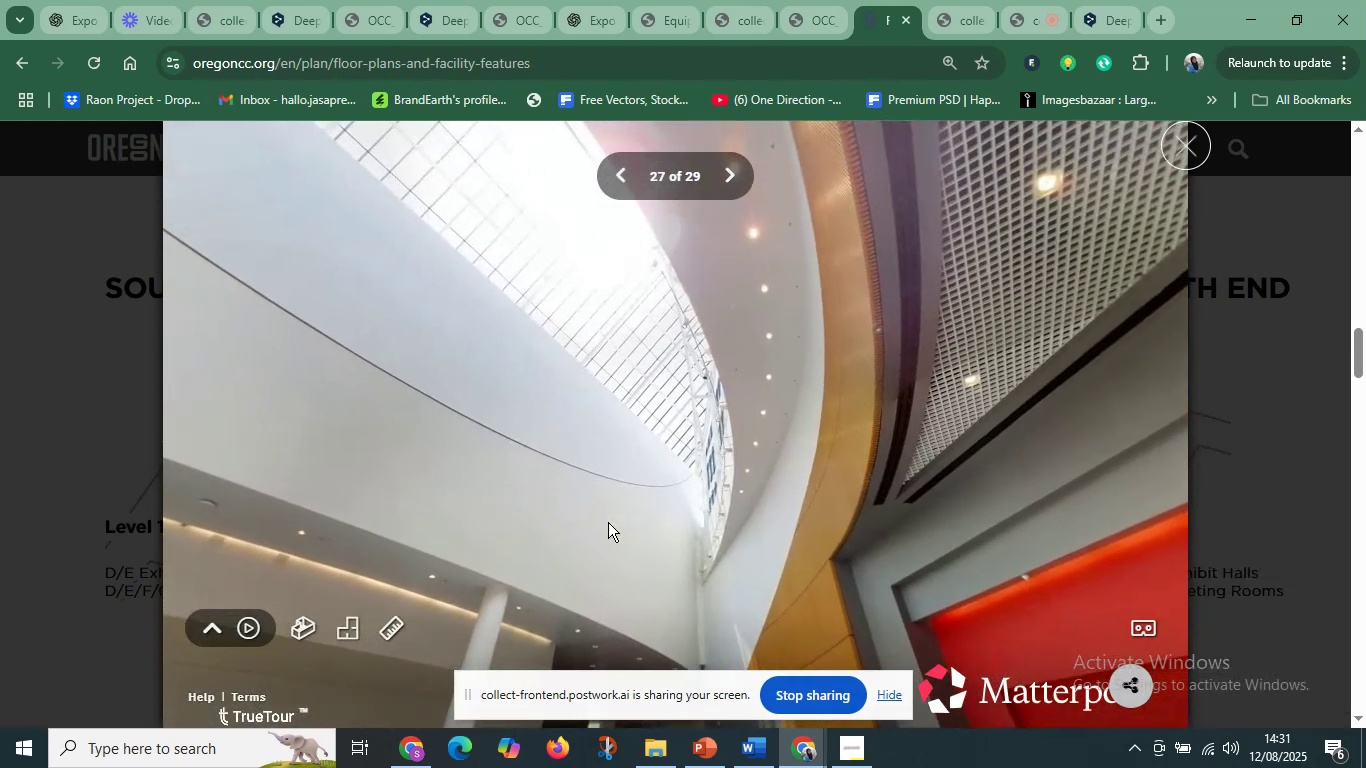 
left_click_drag(start_coordinate=[608, 535], to_coordinate=[610, 276])
 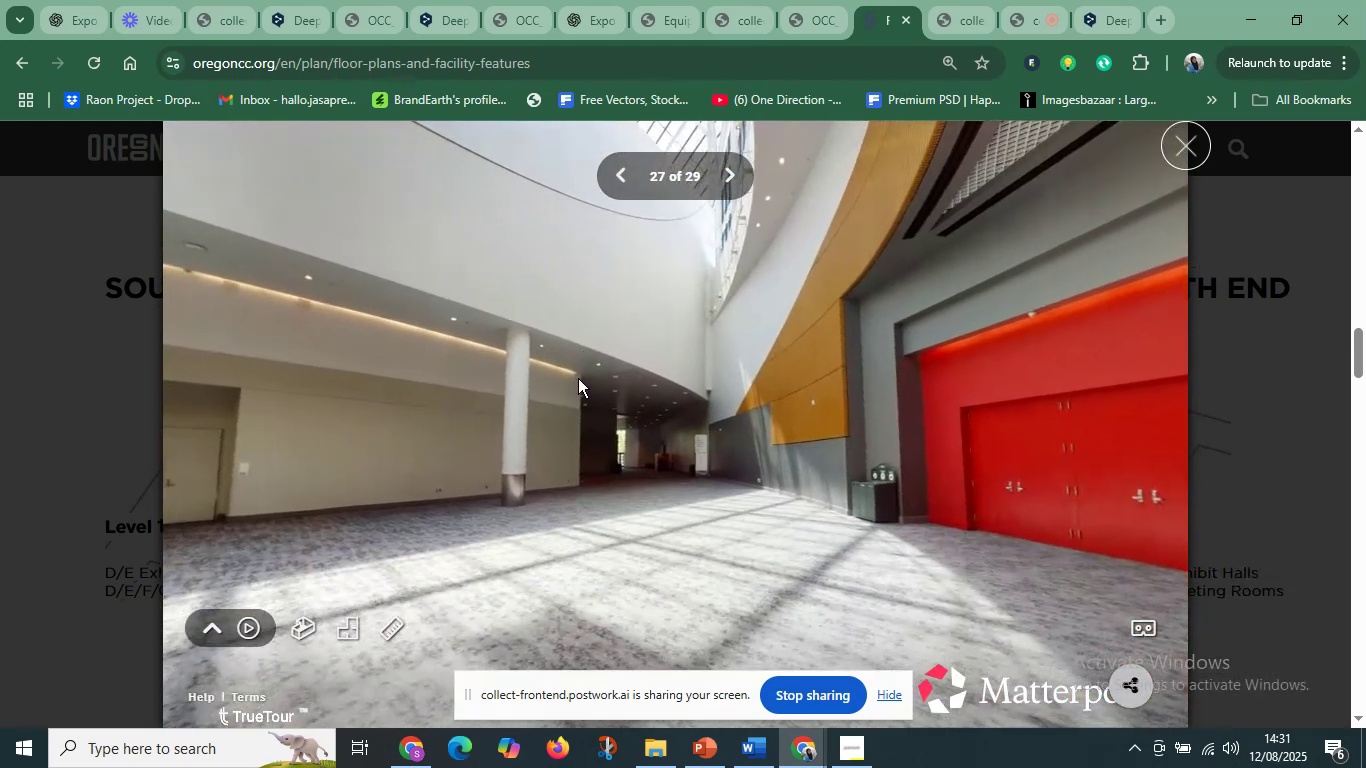 
left_click_drag(start_coordinate=[577, 439], to_coordinate=[937, 388])
 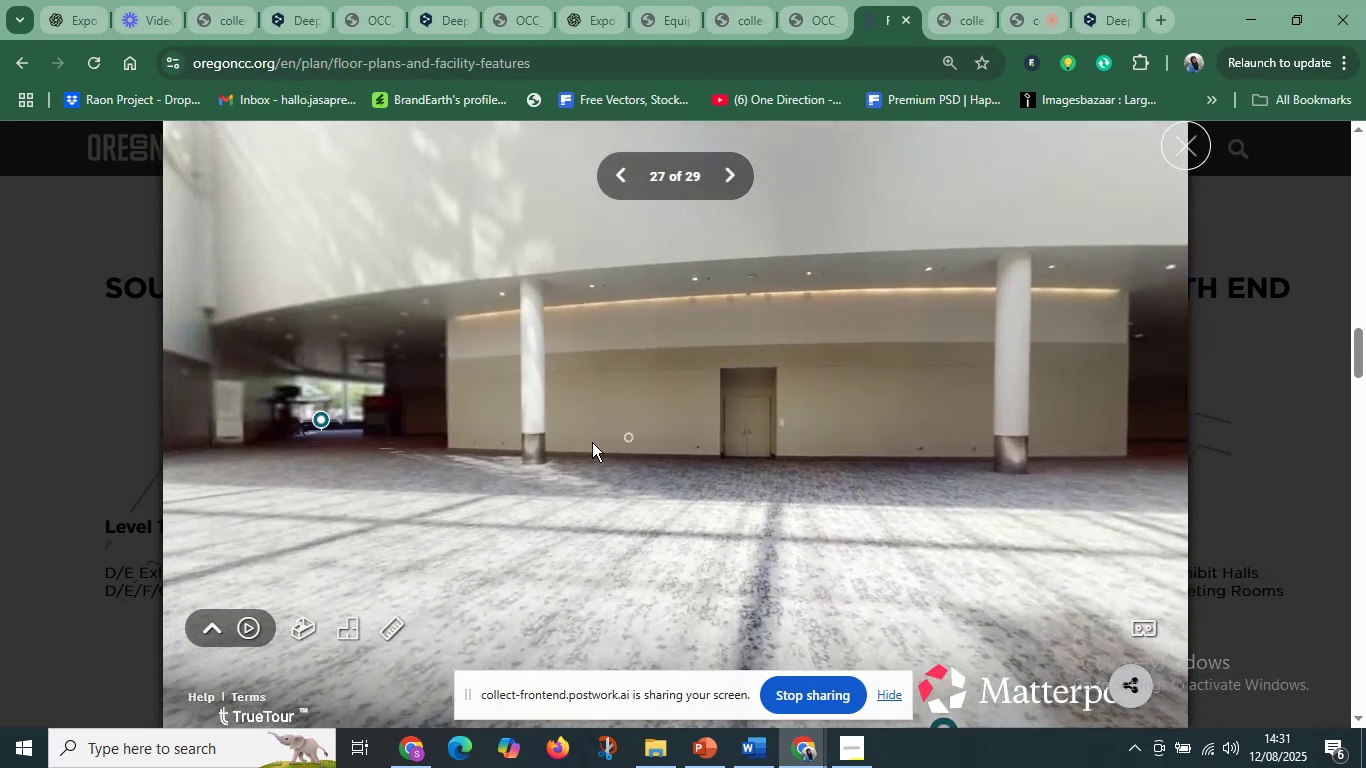 
left_click_drag(start_coordinate=[583, 445], to_coordinate=[788, 361])
 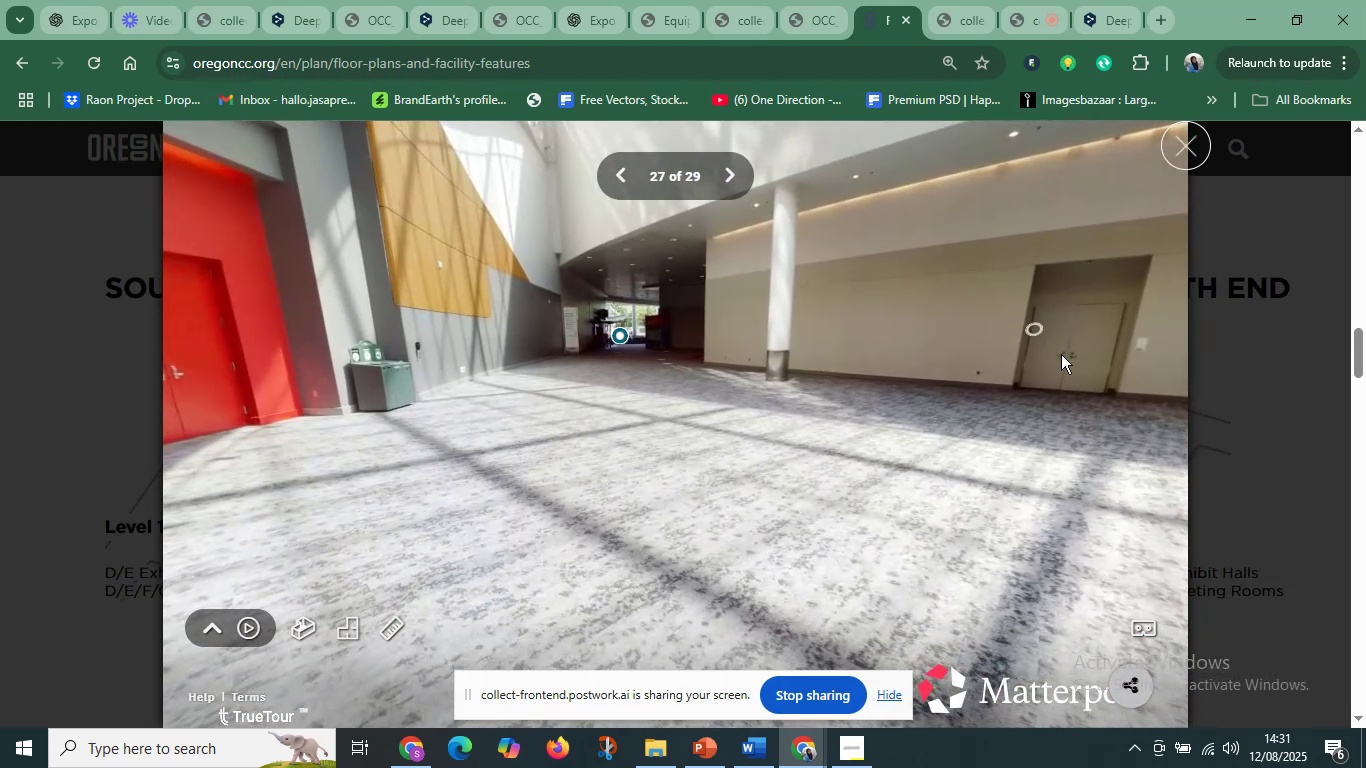 
left_click_drag(start_coordinate=[299, 400], to_coordinate=[728, 358])
 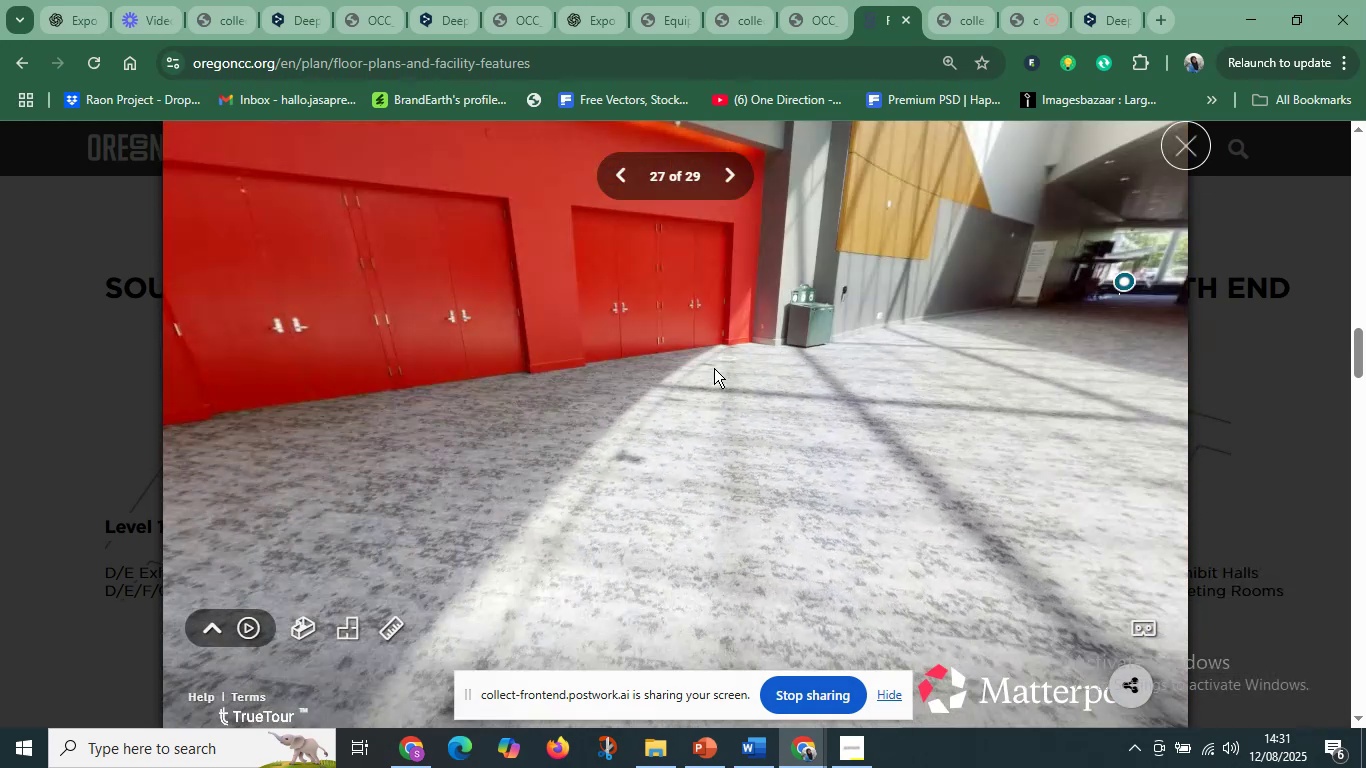 
left_click_drag(start_coordinate=[532, 394], to_coordinate=[854, 478])
 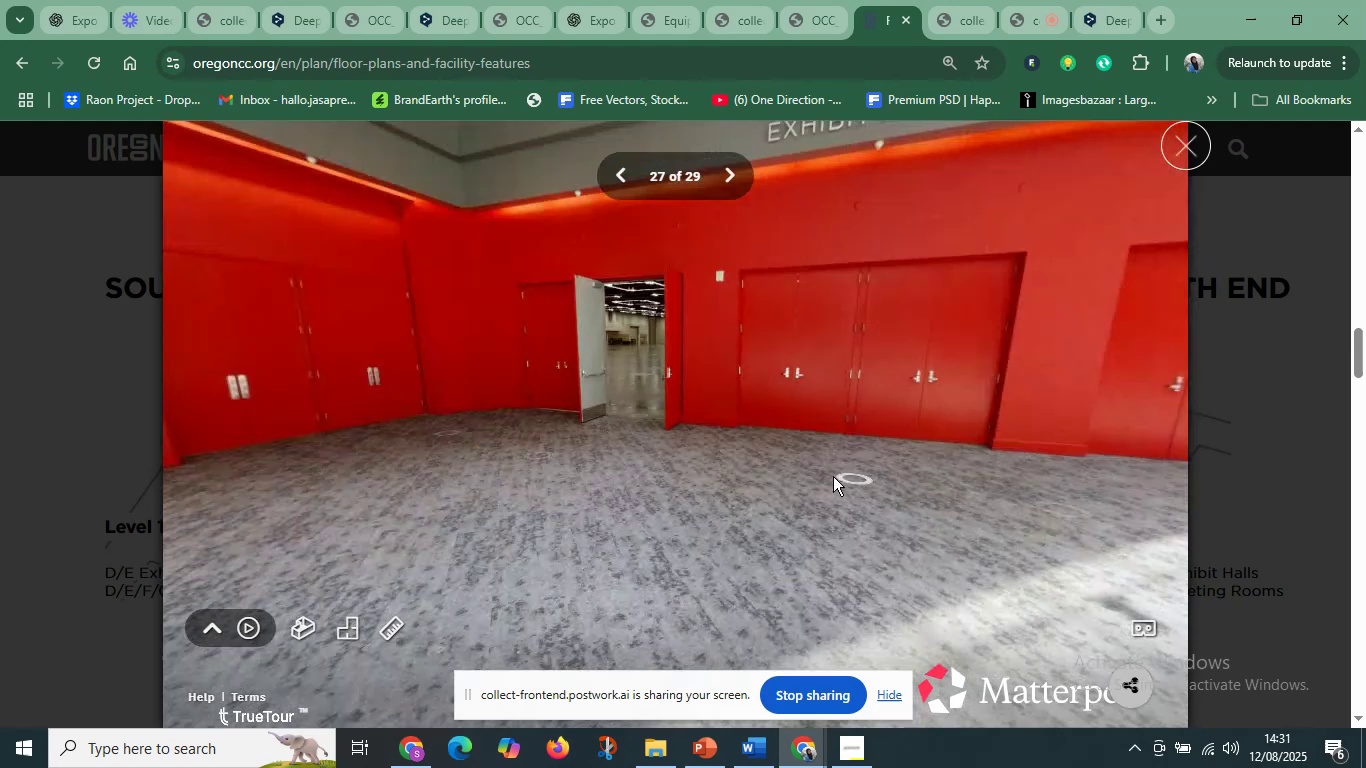 
left_click_drag(start_coordinate=[544, 434], to_coordinate=[603, 424])
 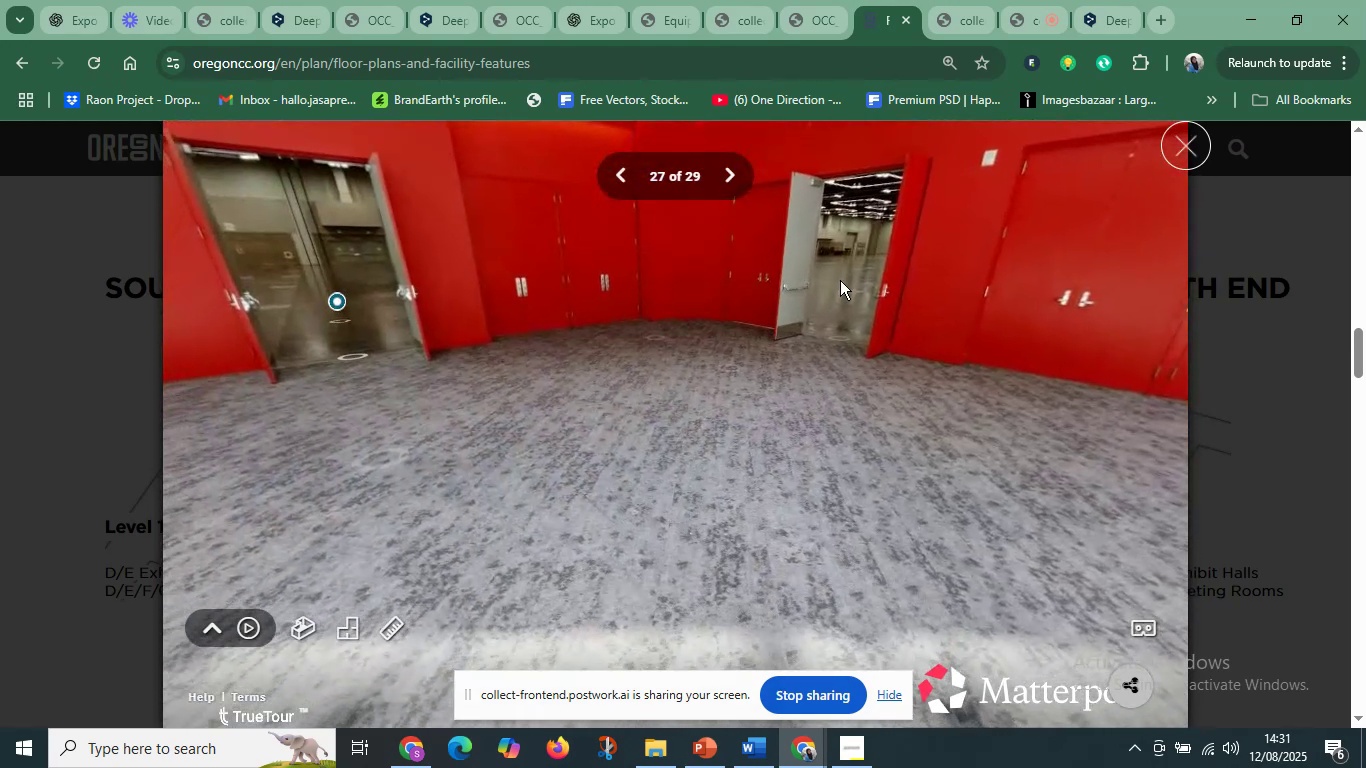 
left_click([840, 280])
 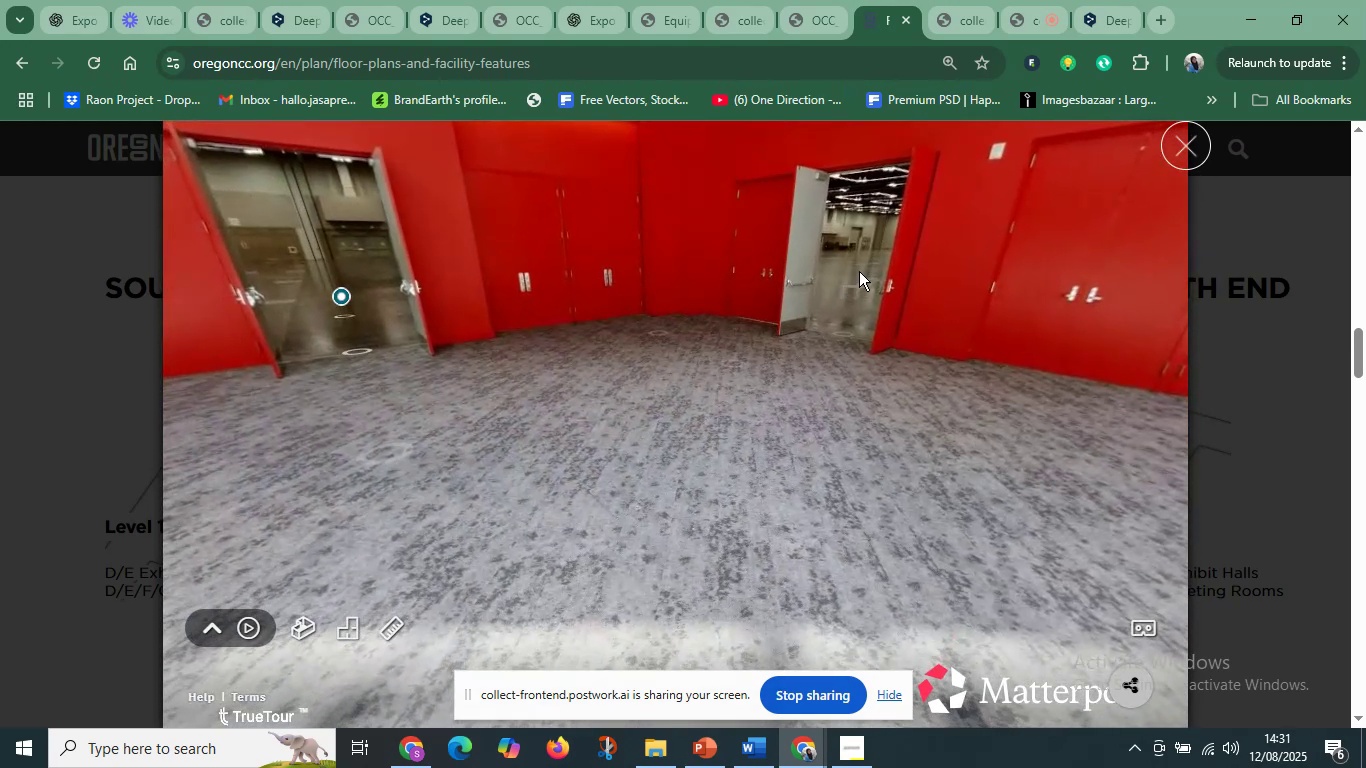 
left_click([852, 276])
 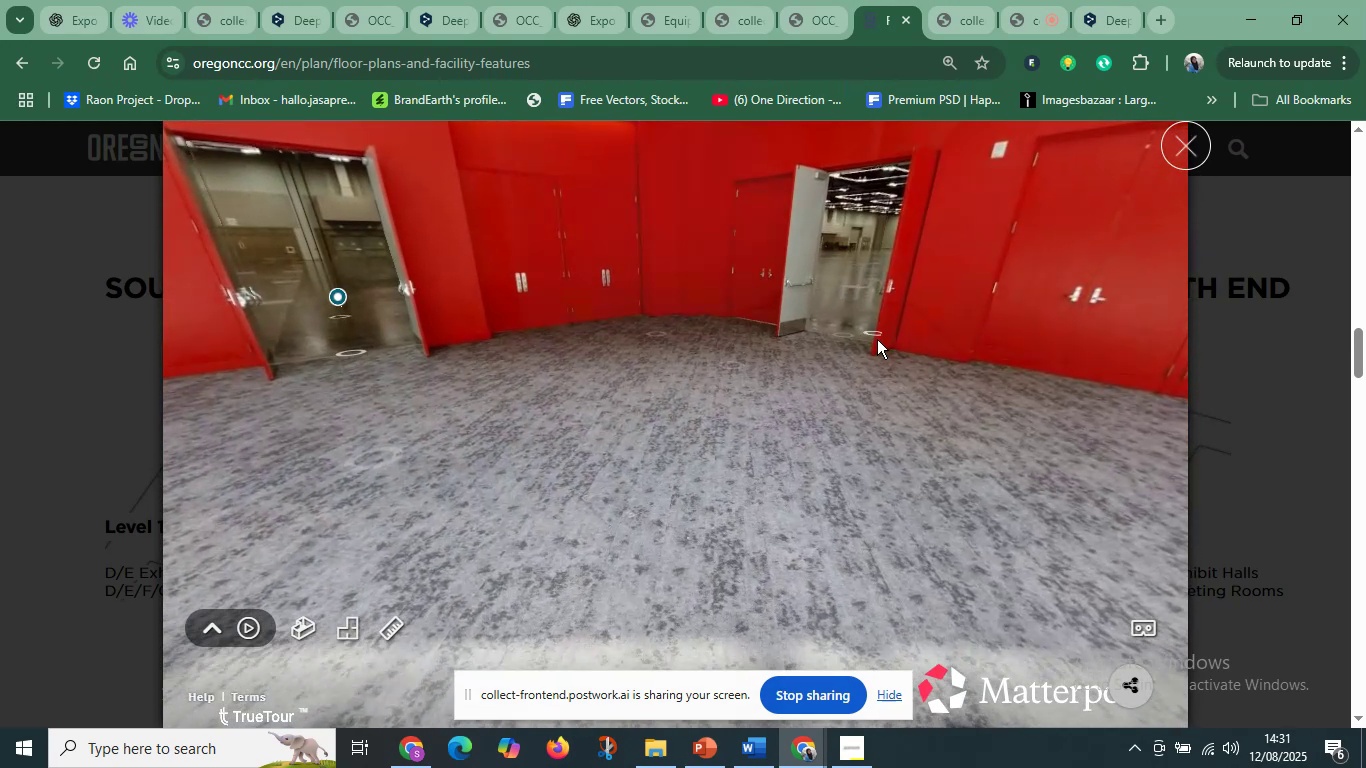 
left_click_drag(start_coordinate=[877, 339], to_coordinate=[620, 348])
 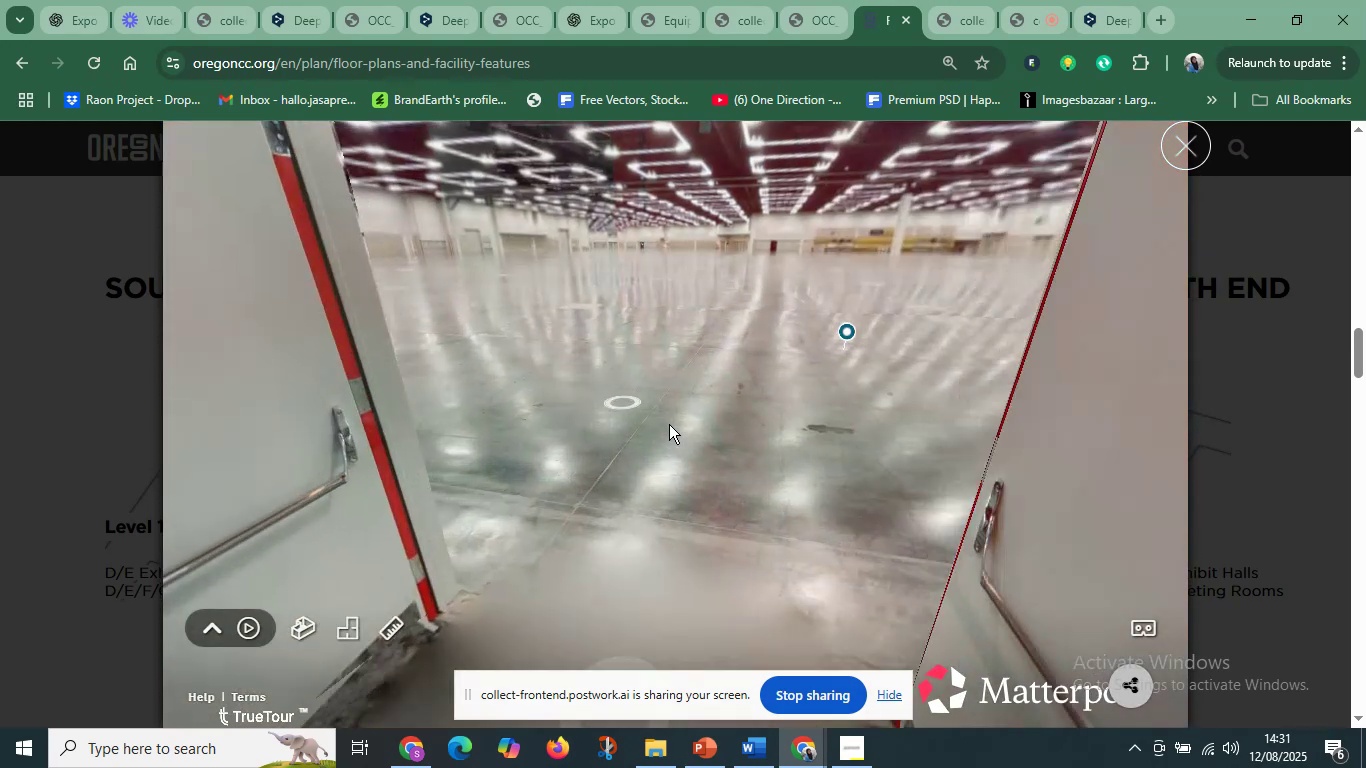 
left_click_drag(start_coordinate=[835, 359], to_coordinate=[742, 477])
 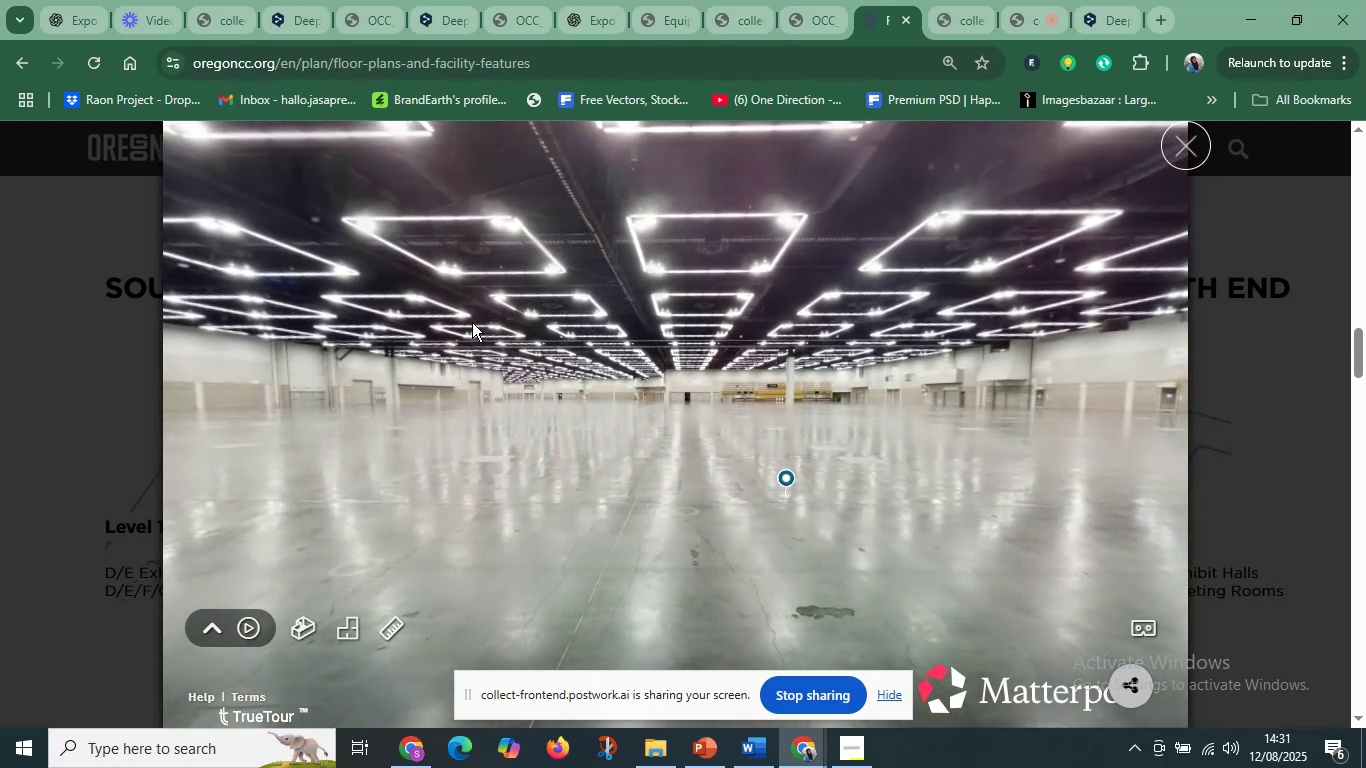 
key(Meta+Shift+S)
 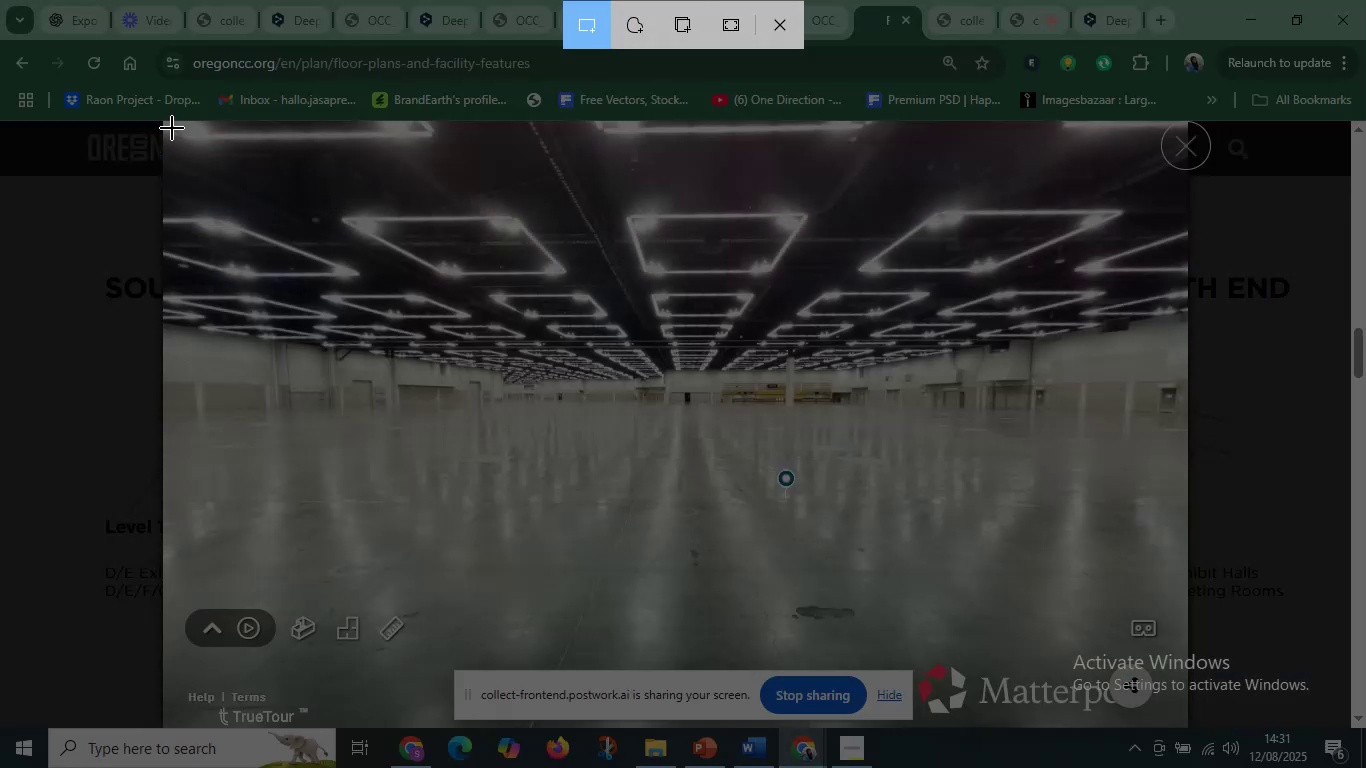 
wait(5.12)
 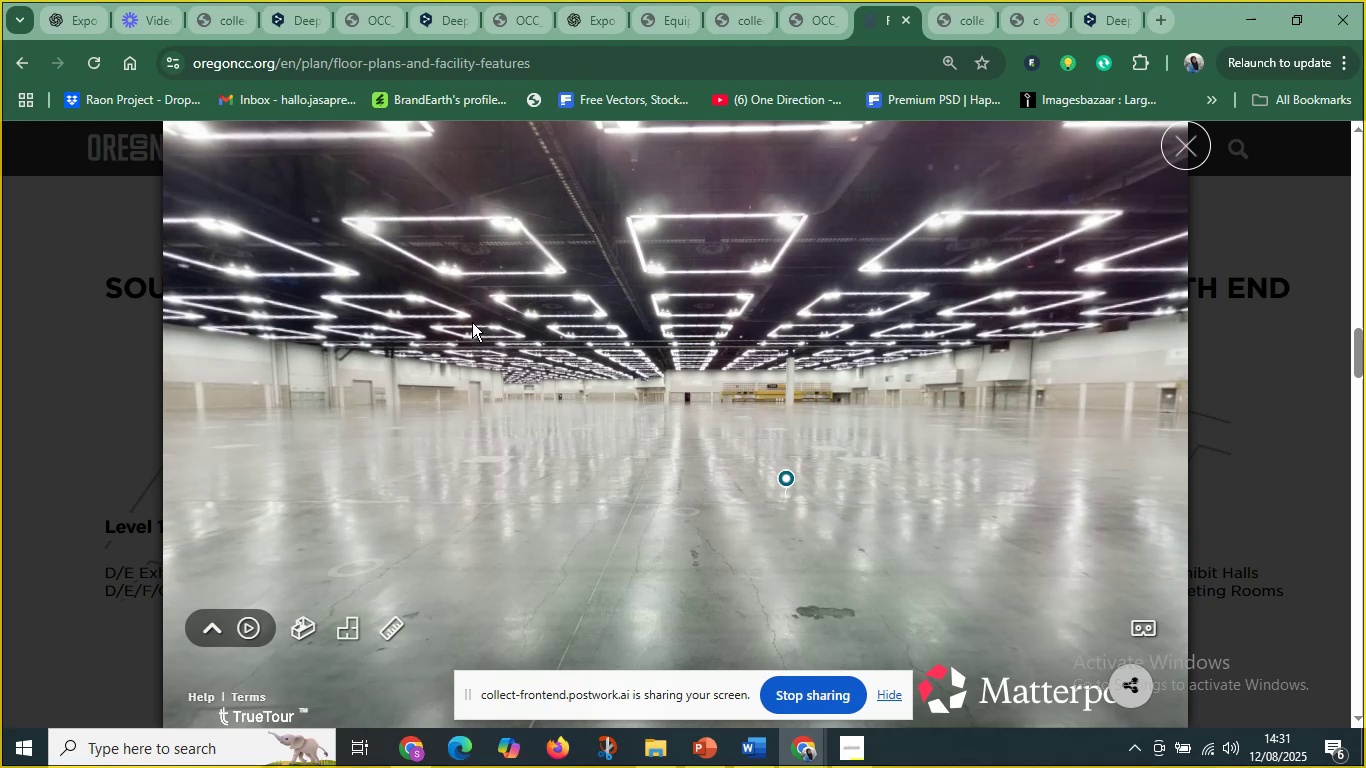 
left_click_drag(start_coordinate=[170, 125], to_coordinate=[1178, 595])
 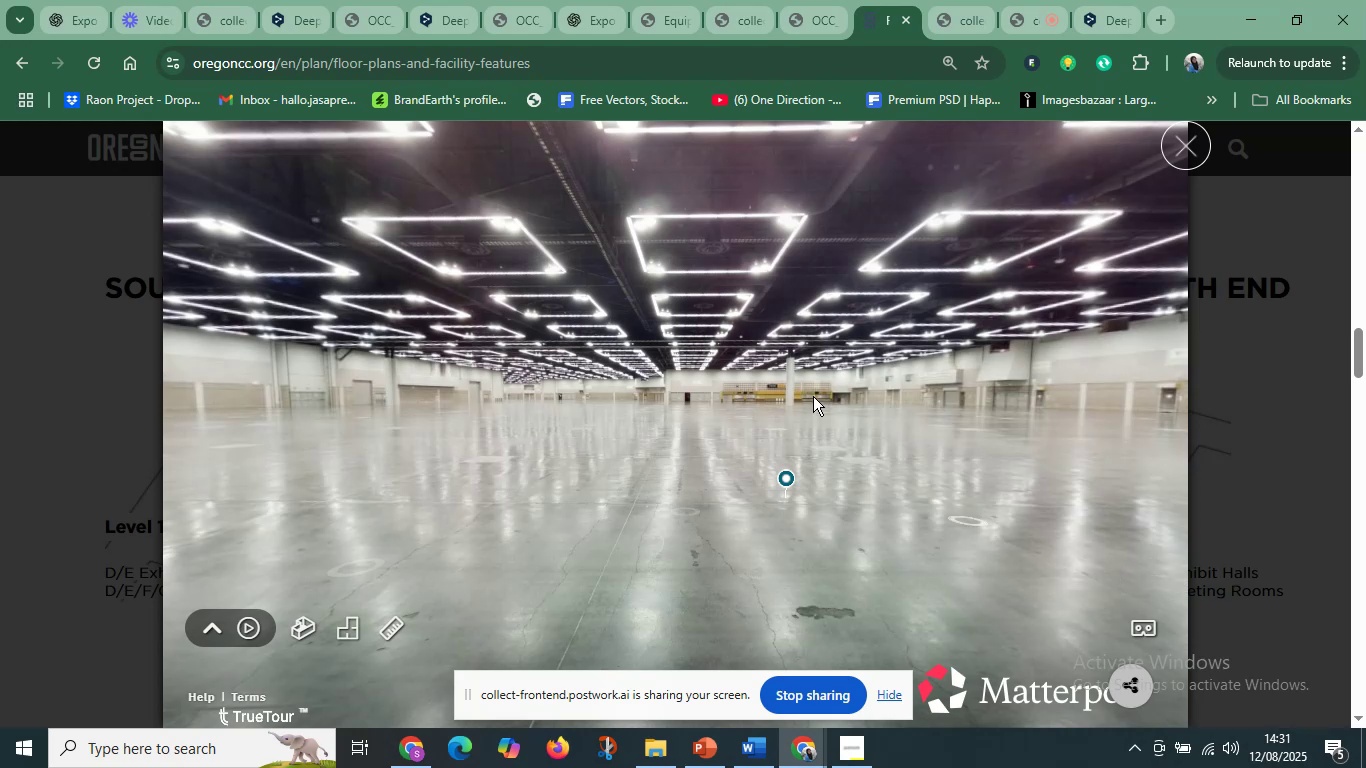 
left_click([754, 747])
 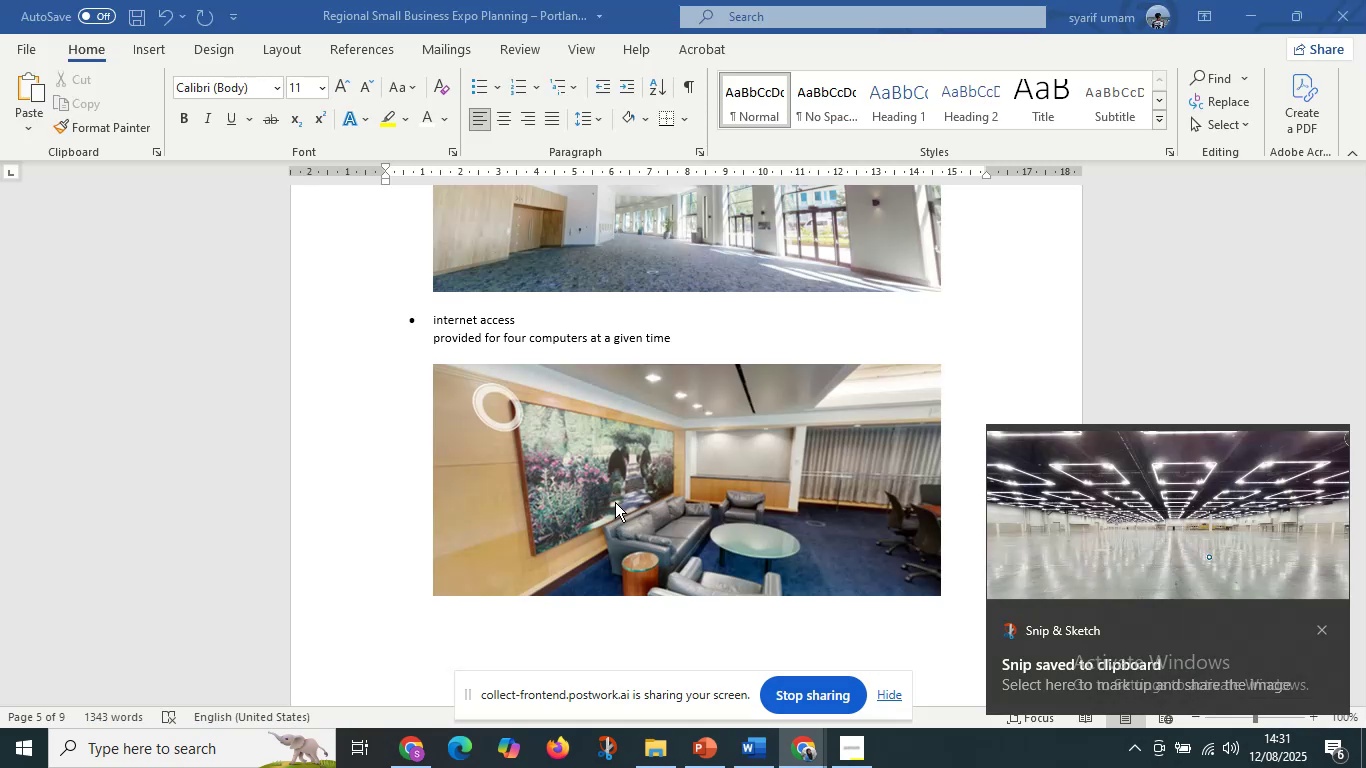 
left_click([615, 501])
 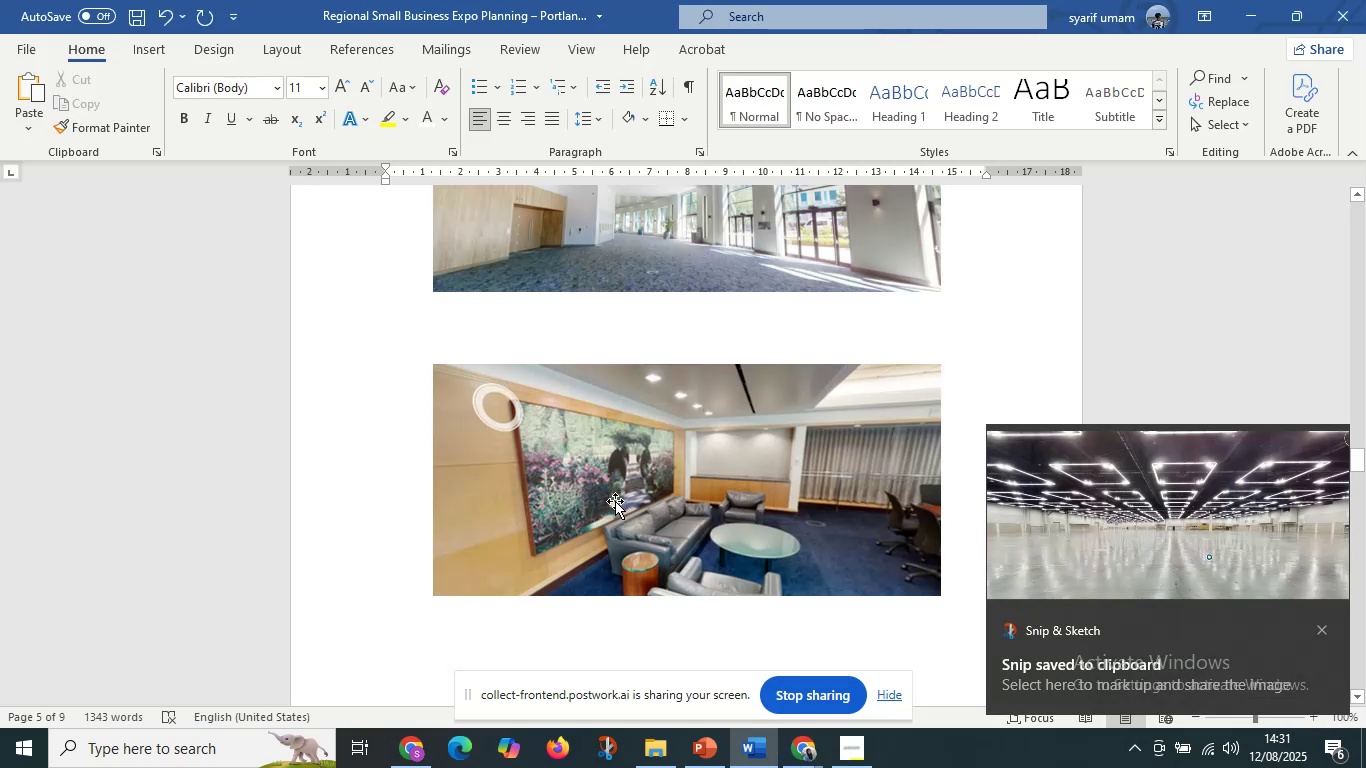 
scroll: coordinate [606, 488], scroll_direction: down, amount: 41.0
 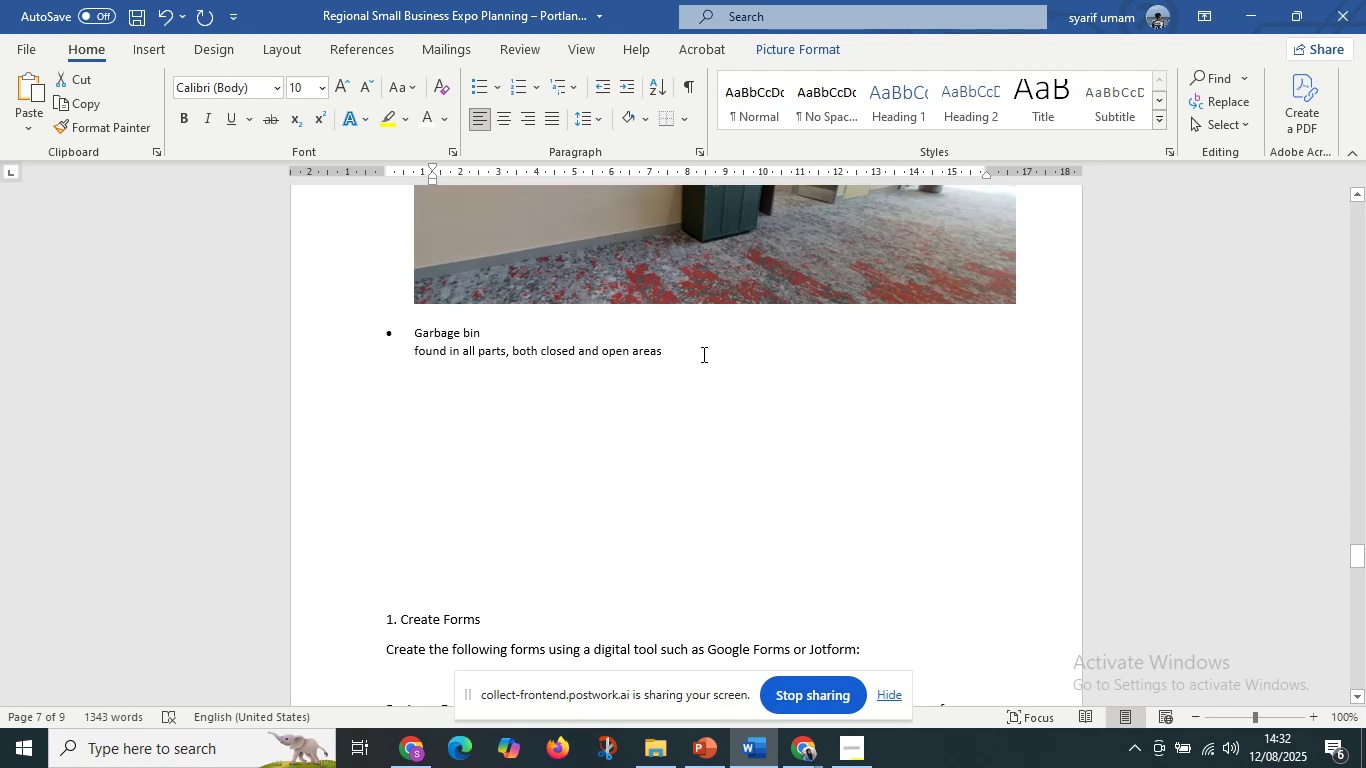 
left_click([702, 354])
 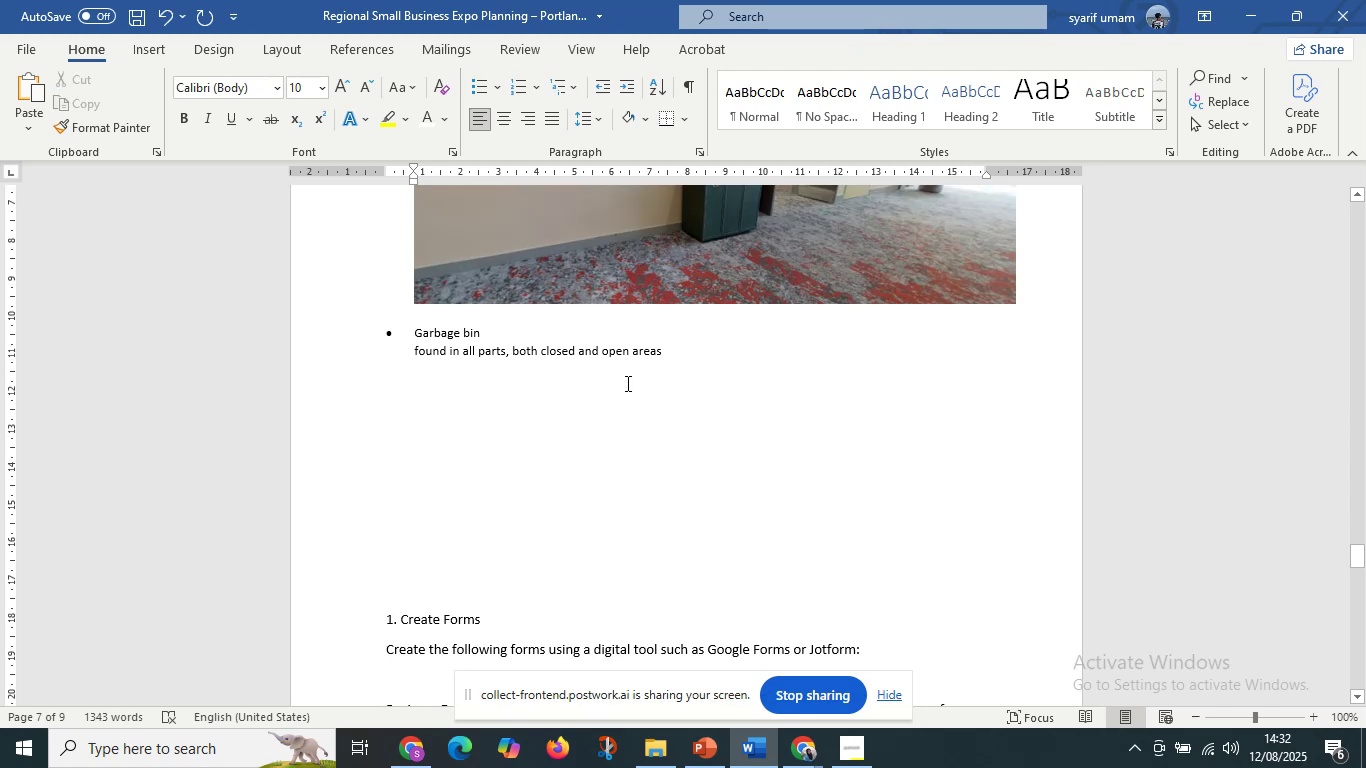 
scroll: coordinate [614, 388], scroll_direction: down, amount: 1.0
 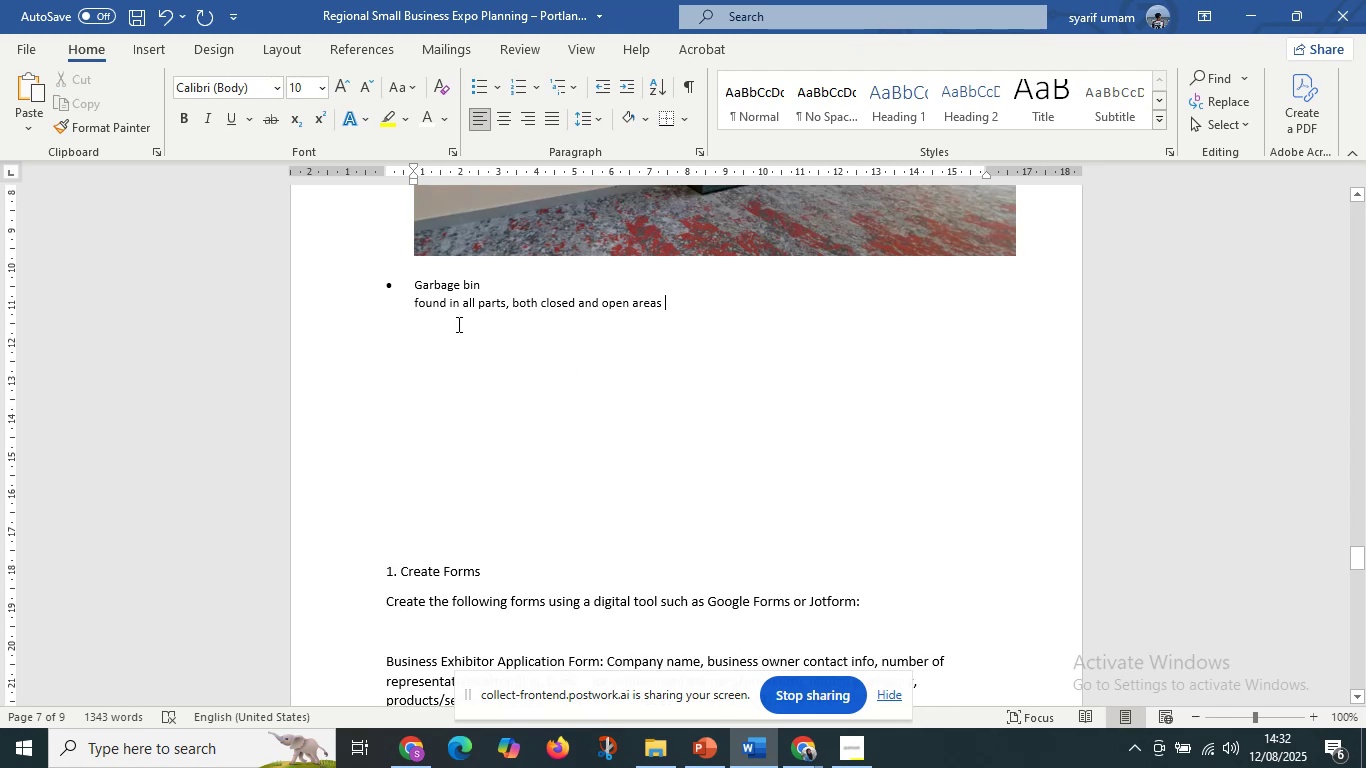 
left_click([457, 324])
 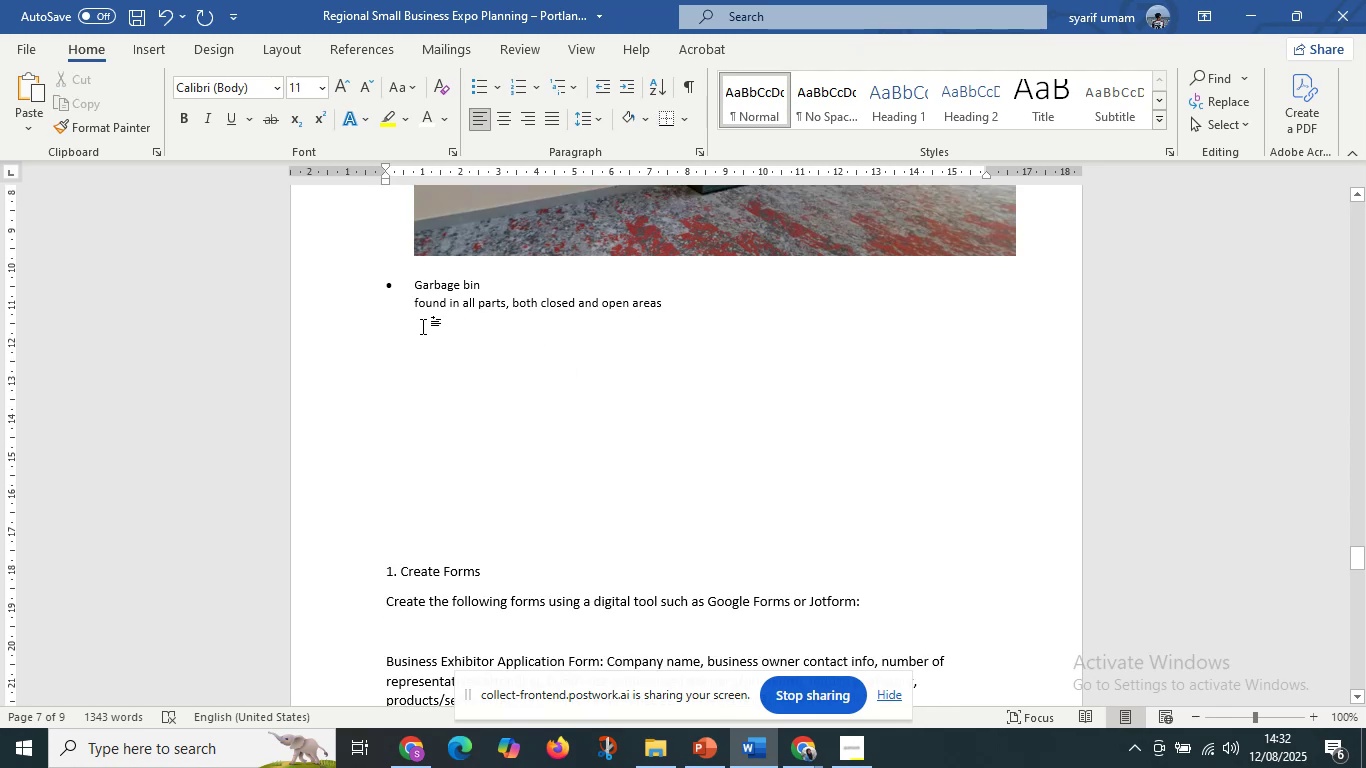 
left_click([425, 327])
 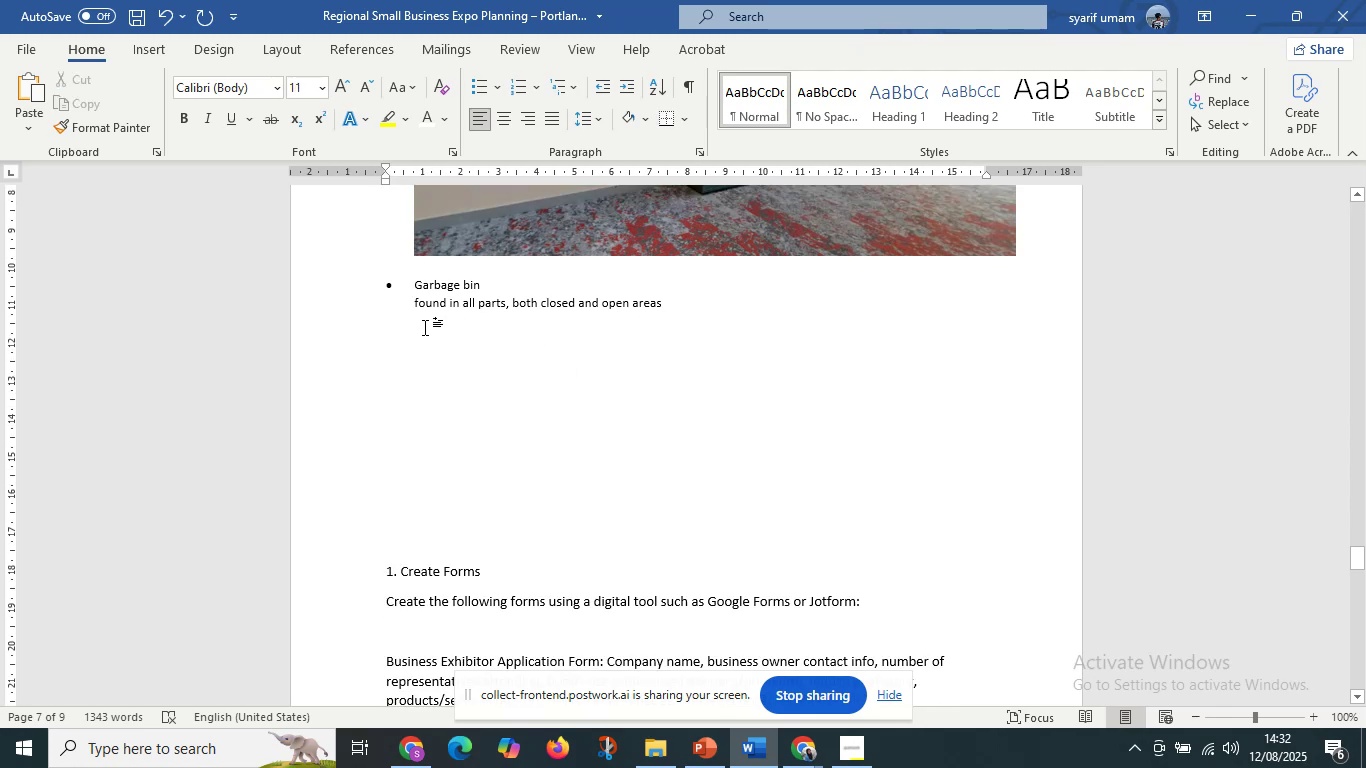 
key(Control+V)
 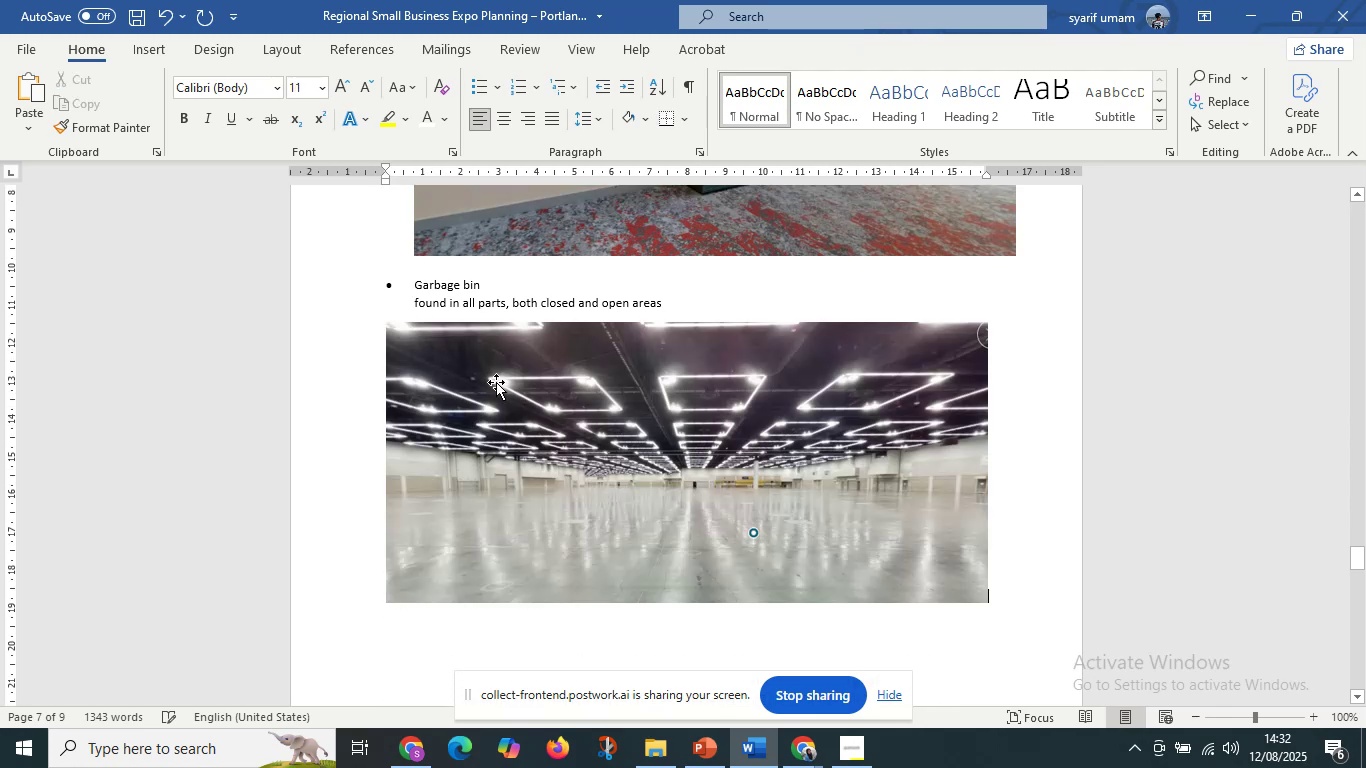 
scroll: coordinate [500, 385], scroll_direction: up, amount: 4.0
 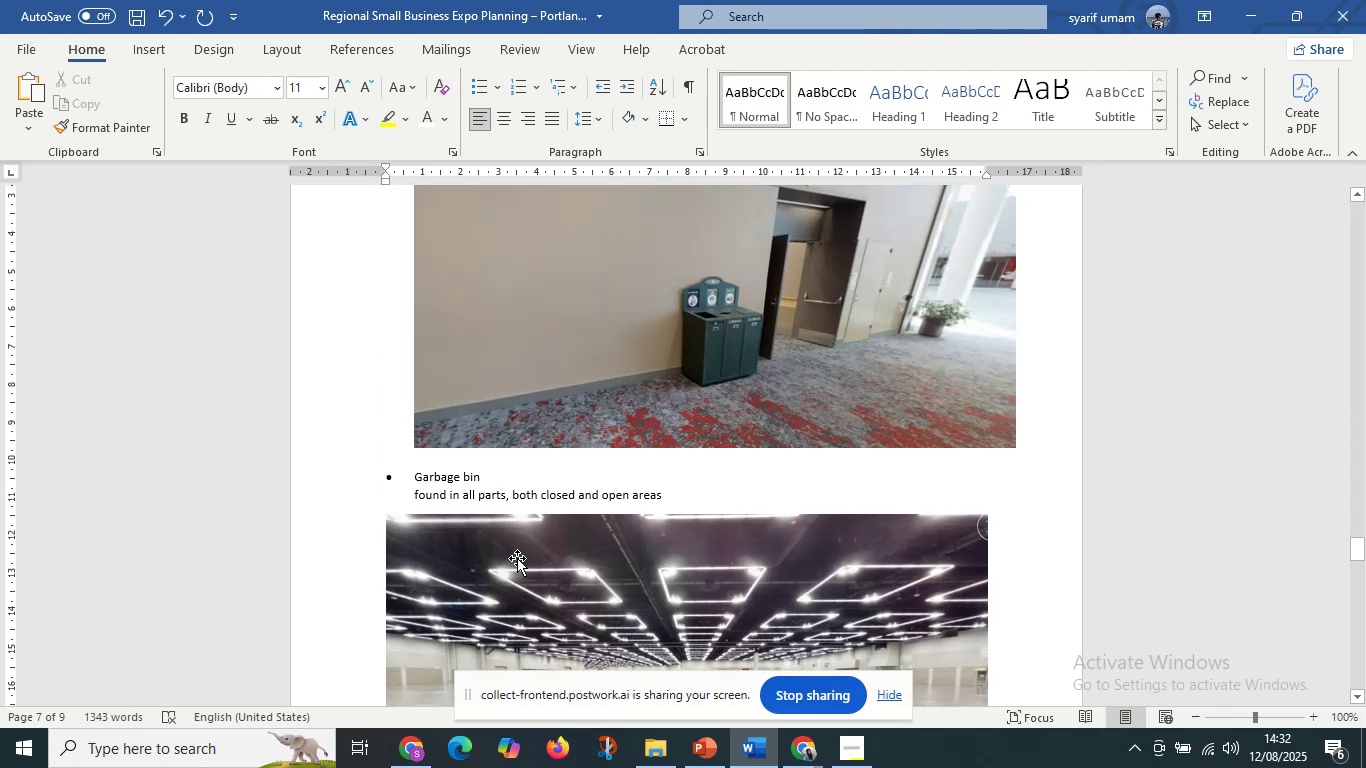 
left_click([517, 558])
 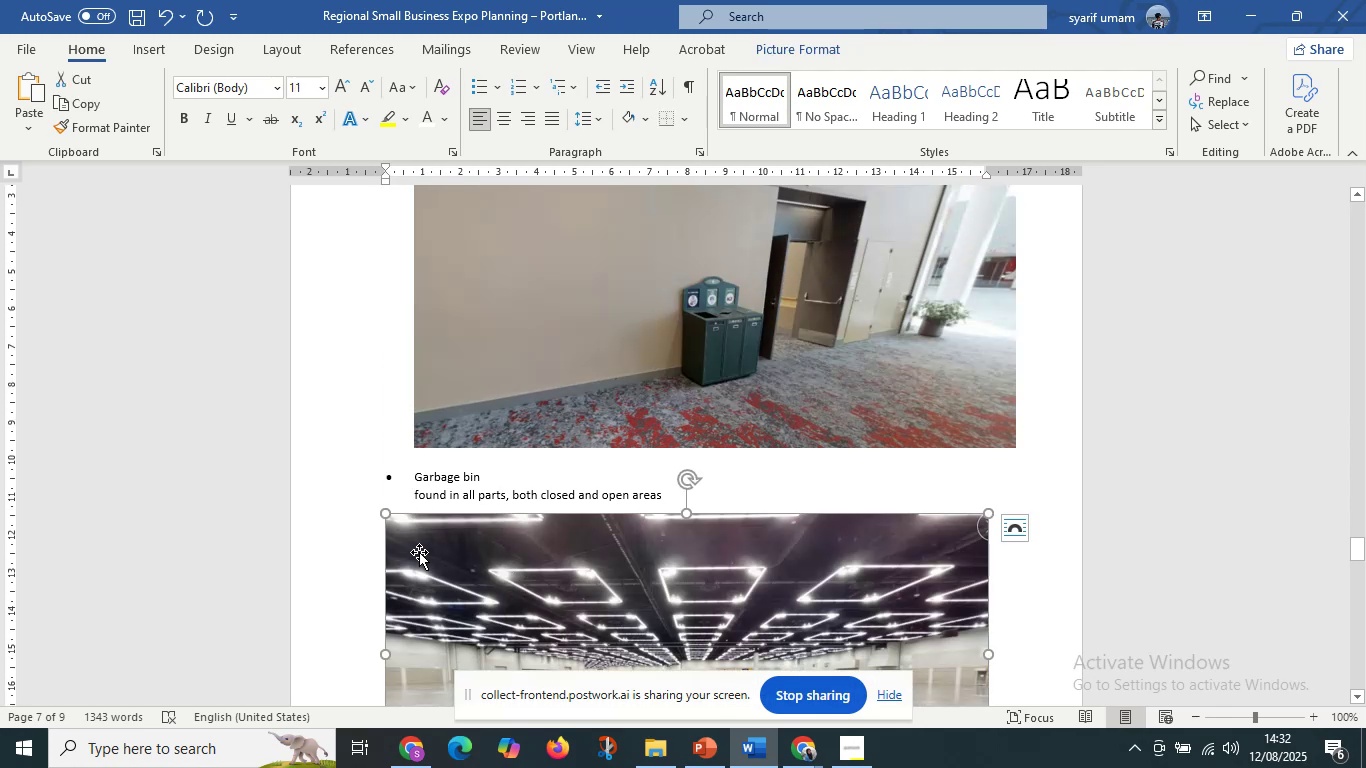 
left_click_drag(start_coordinate=[419, 552], to_coordinate=[472, 550])
 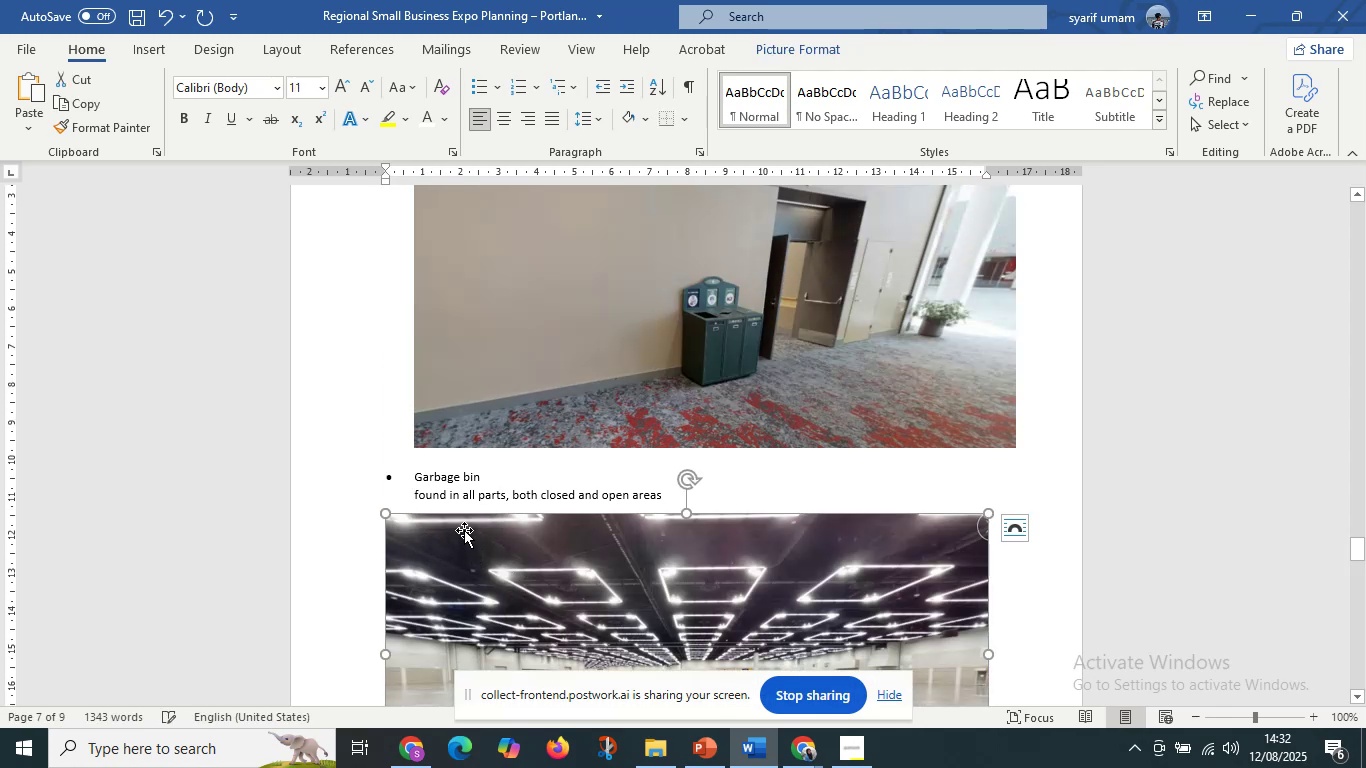 
hold_key(key=ShiftLeft, duration=0.59)
 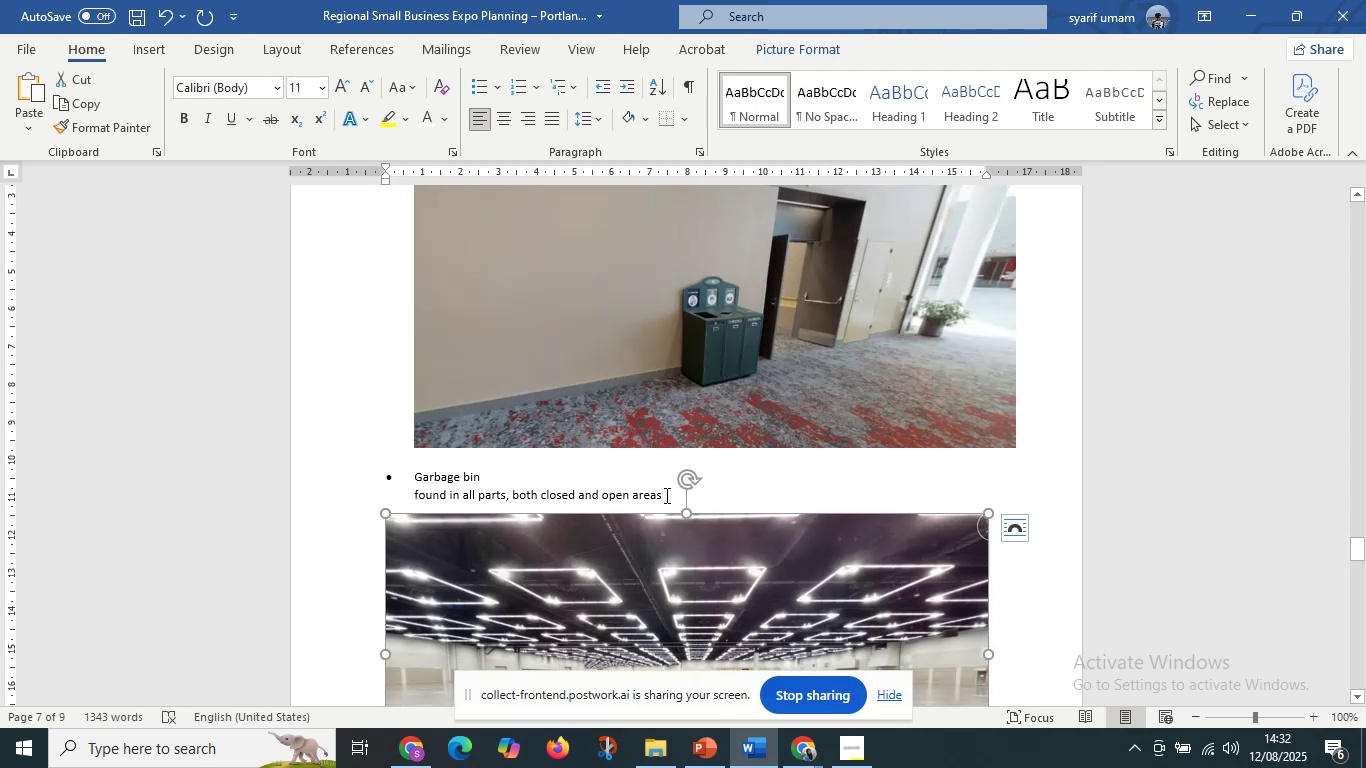 
key(Control+Z)
 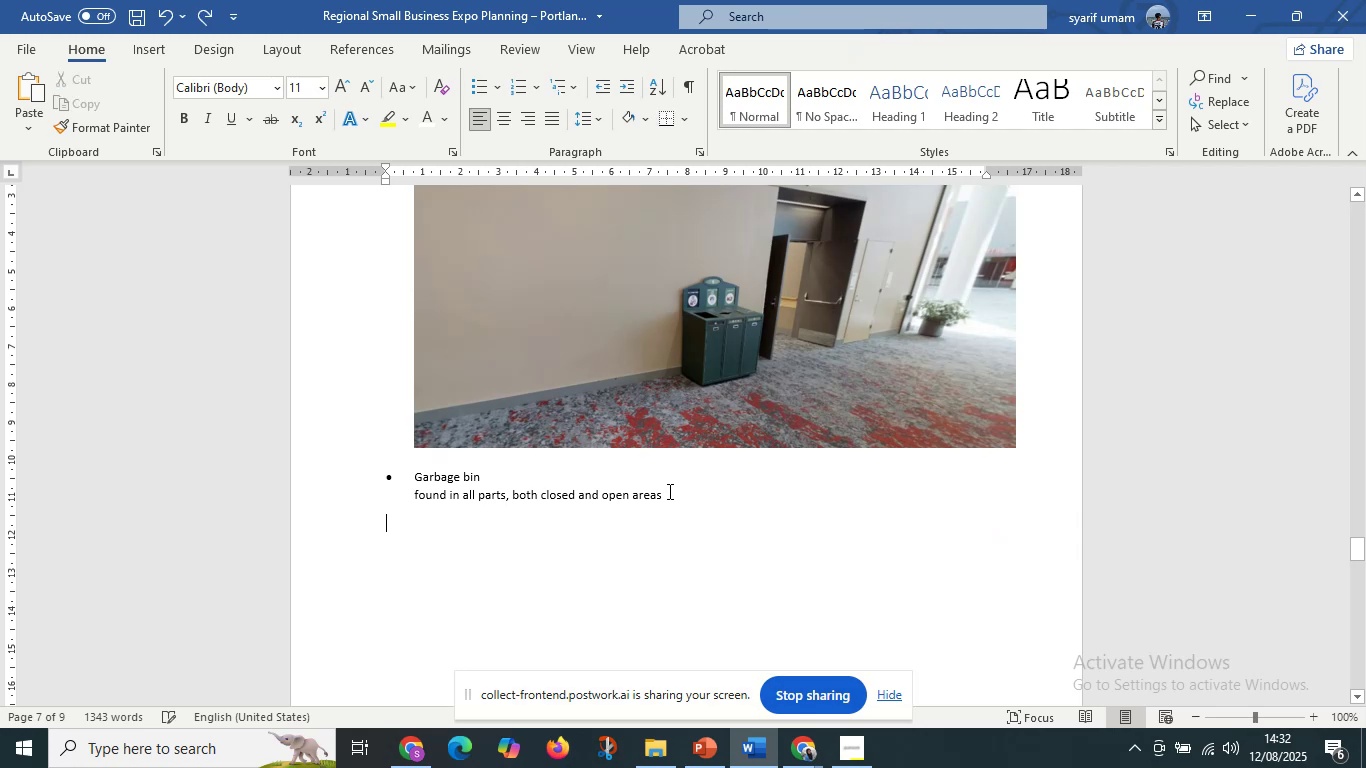 
left_click([668, 491])
 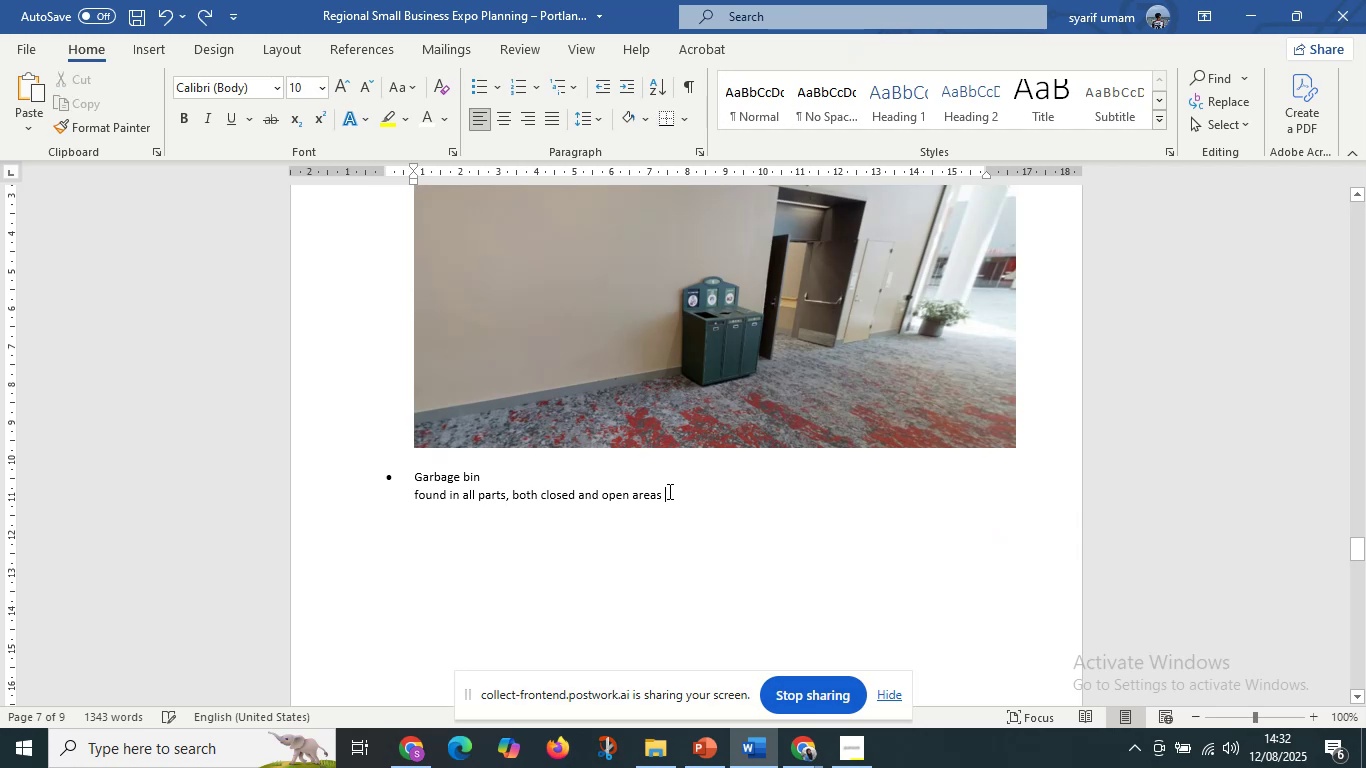 
key(Control+V)
 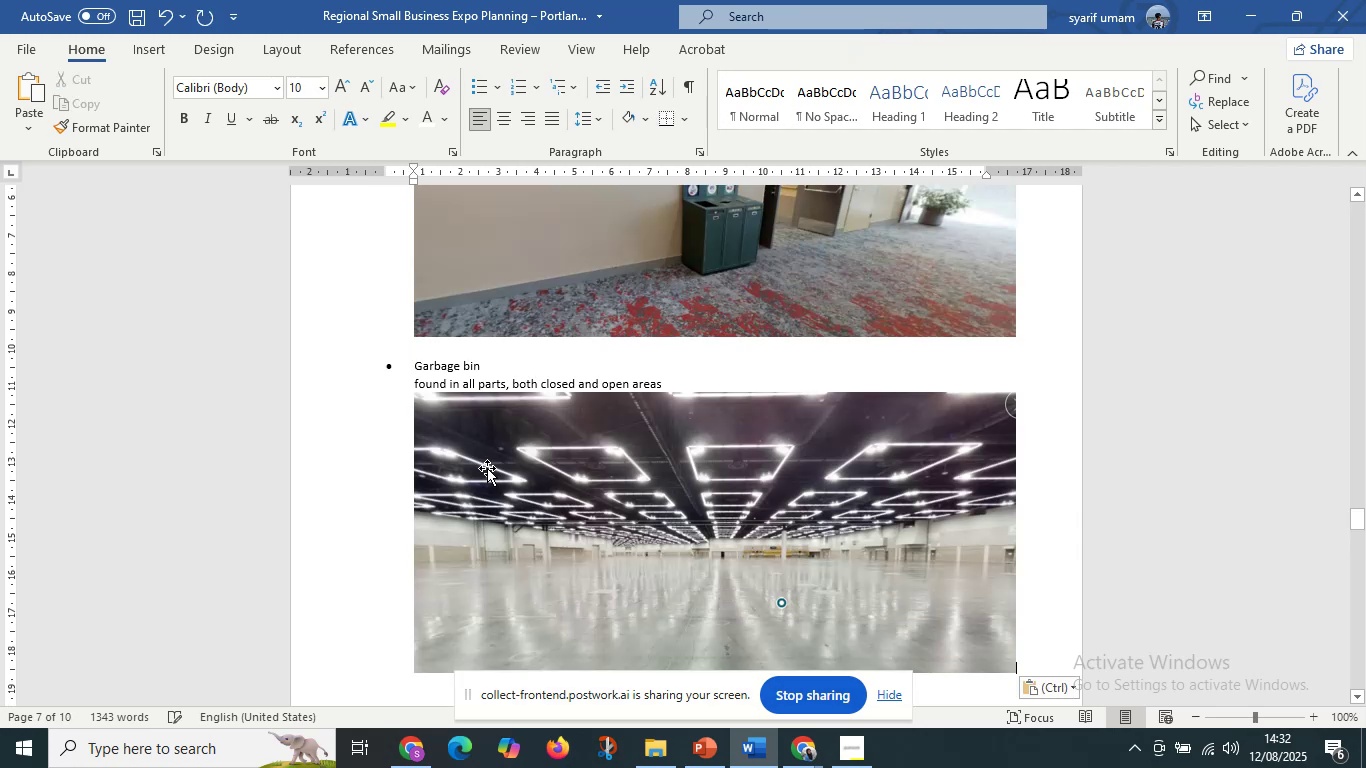 
scroll: coordinate [483, 467], scroll_direction: up, amount: 4.0
 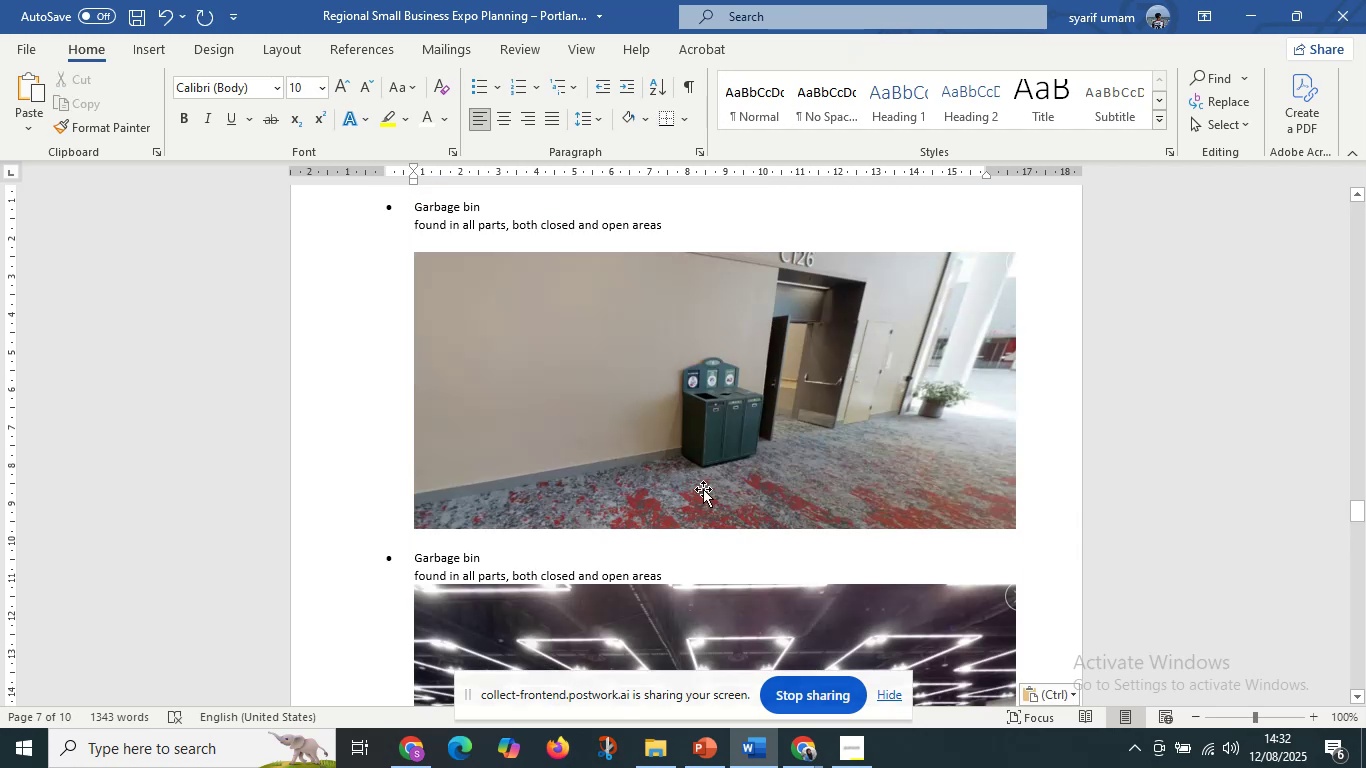 
scroll: coordinate [770, 493], scroll_direction: down, amount: 7.0
 